 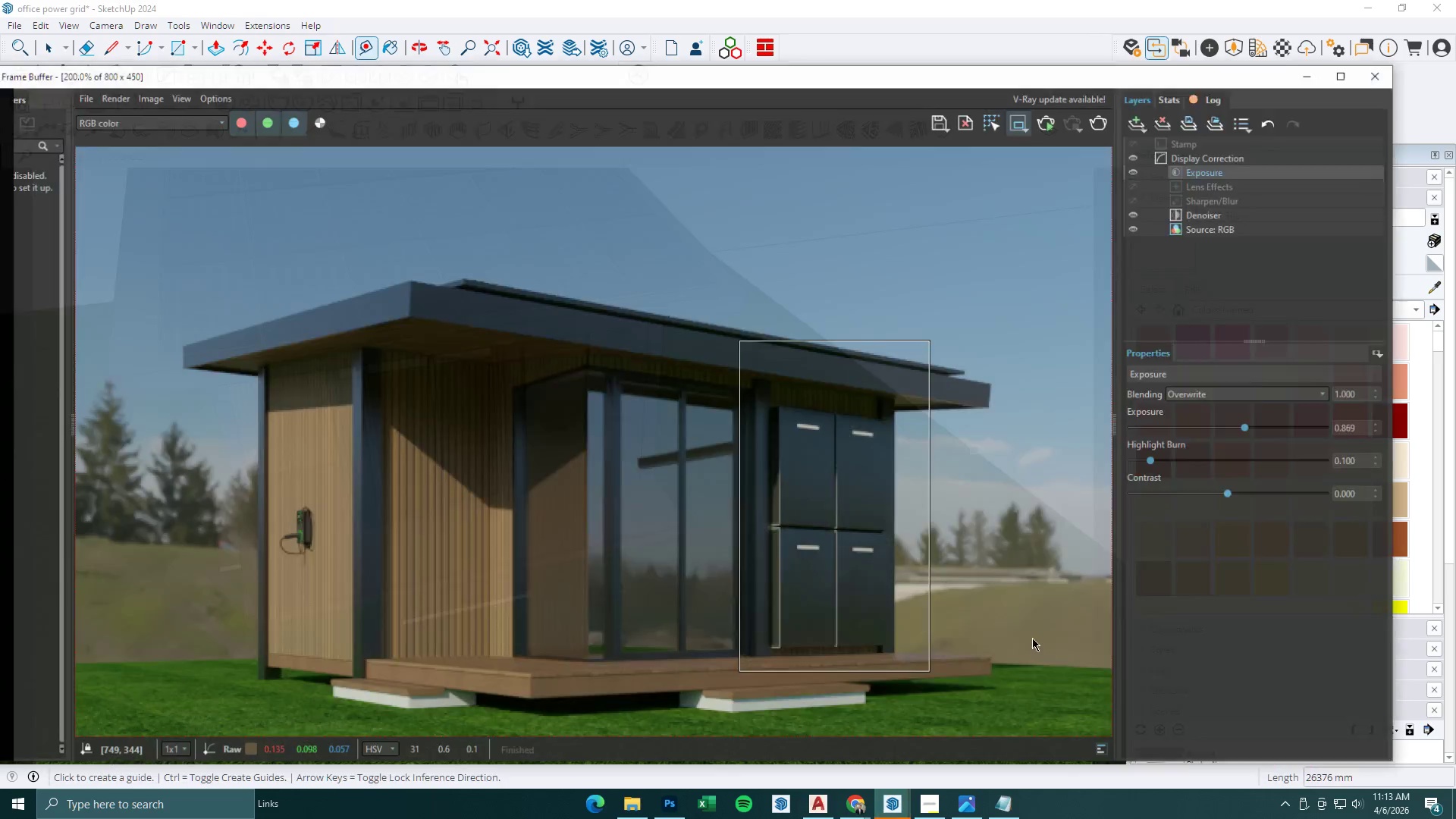 
scroll: coordinate [833, 519], scroll_direction: down, amount: 1.0
 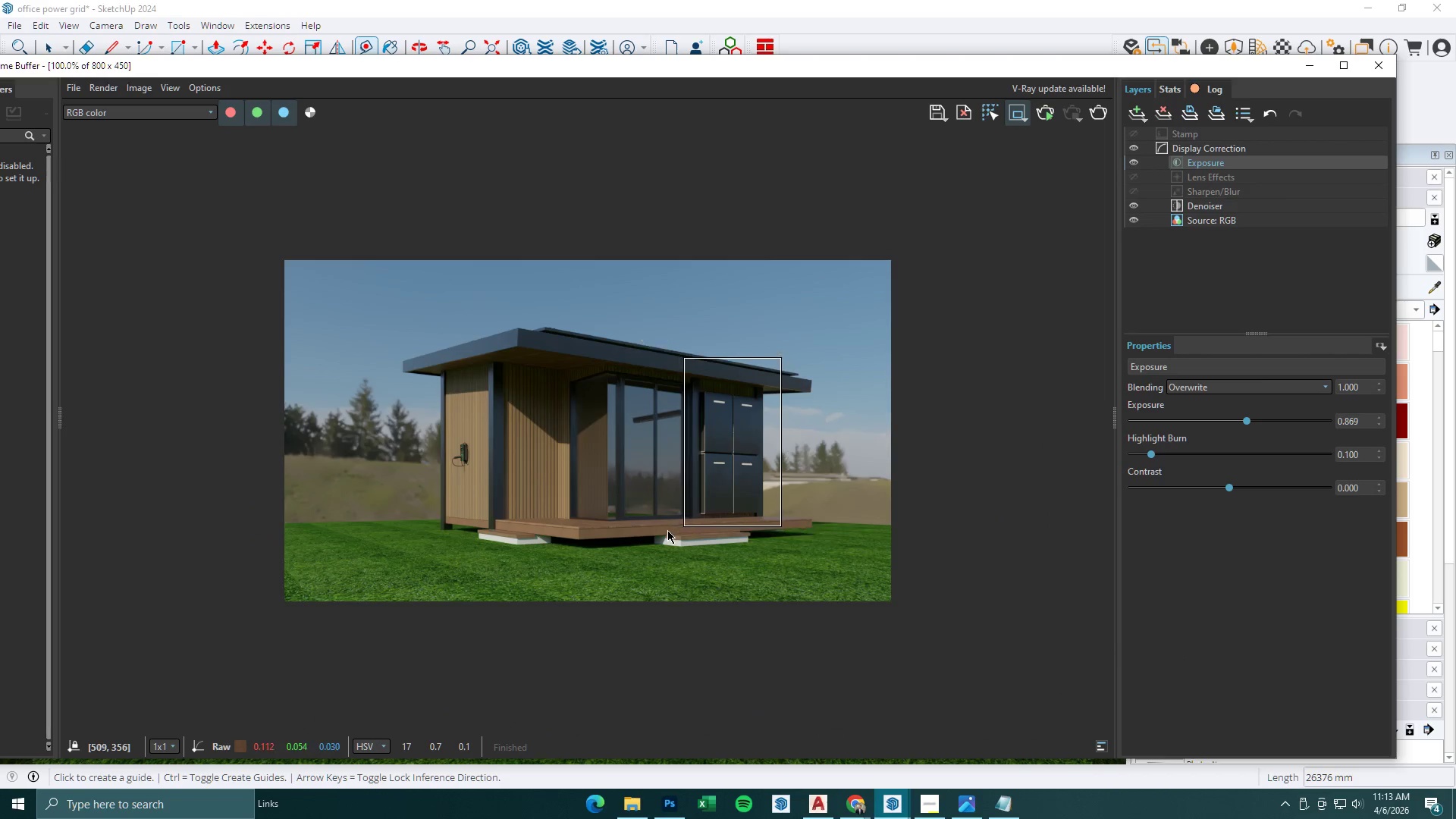 
scroll: coordinate [674, 497], scroll_direction: up, amount: 1.0
 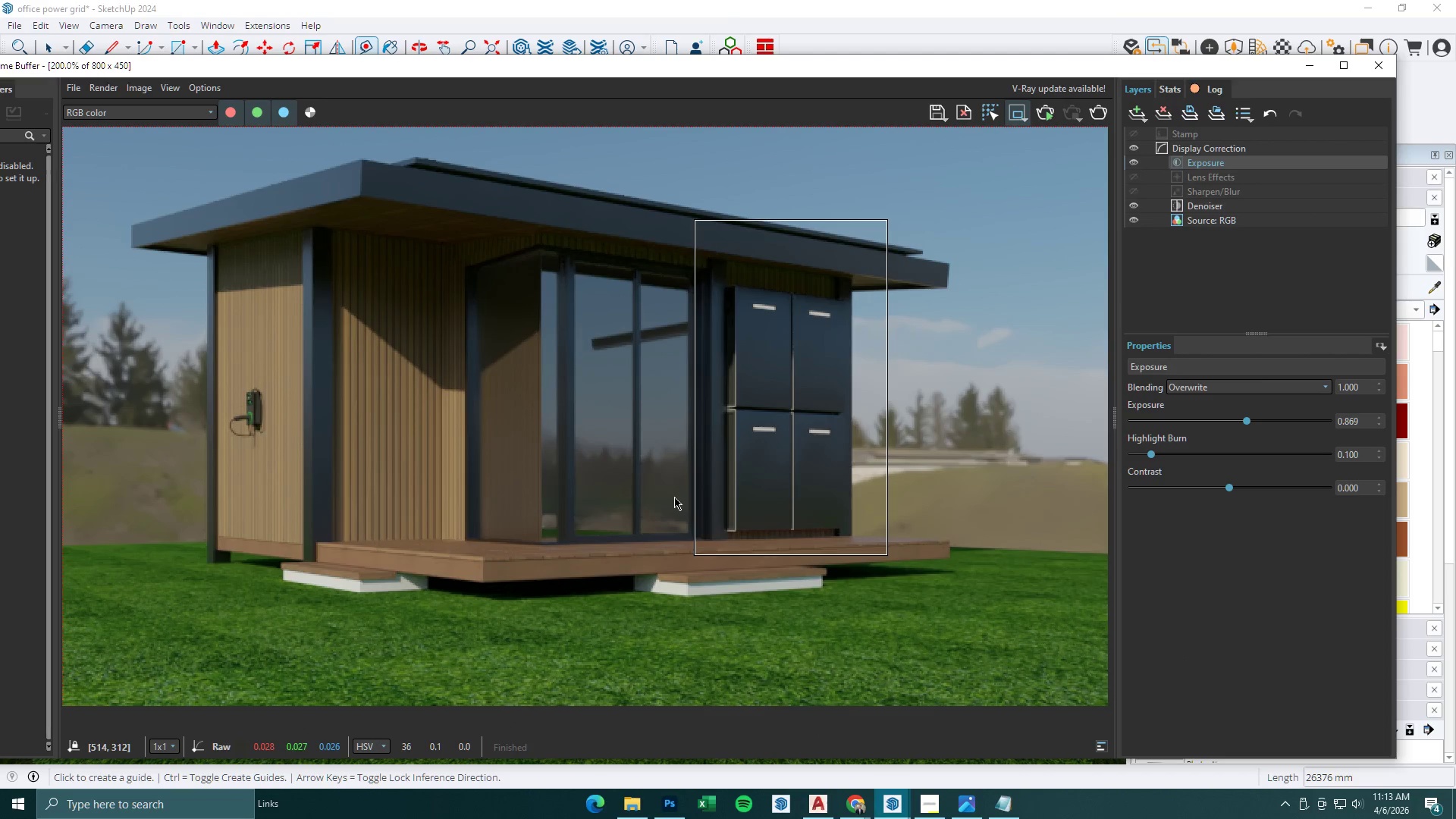 
scroll: coordinate [673, 504], scroll_direction: down, amount: 1.0
 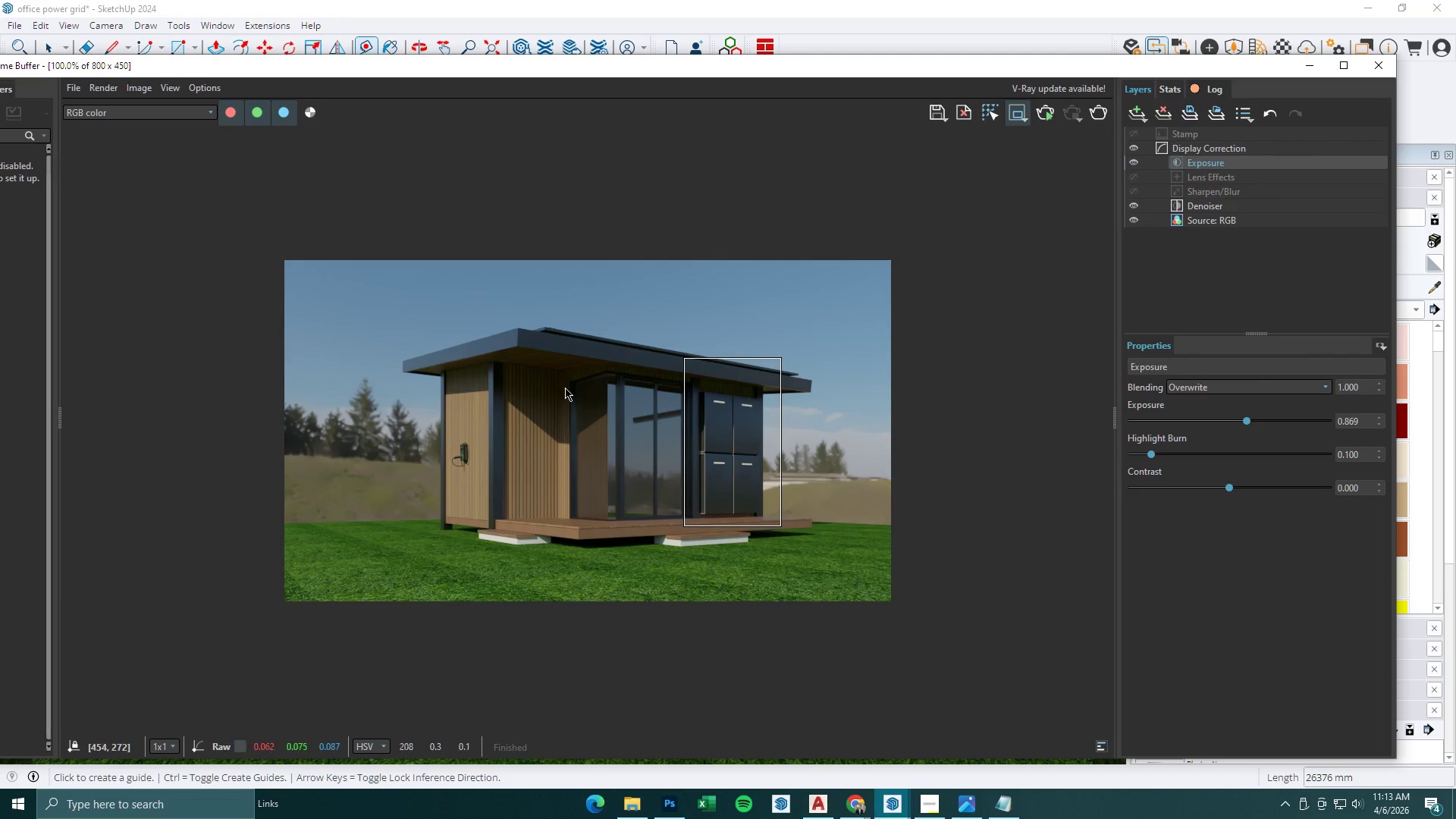 
scroll: coordinate [532, 358], scroll_direction: up, amount: 1.0
 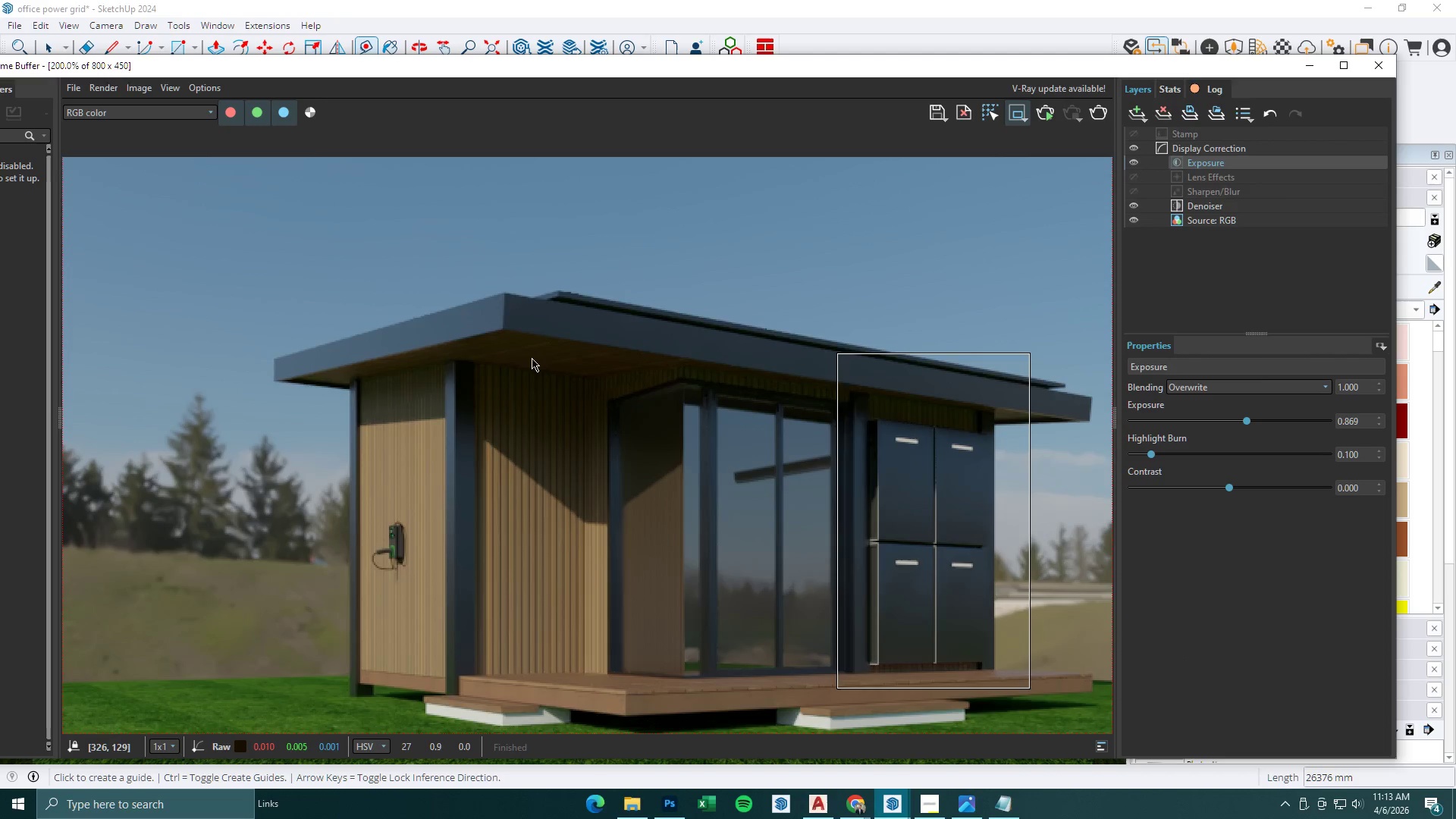 
scroll: coordinate [532, 358], scroll_direction: down, amount: 1.0
 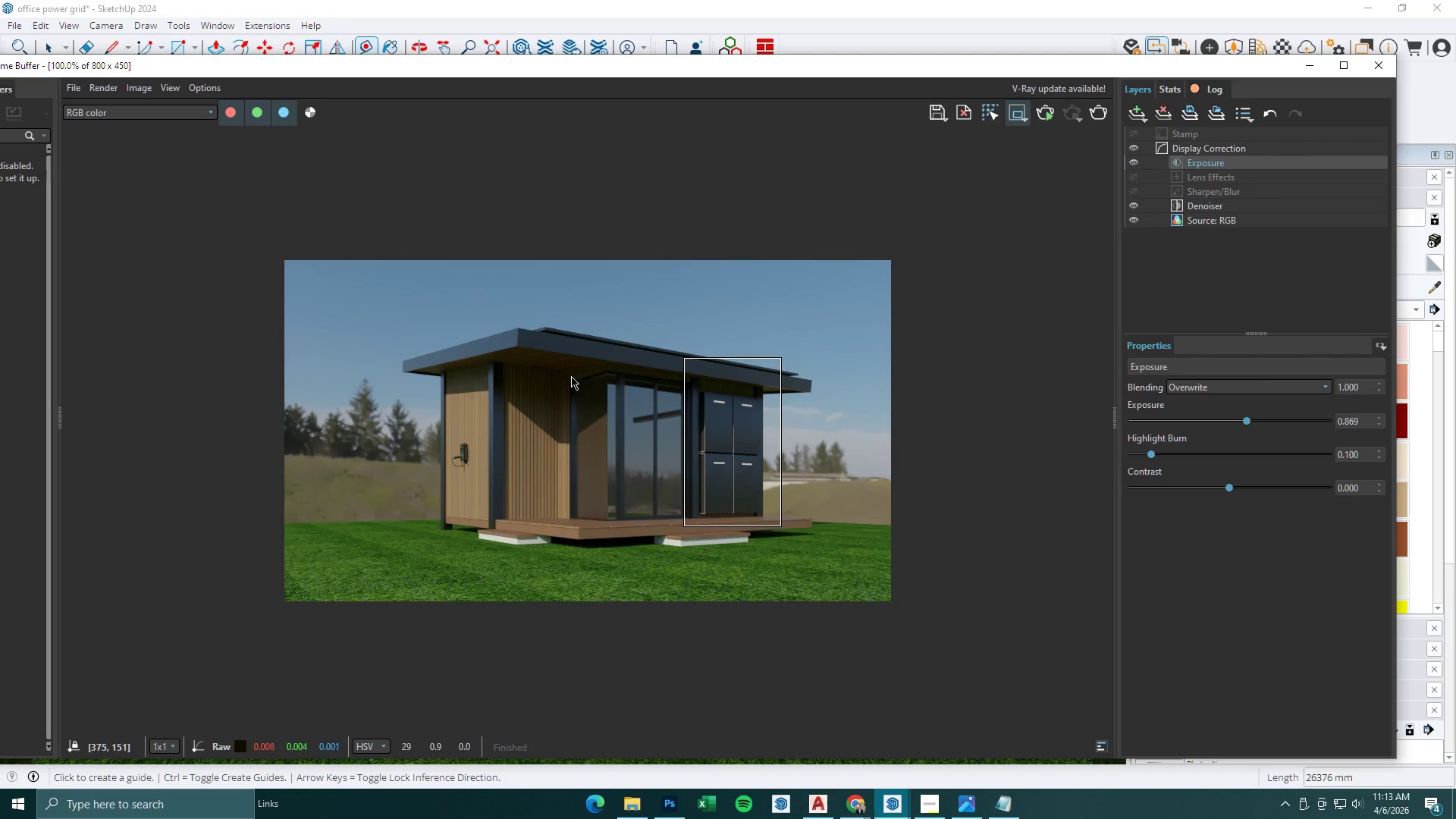 
scroll: coordinate [572, 381], scroll_direction: up, amount: 1.0
 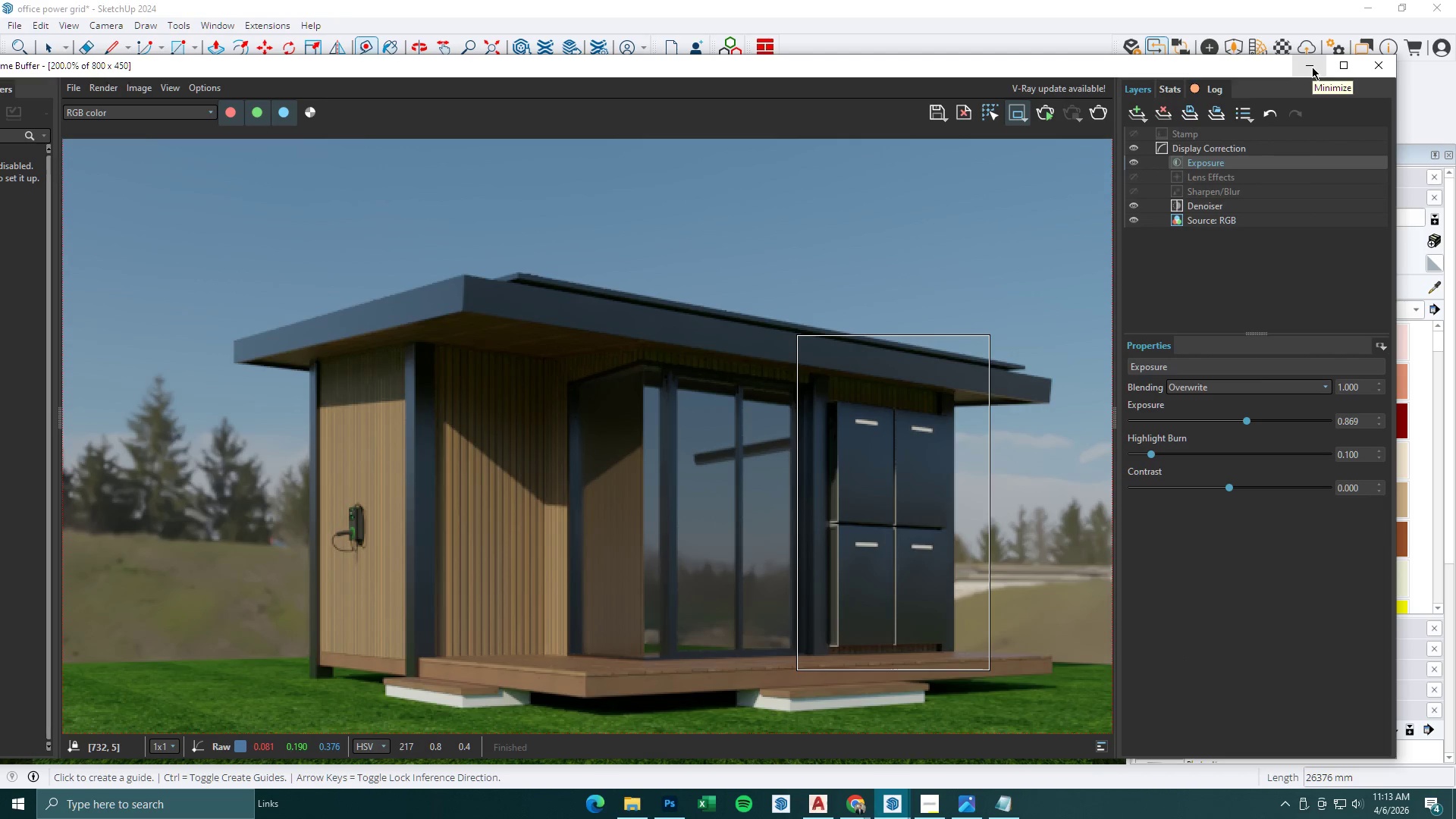 
left_click([1312, 67])
 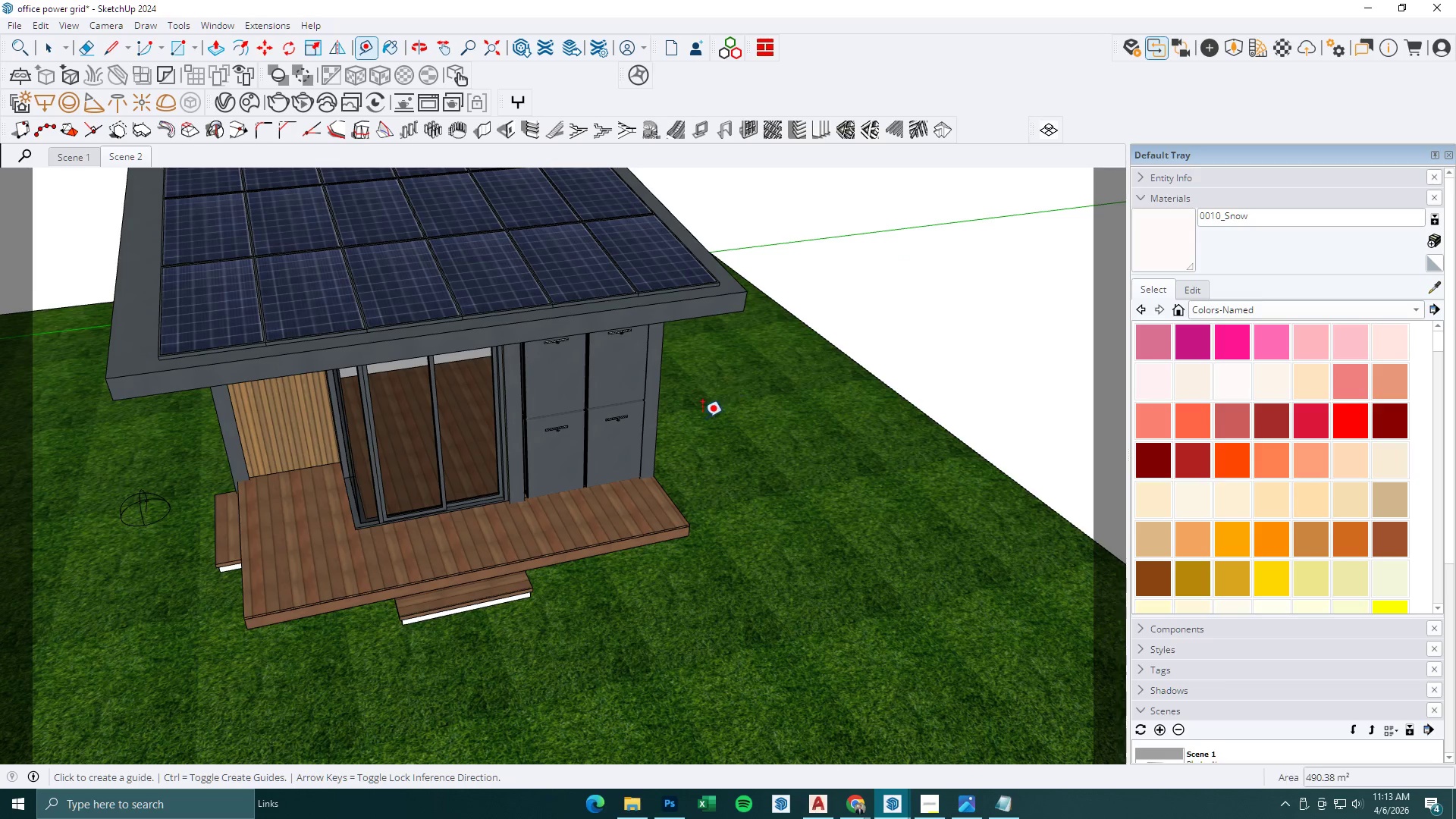 
scroll: coordinate [695, 441], scroll_direction: down, amount: 8.0
 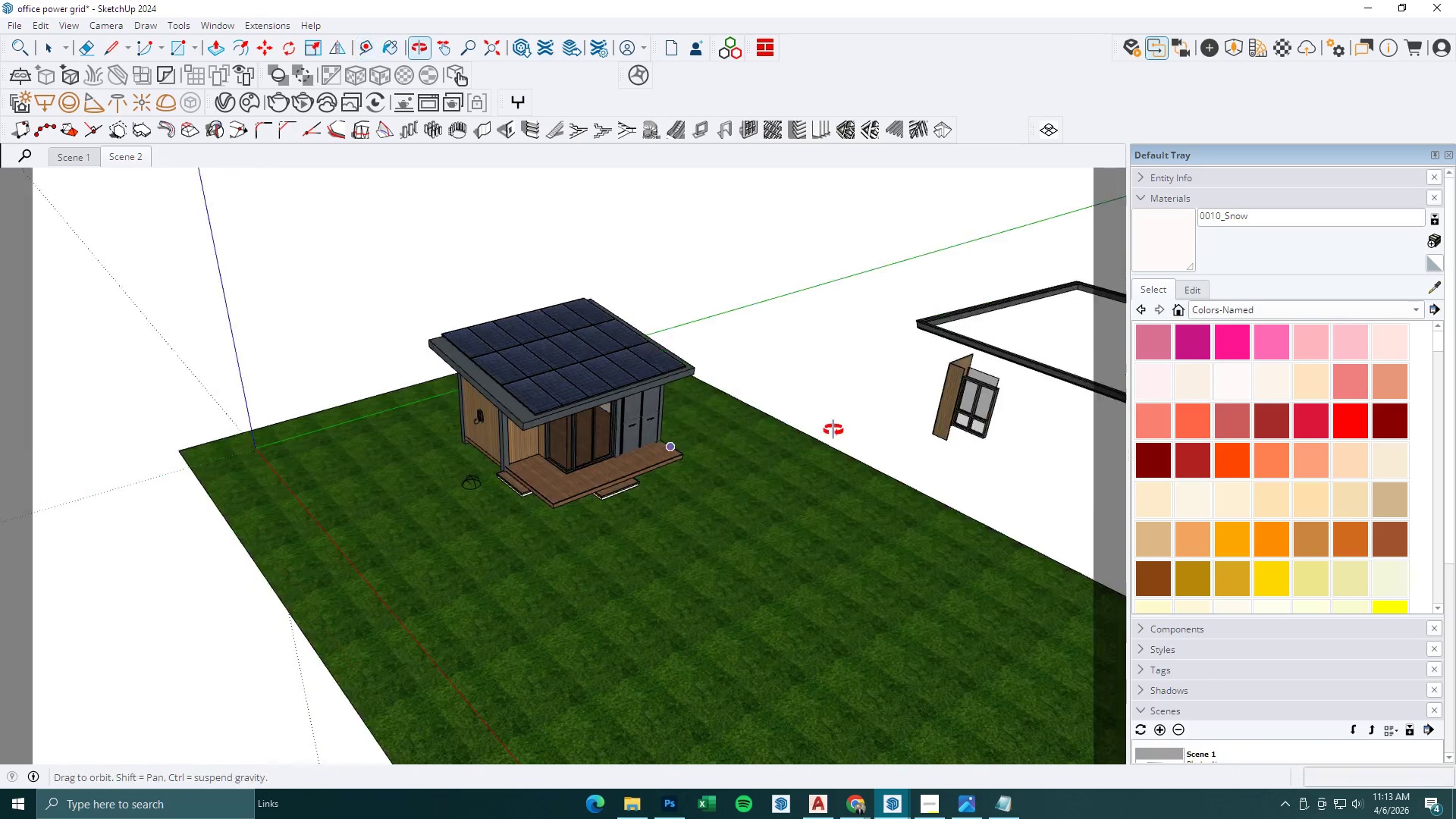 
key(Space)
 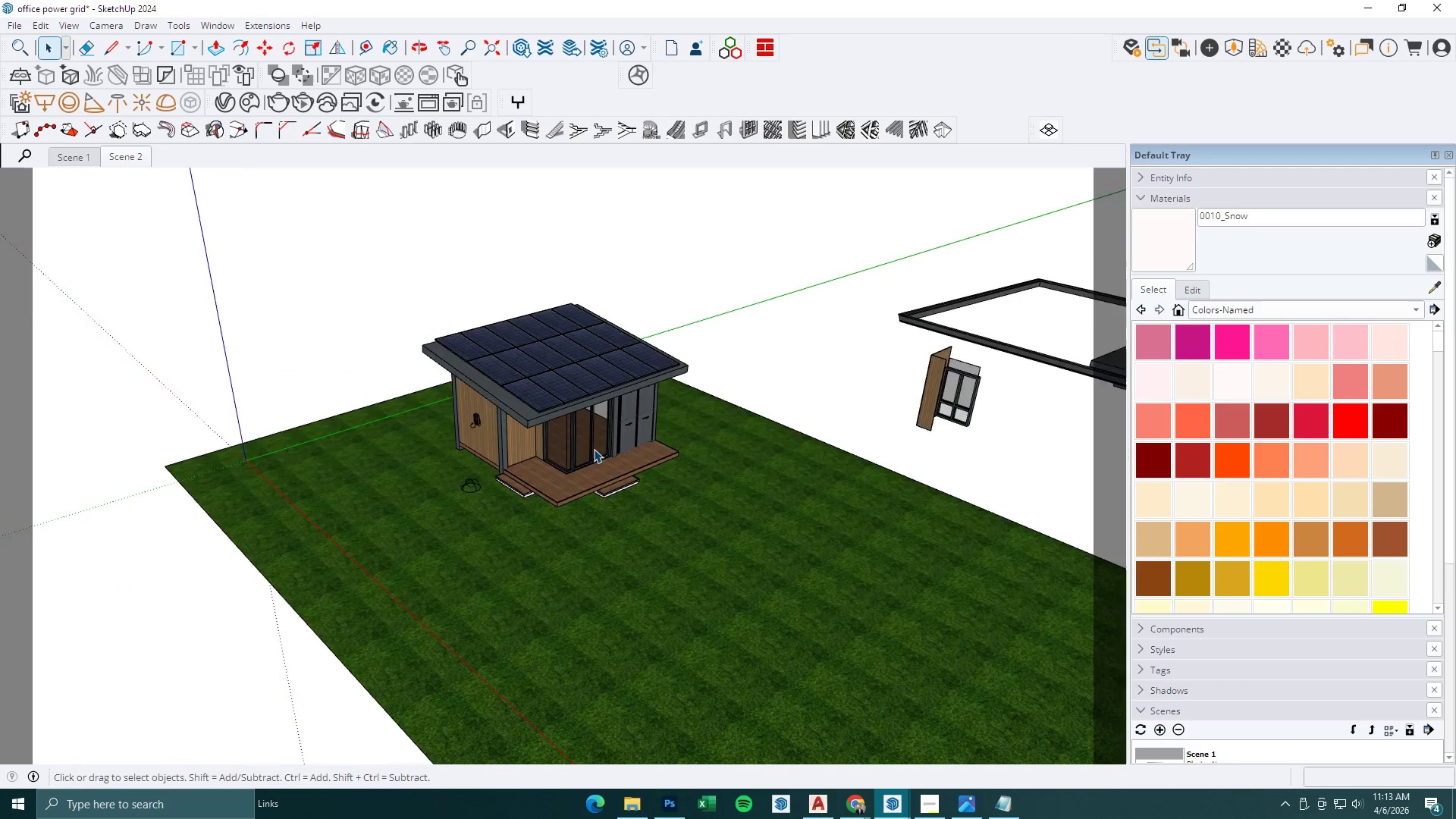 
key(Escape)
 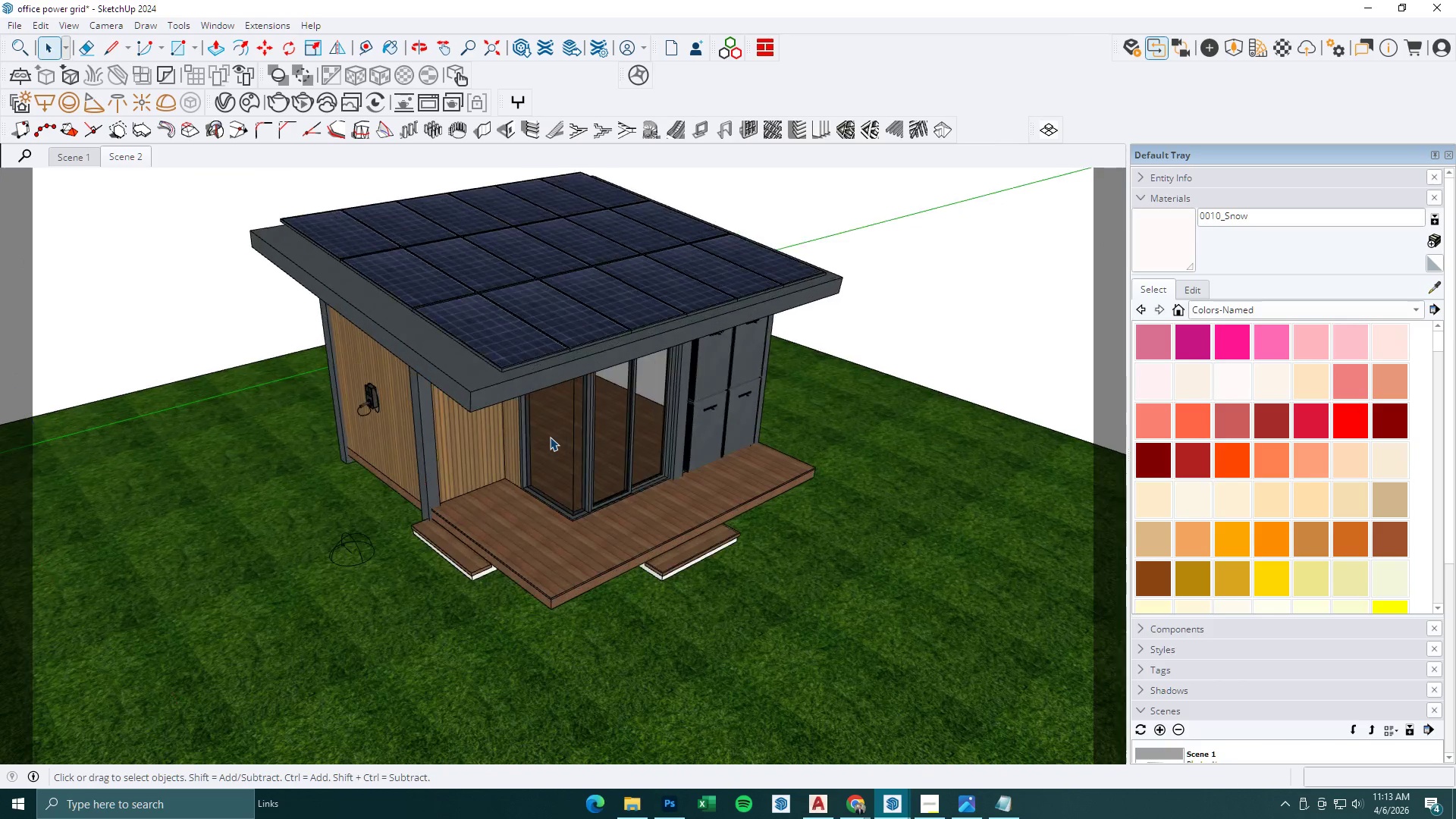 
scroll: coordinate [550, 437], scroll_direction: up, amount: 8.0
 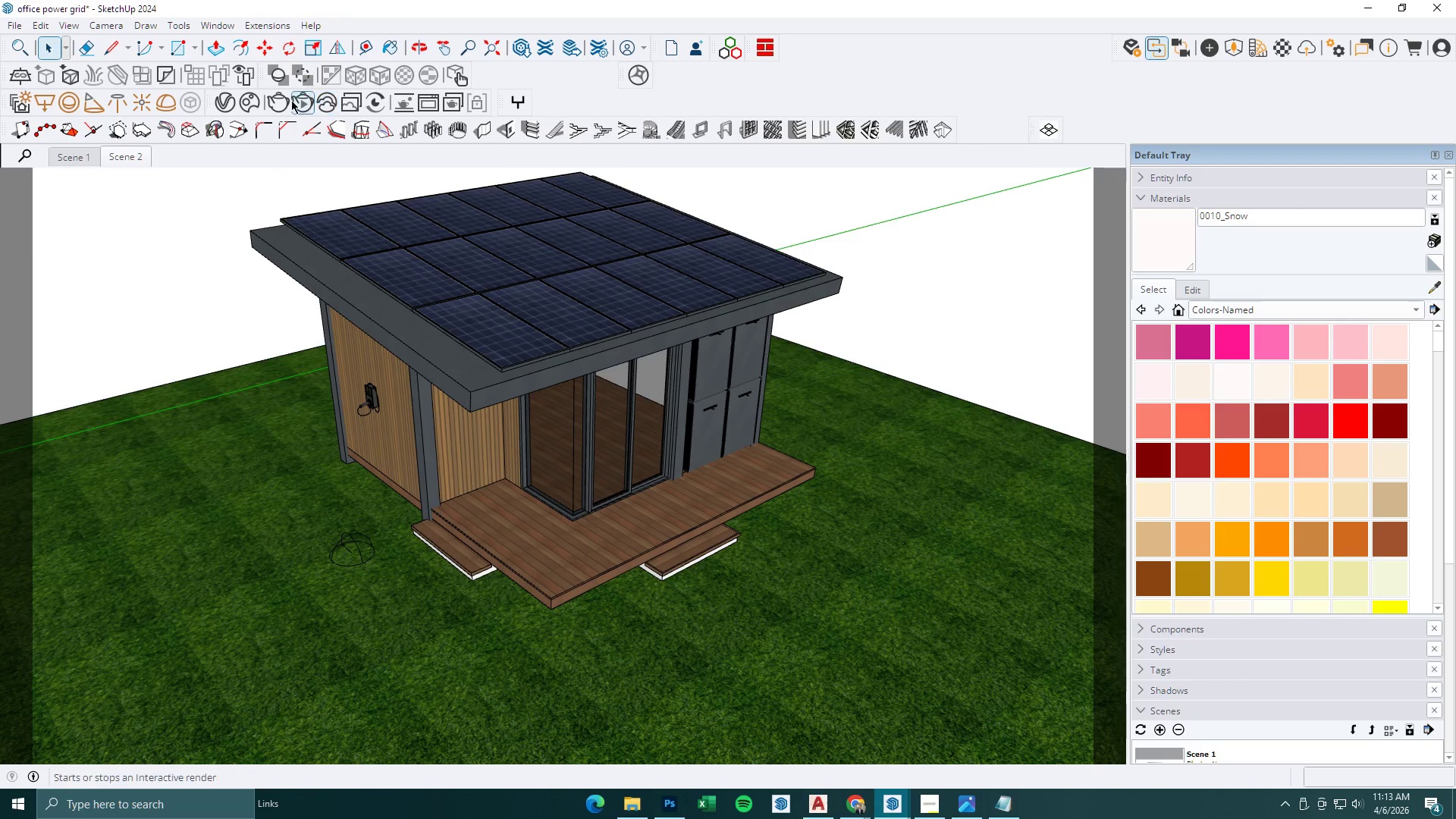 
left_click([225, 96])
 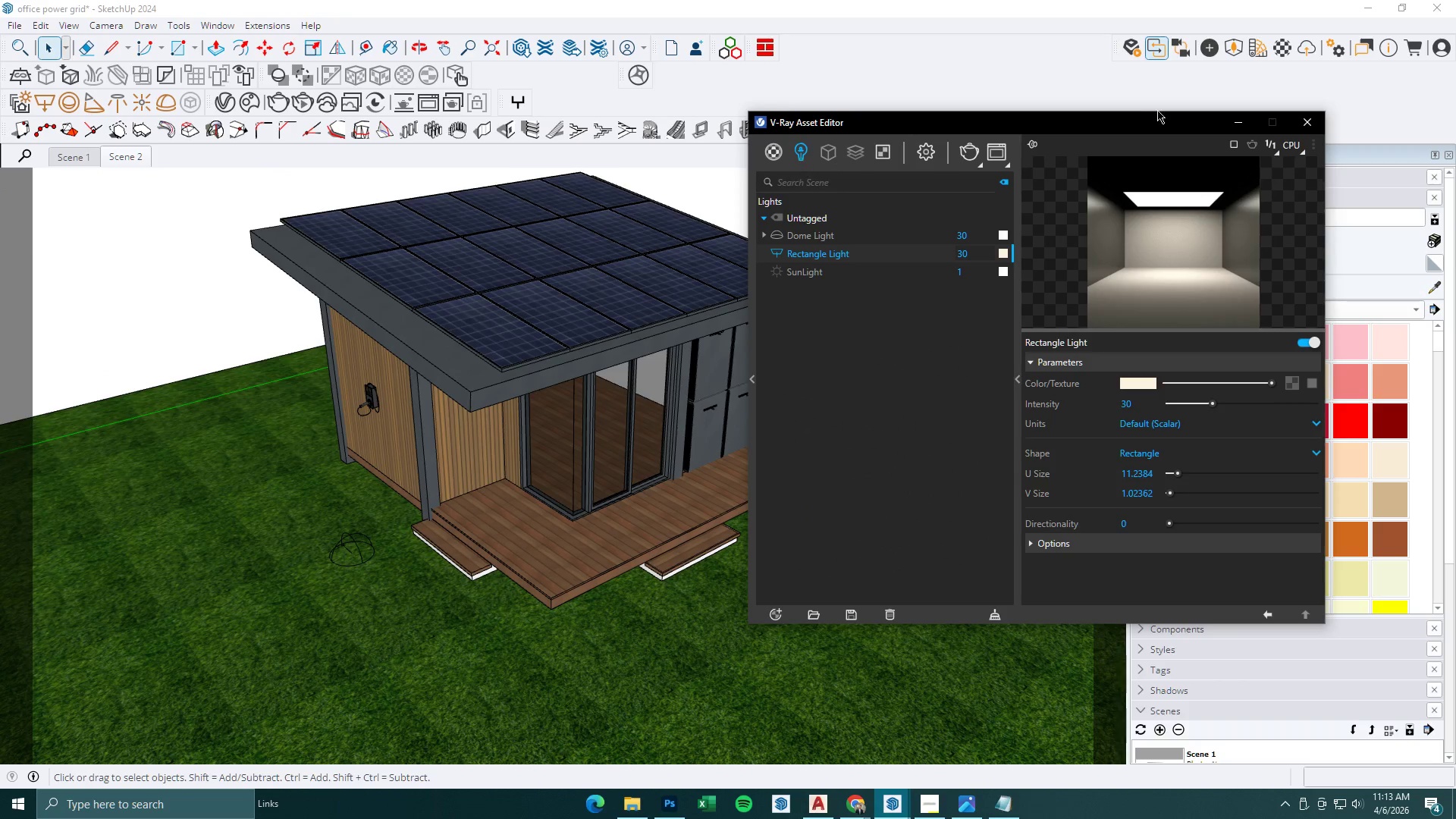 
left_click([1244, 121])
 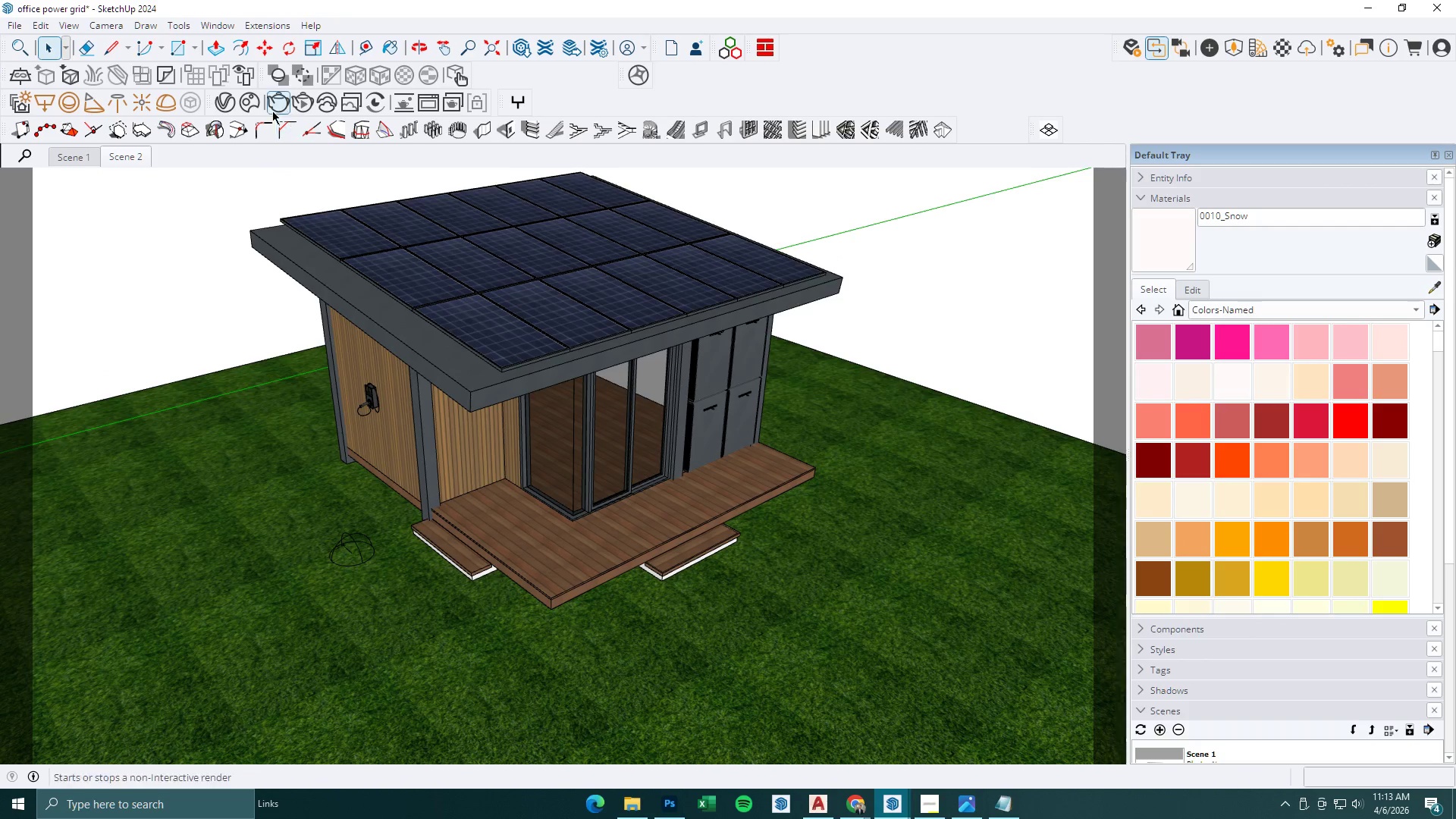 
left_click([256, 98])
 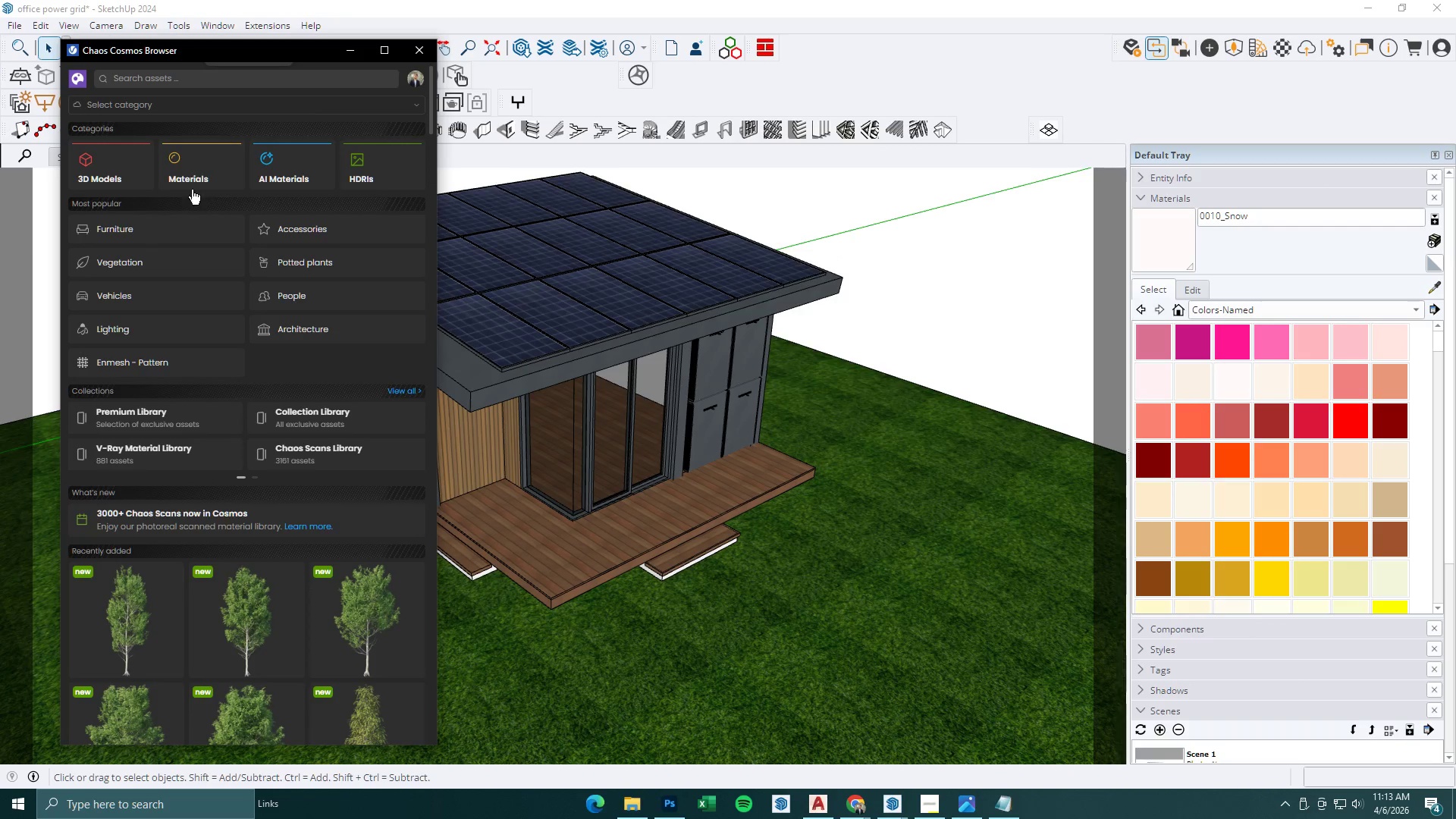 
left_click([208, 157])
 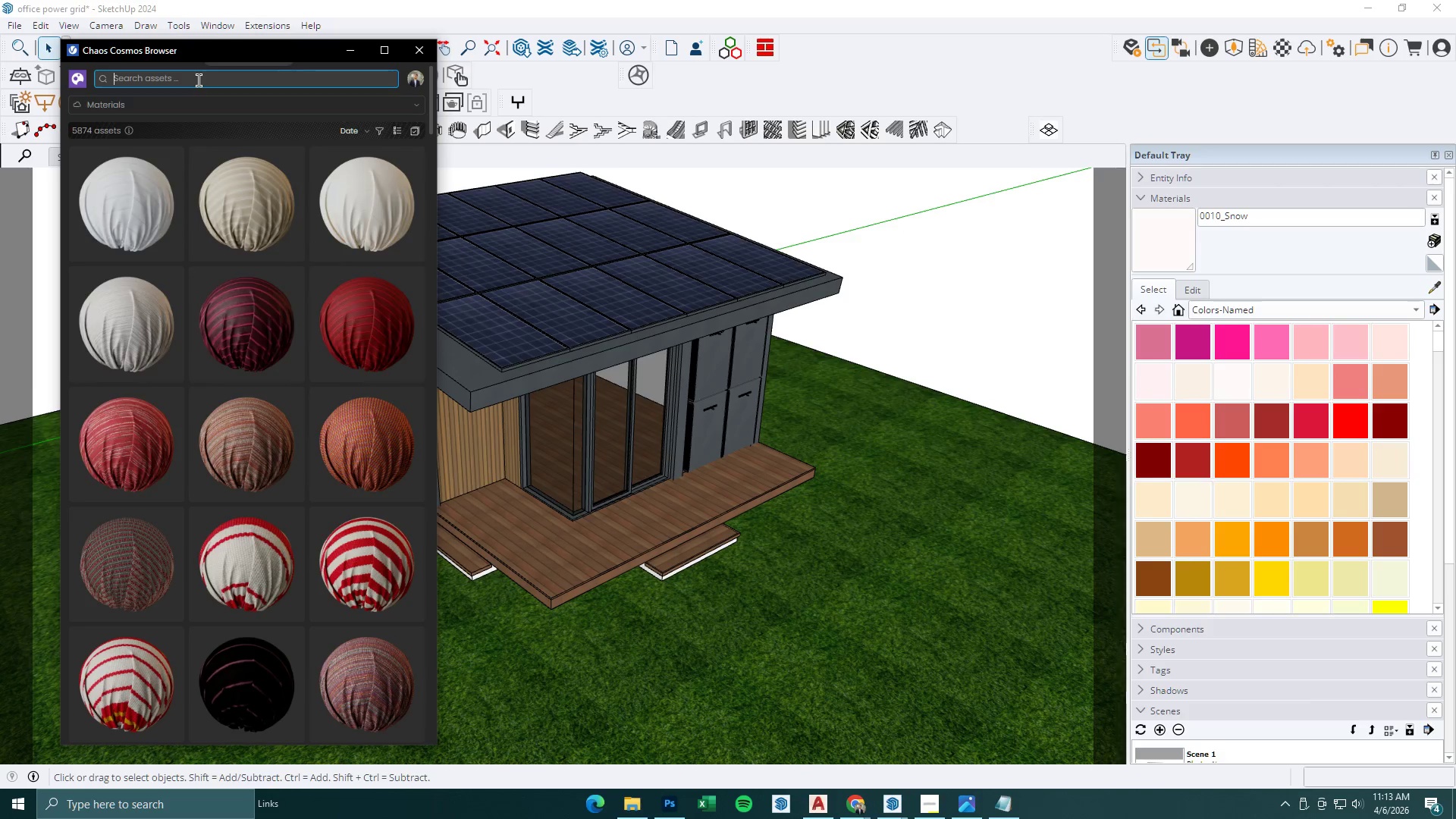 
type(concrete)
 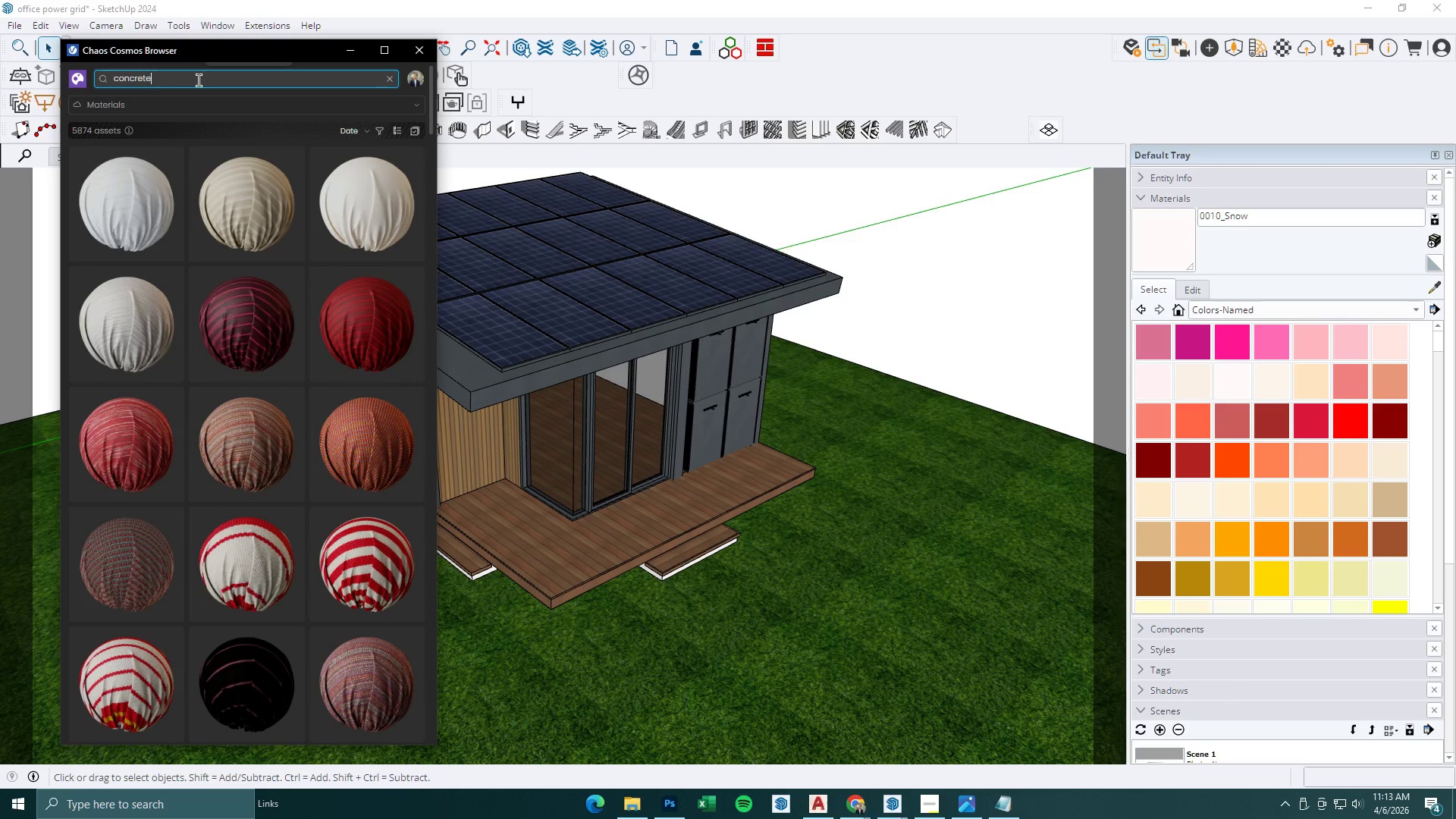 
left_click([249, 325])
 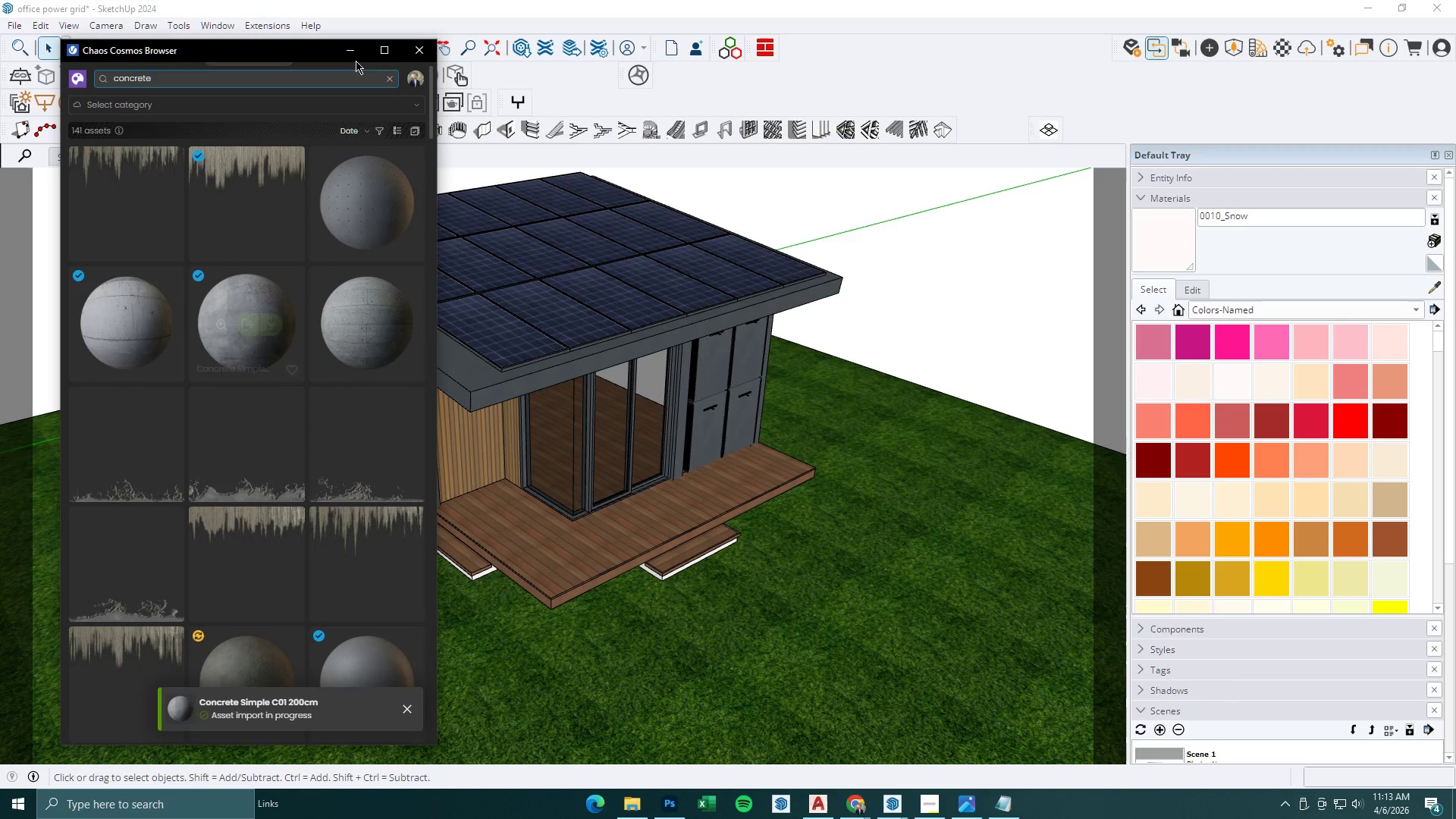 
left_click([352, 52])
 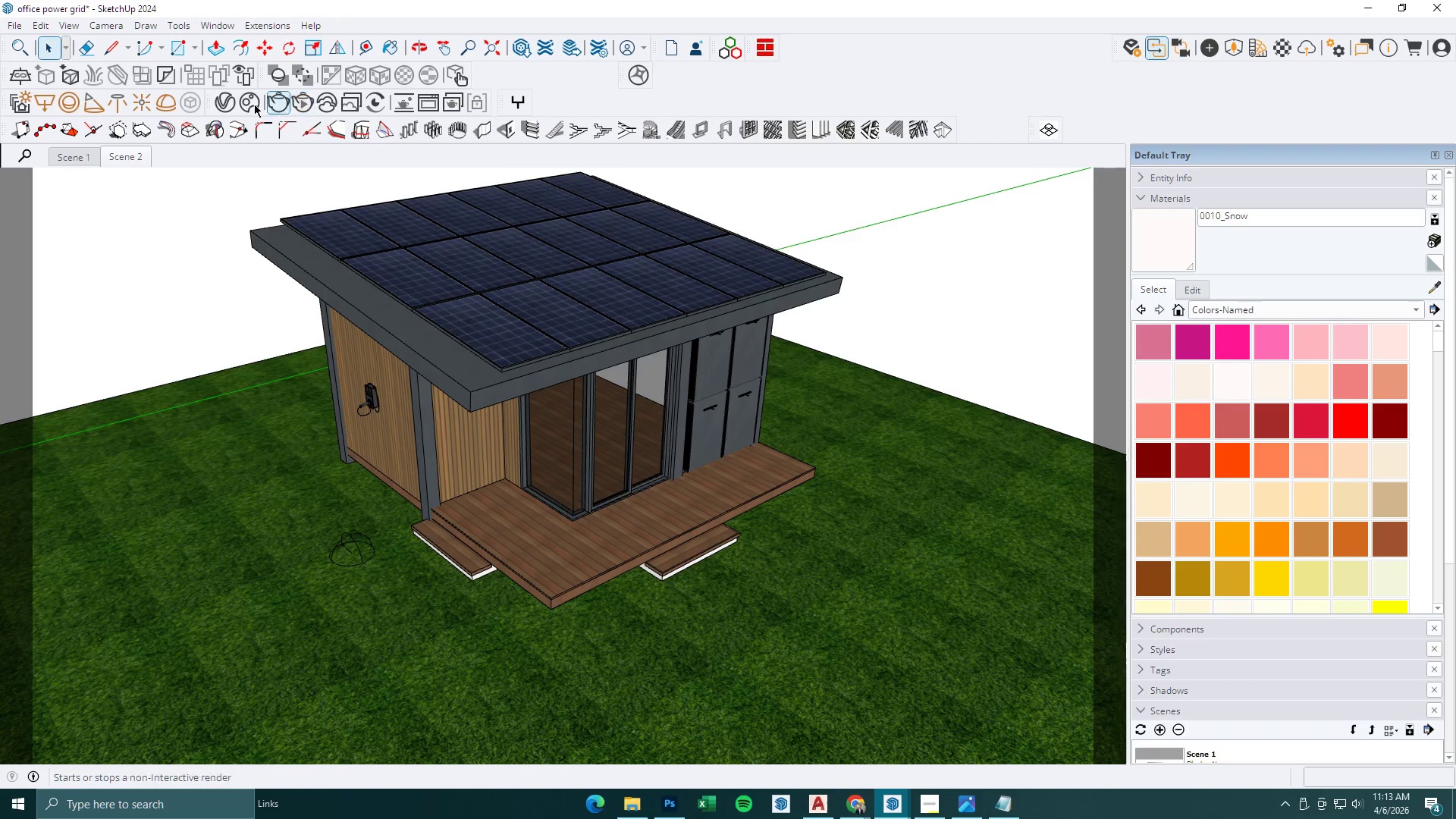 
left_click([215, 103])
 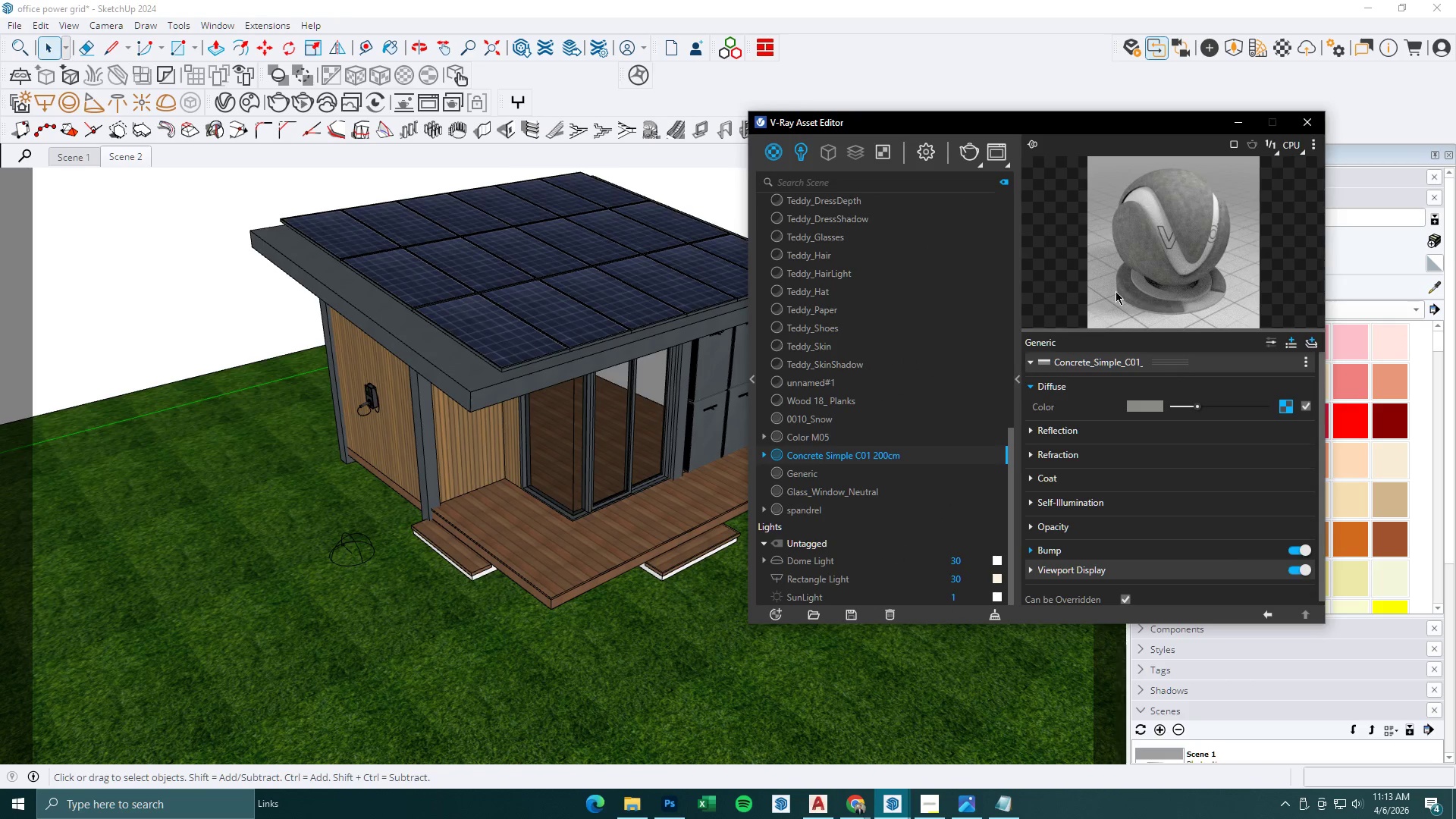 
left_click([1159, 249])
 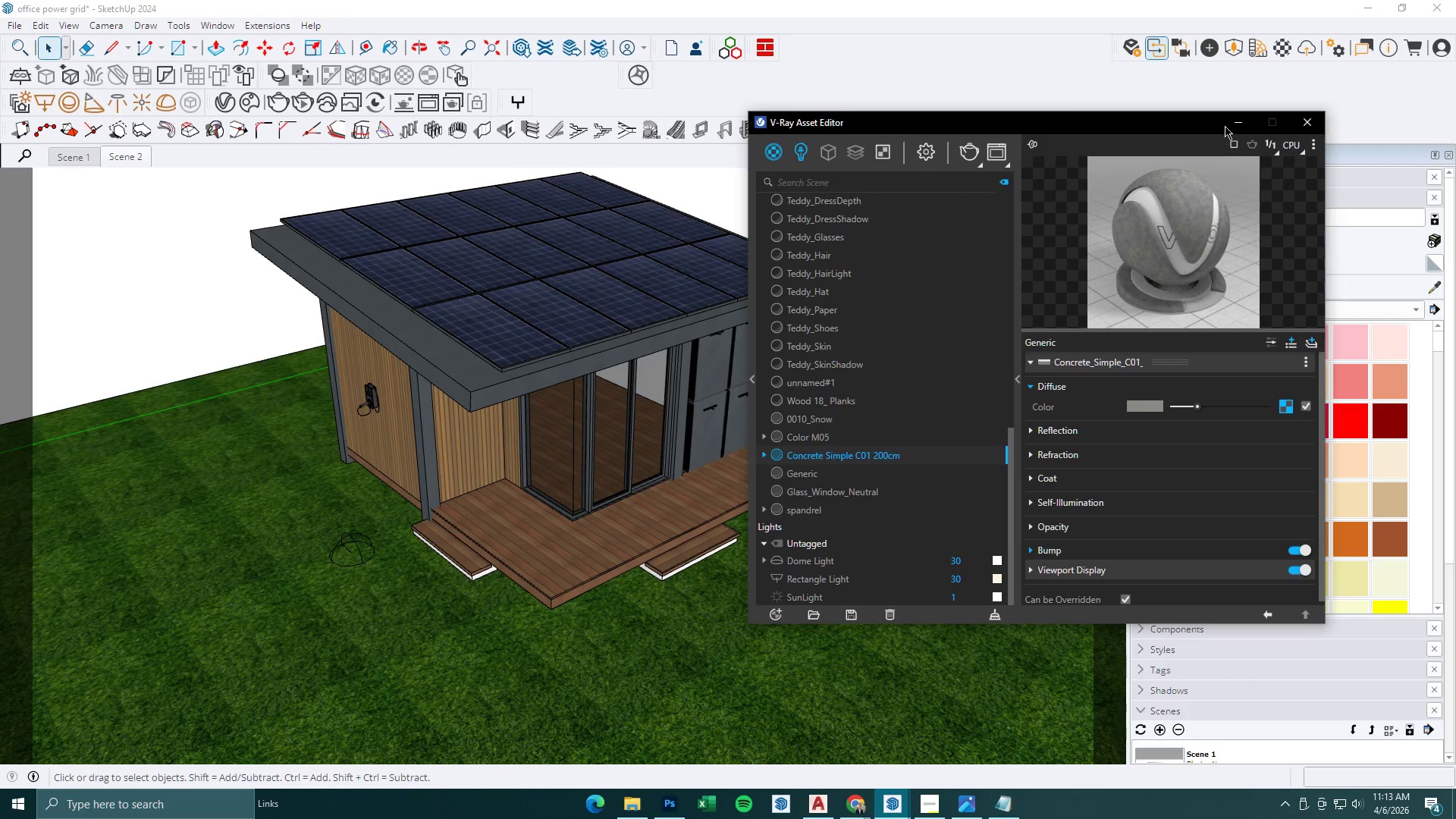 
left_click([1230, 121])
 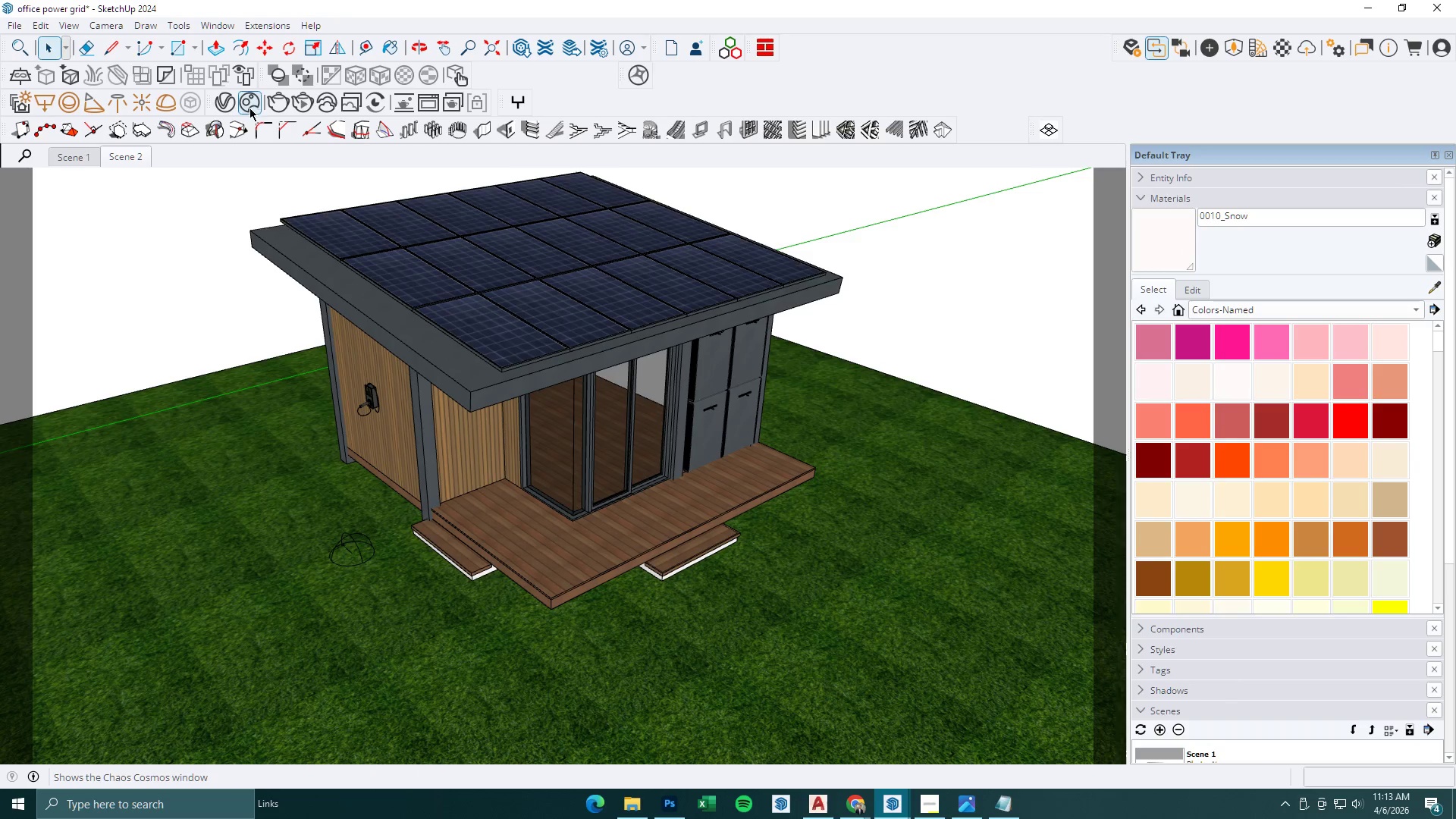 
left_click([228, 105])
 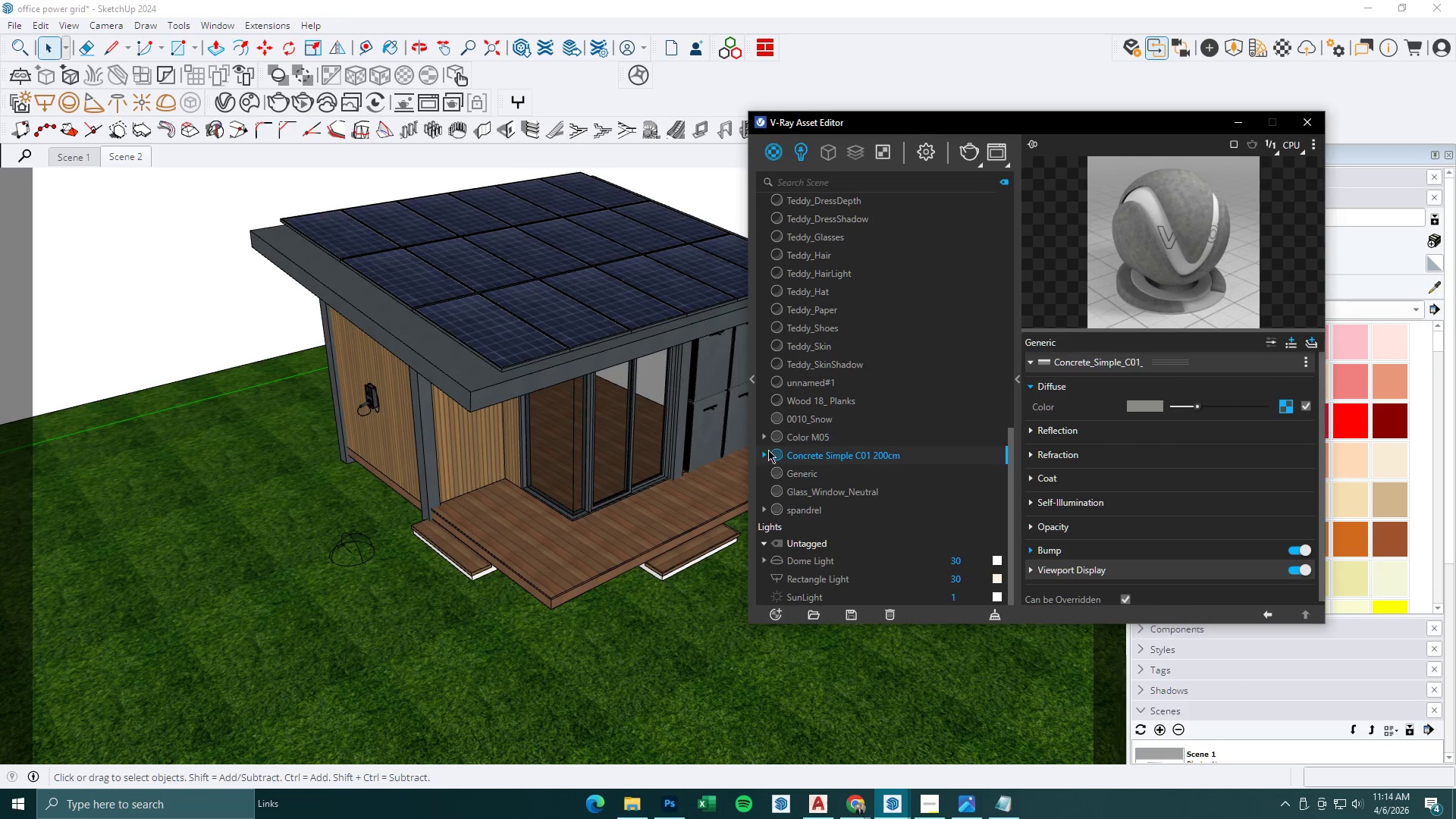 
left_click([837, 454])
 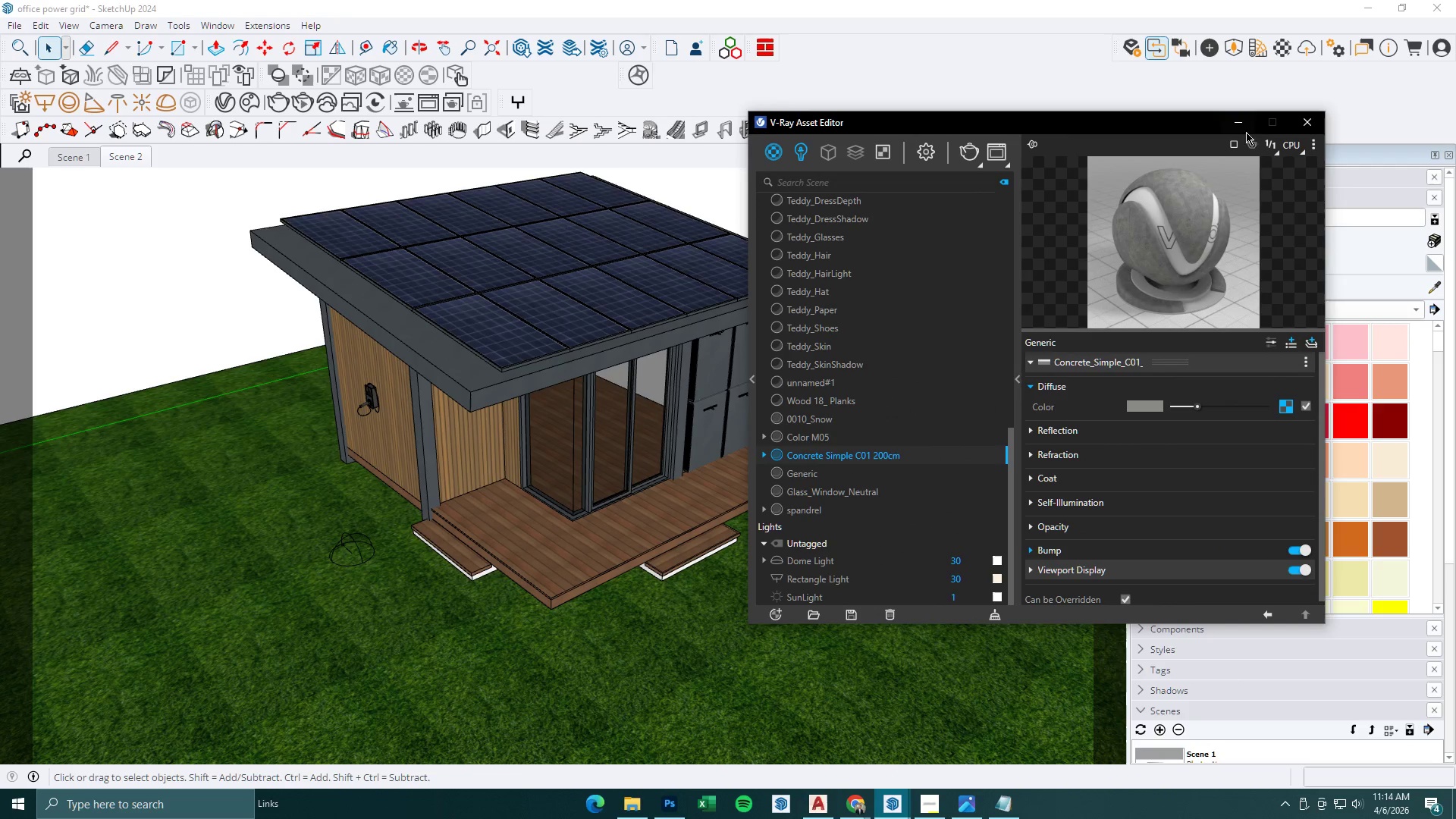 
left_click([1231, 122])
 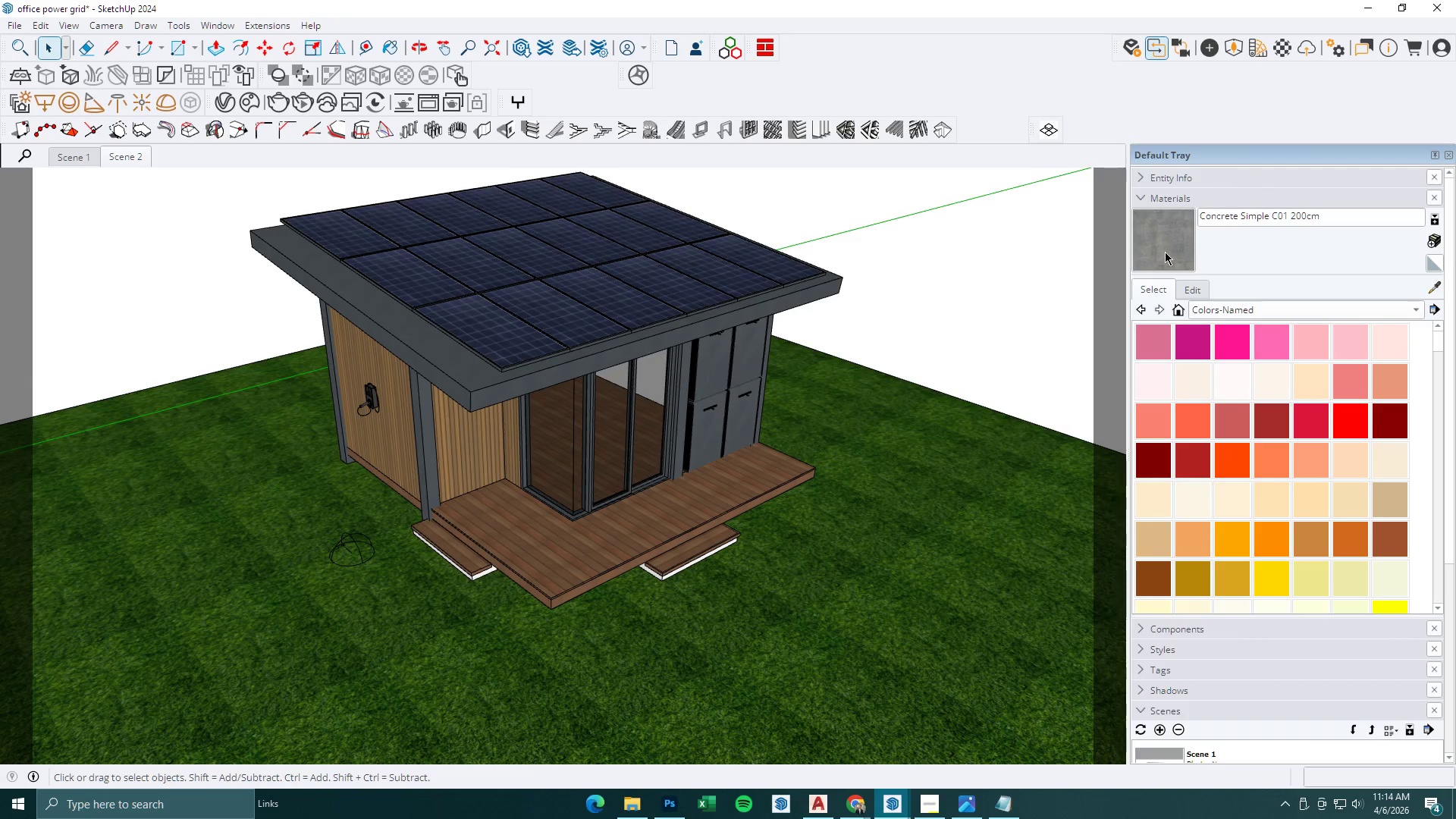 
left_click([1159, 247])
 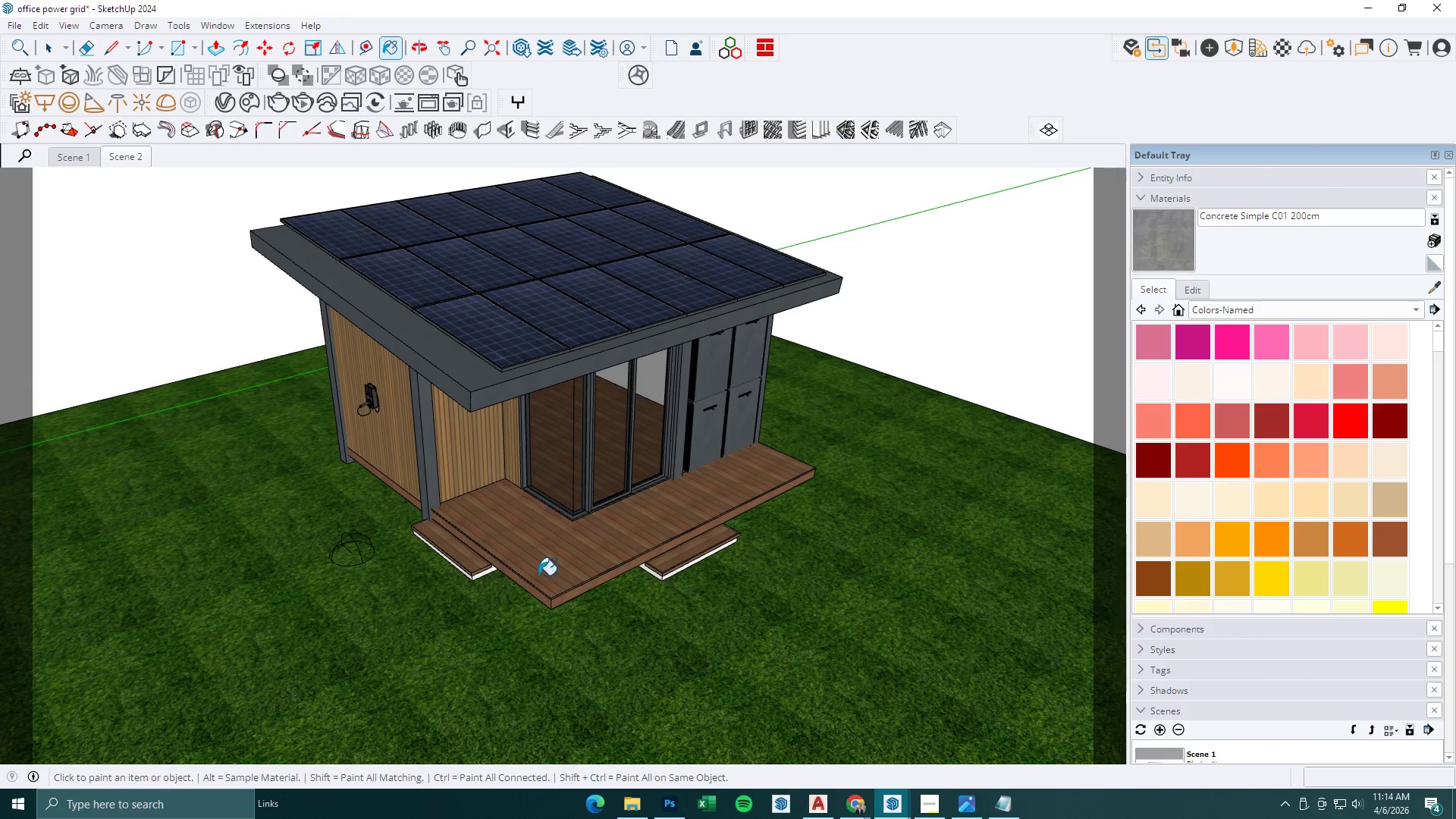 
key(Space)
 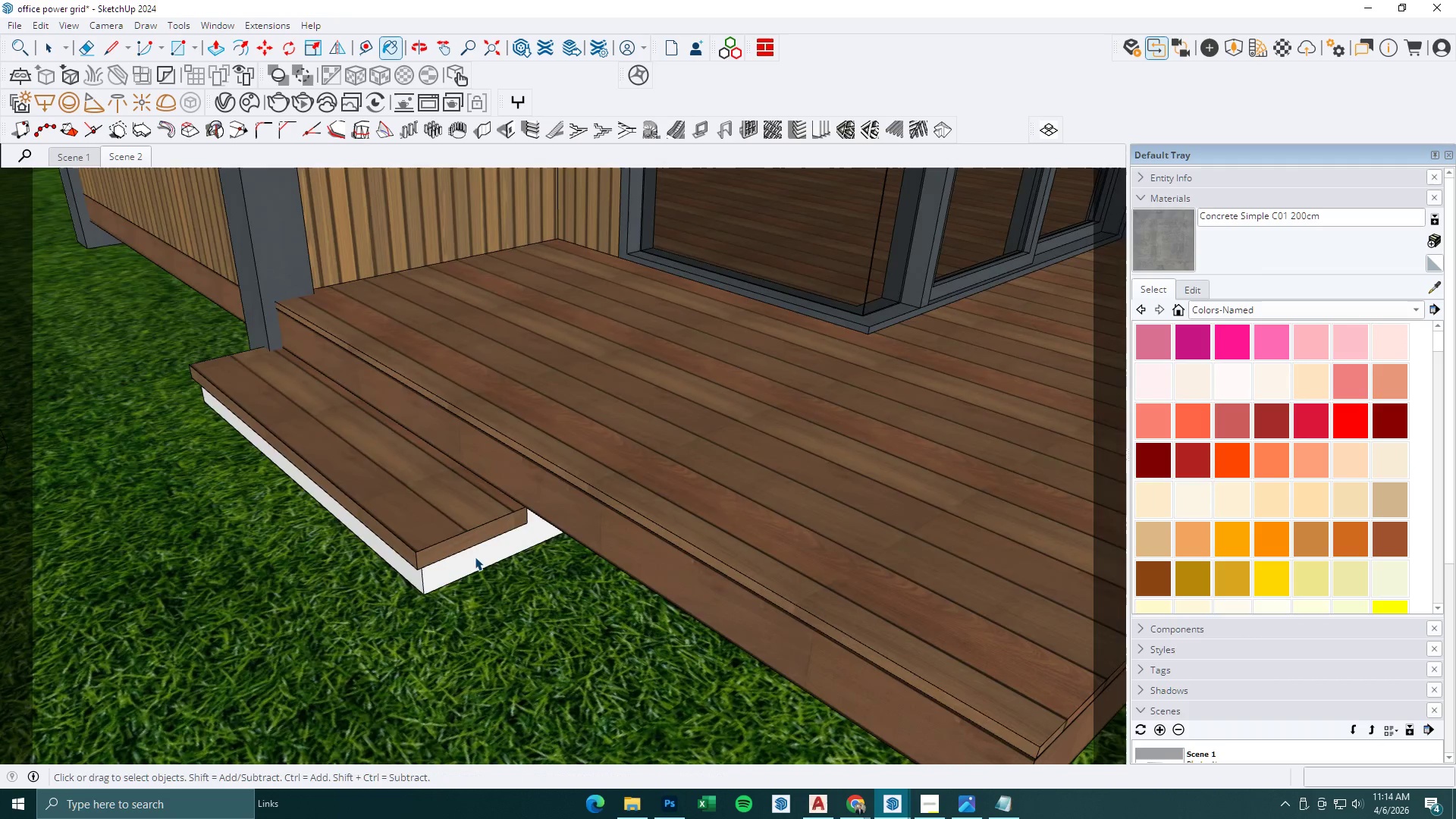 
key(Escape)
 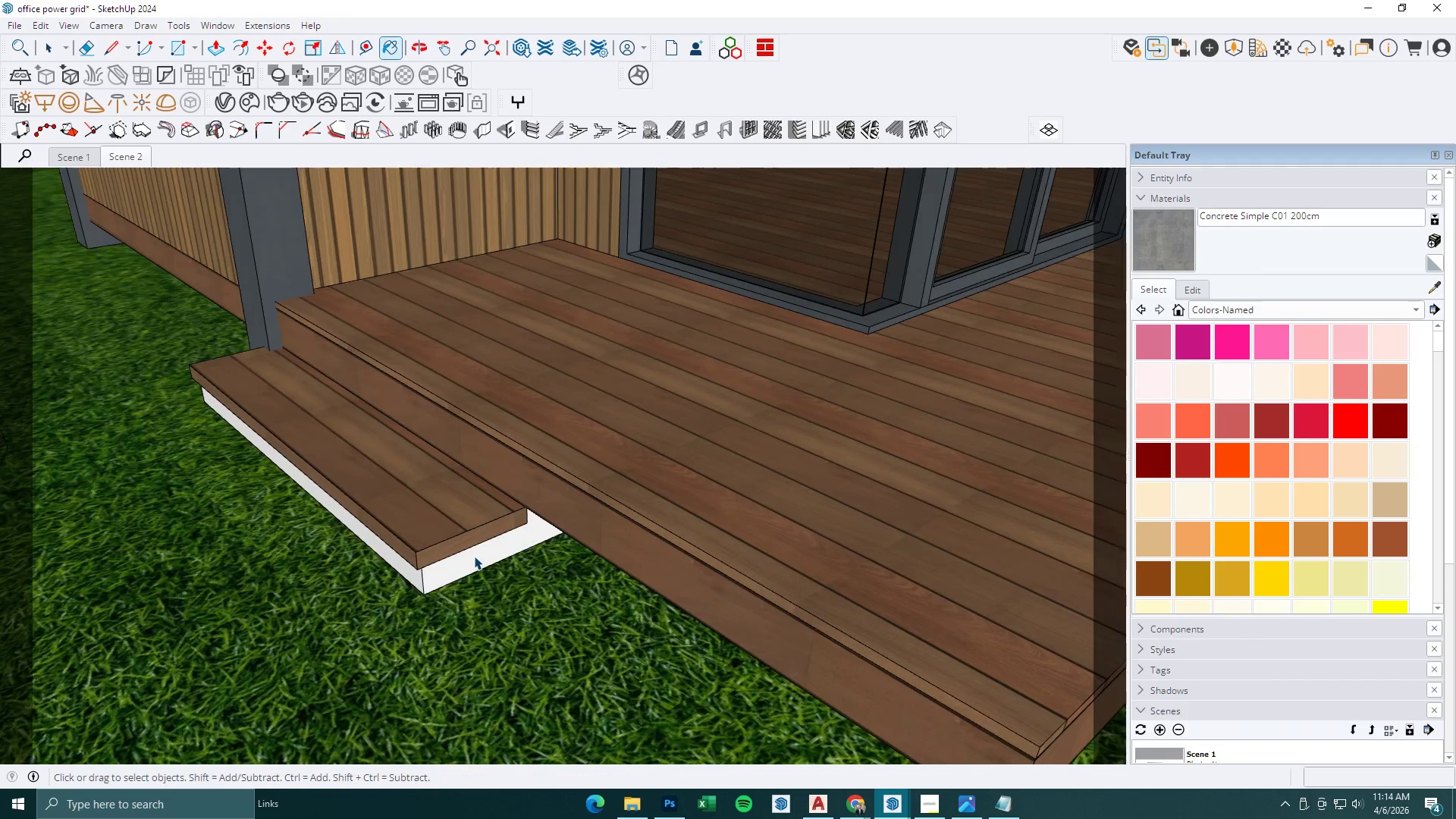 
left_click([474, 556])
 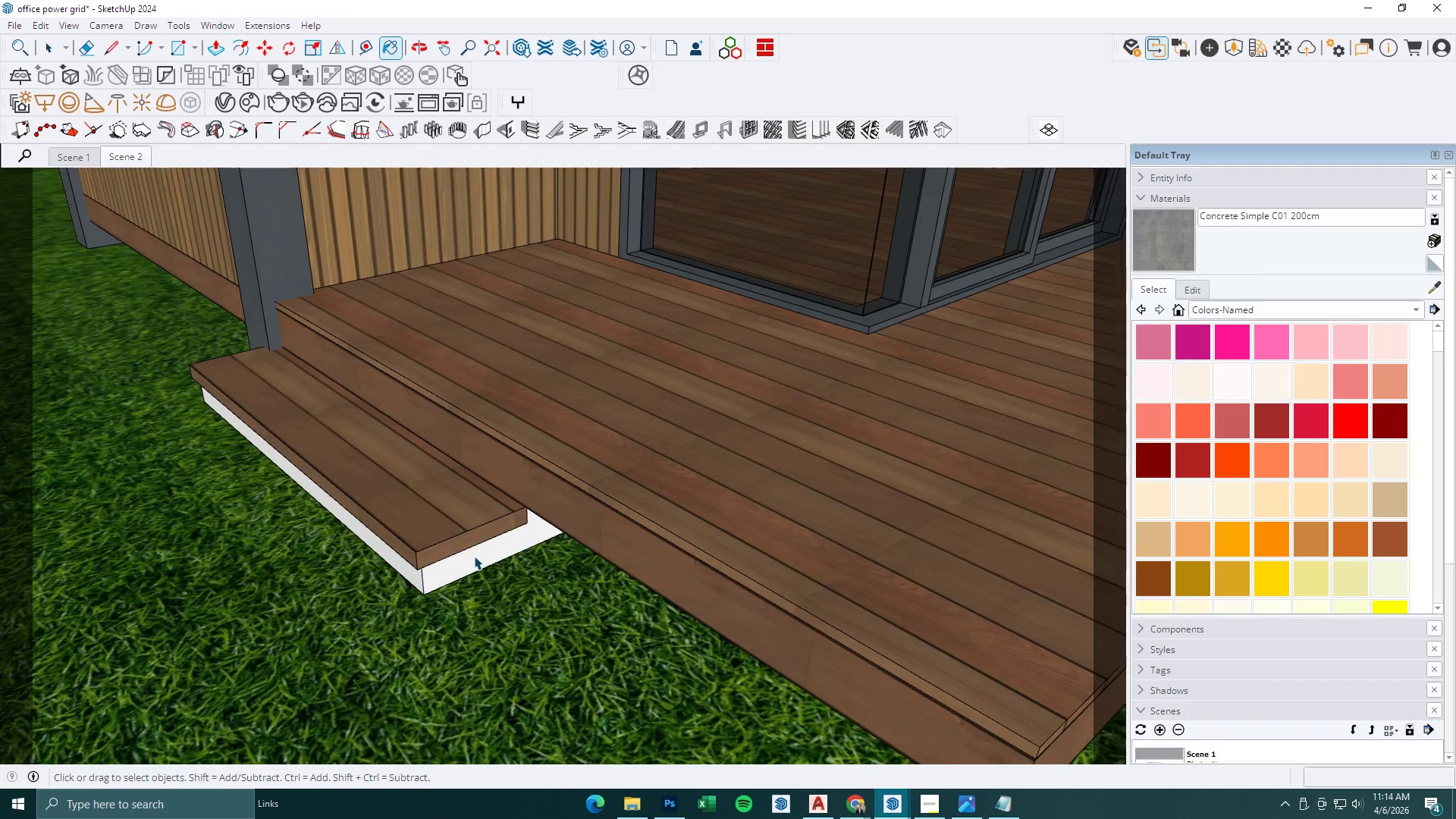 
double_click([474, 556])
 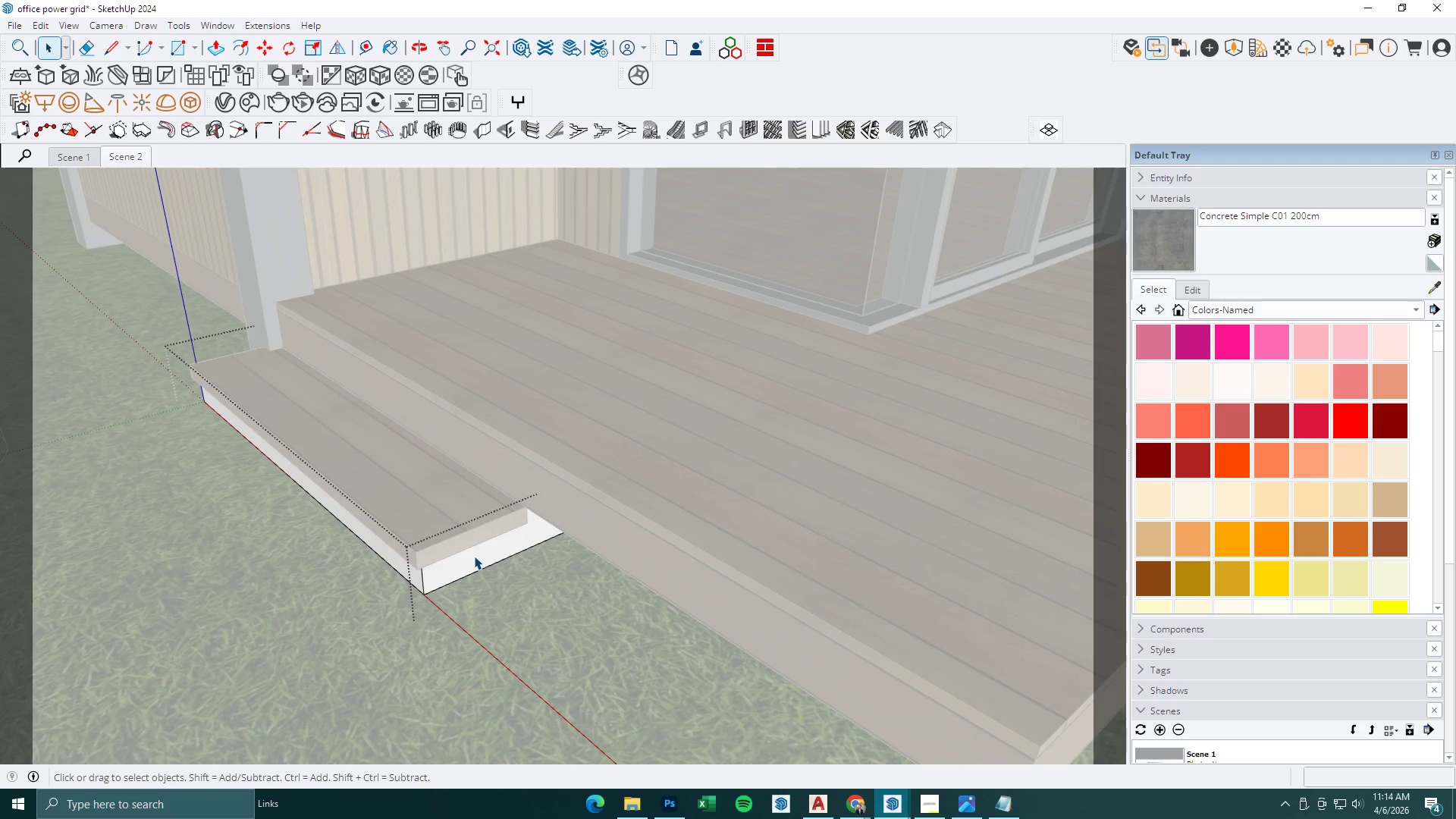 
scroll: coordinate [480, 563], scroll_direction: up, amount: 16.0
 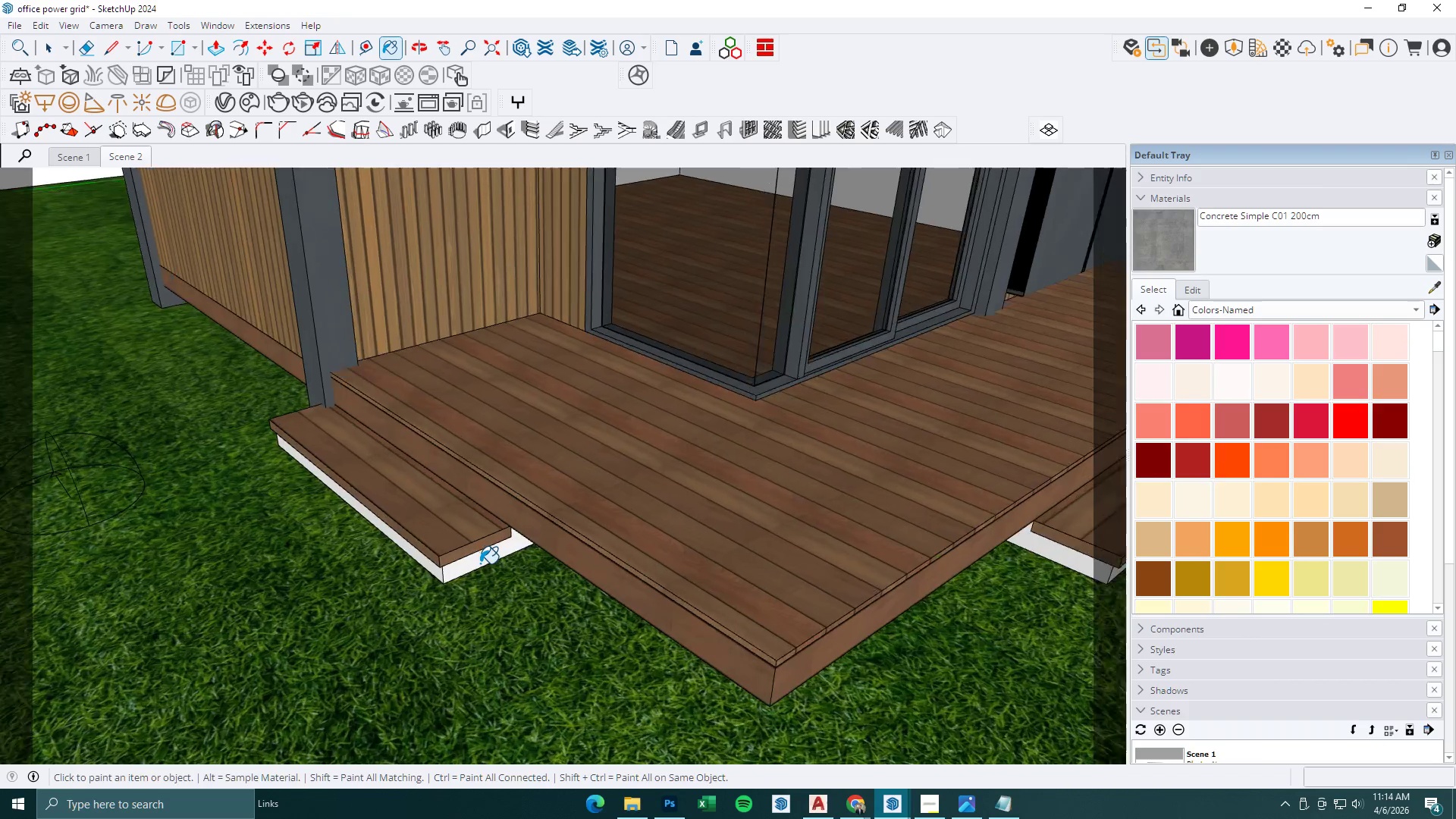 
triple_click([474, 556])
 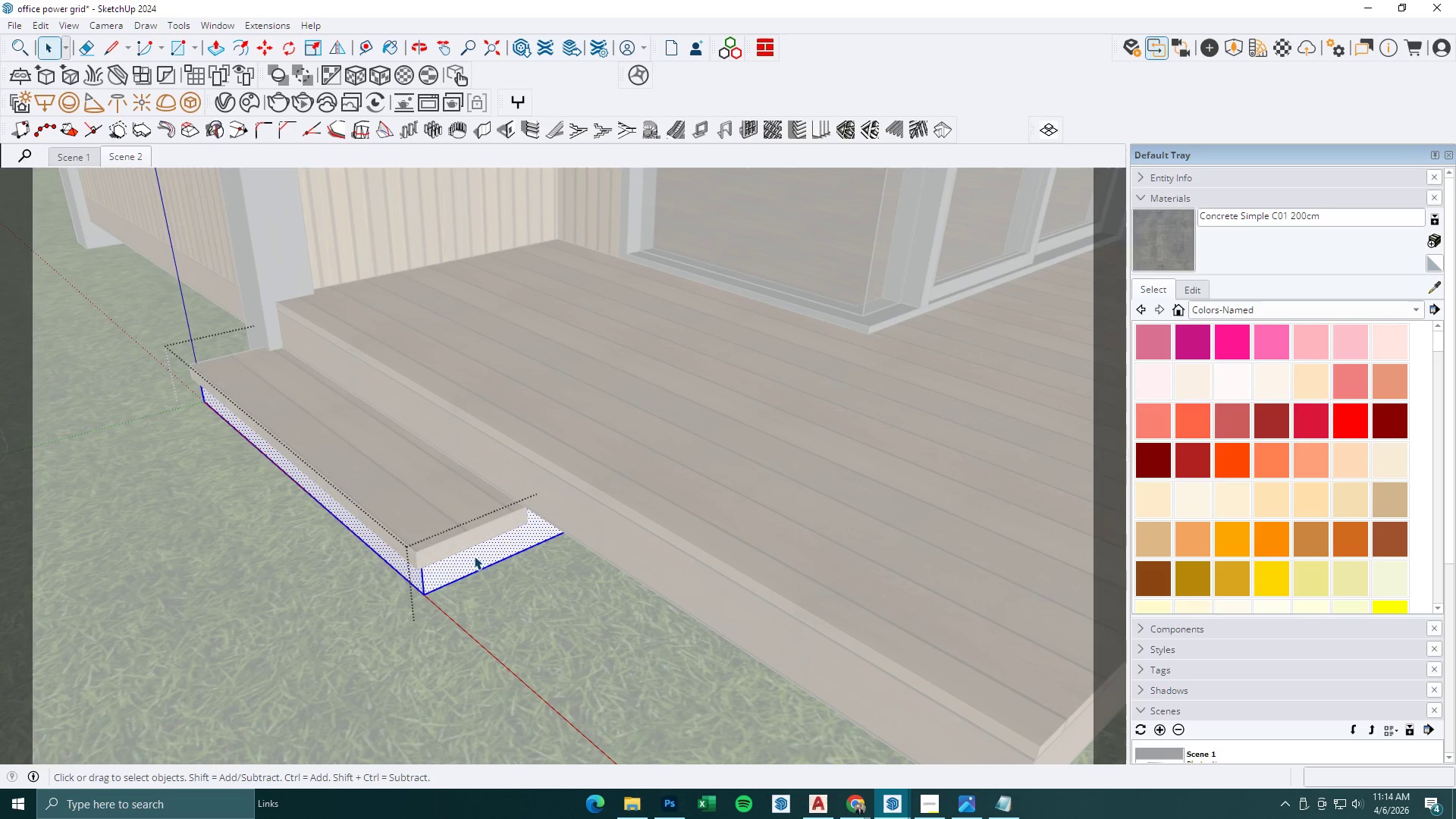 
triple_click([474, 556])
 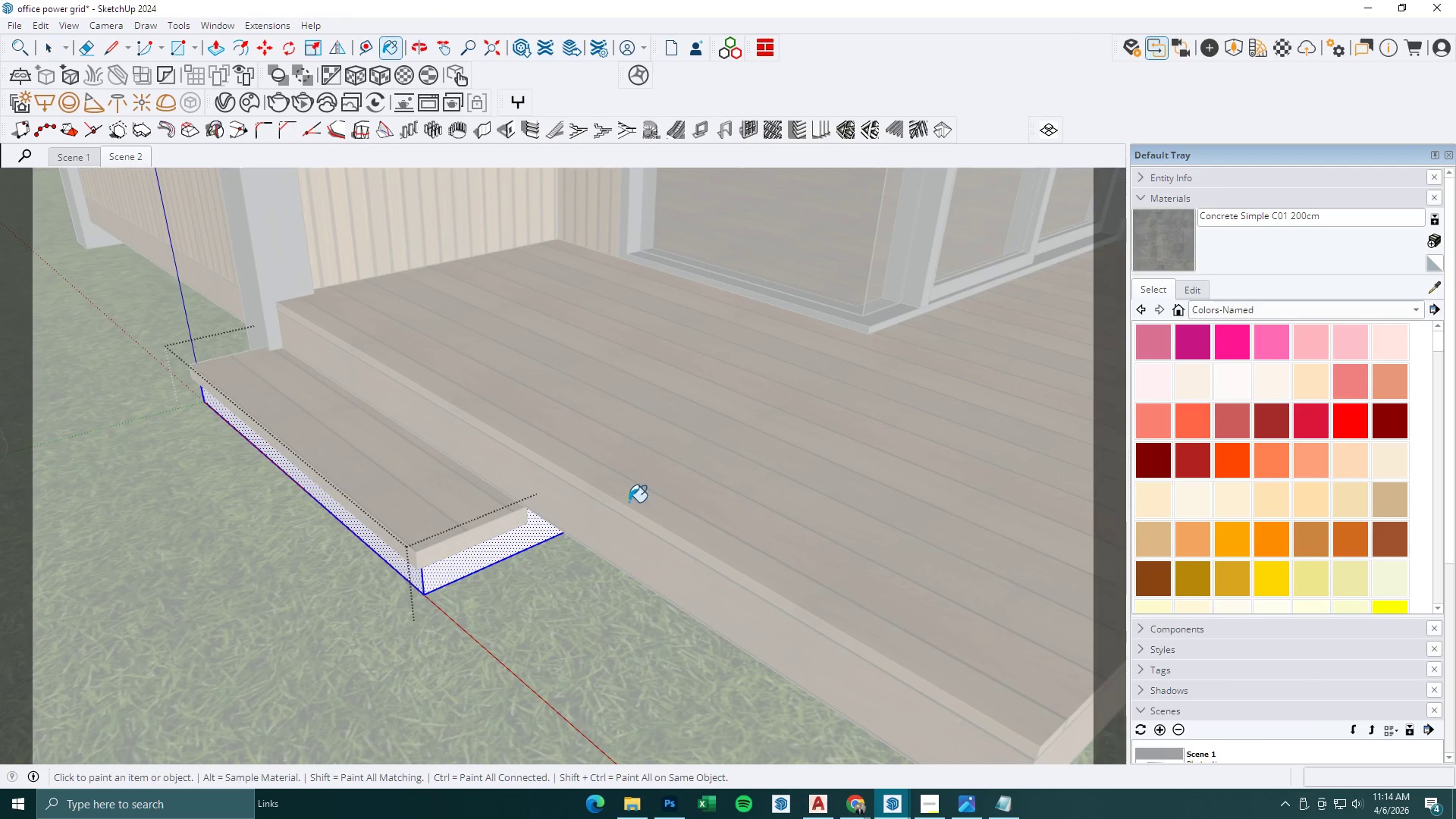 
left_click([536, 535])
 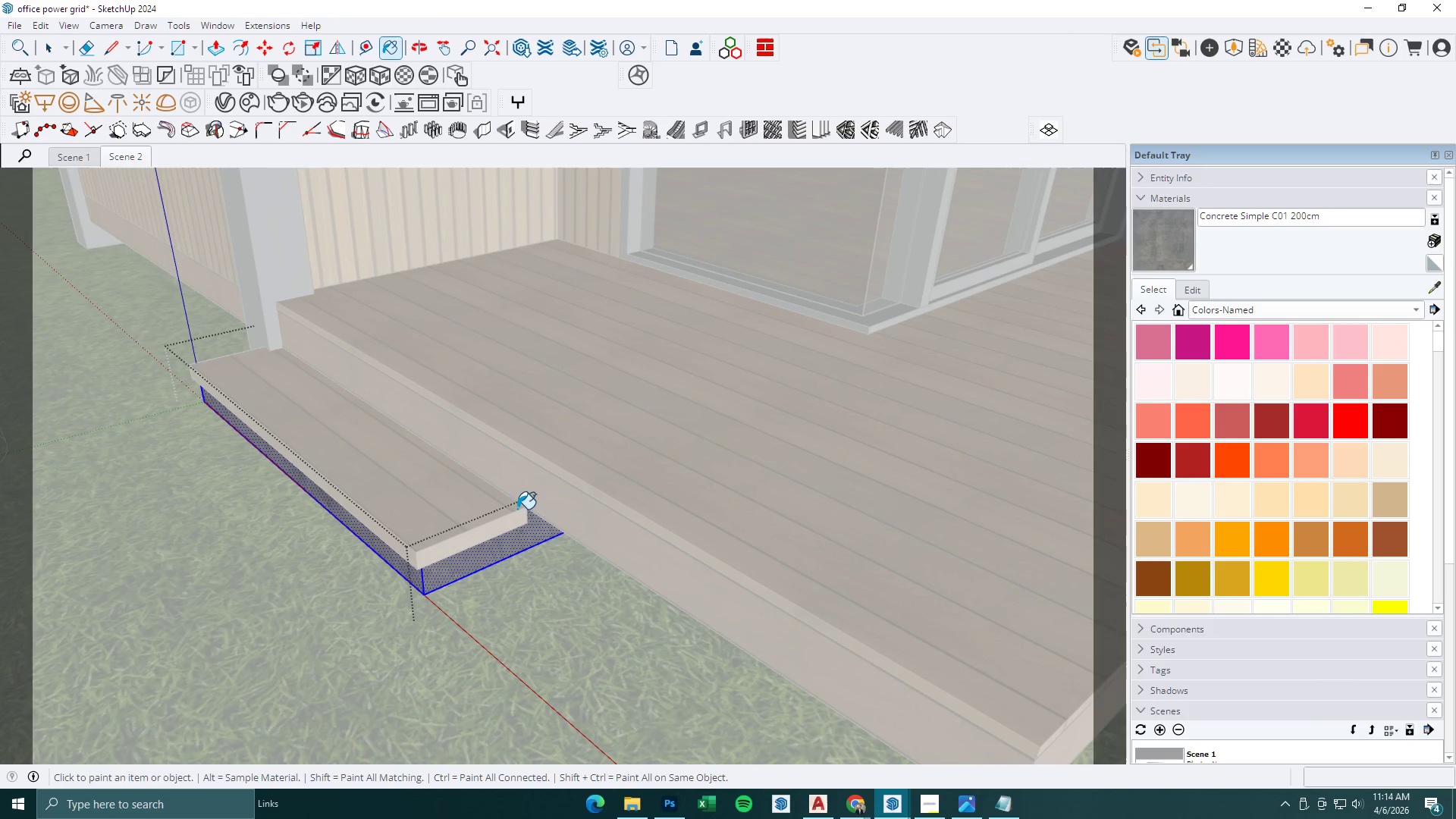 
key(Space)
 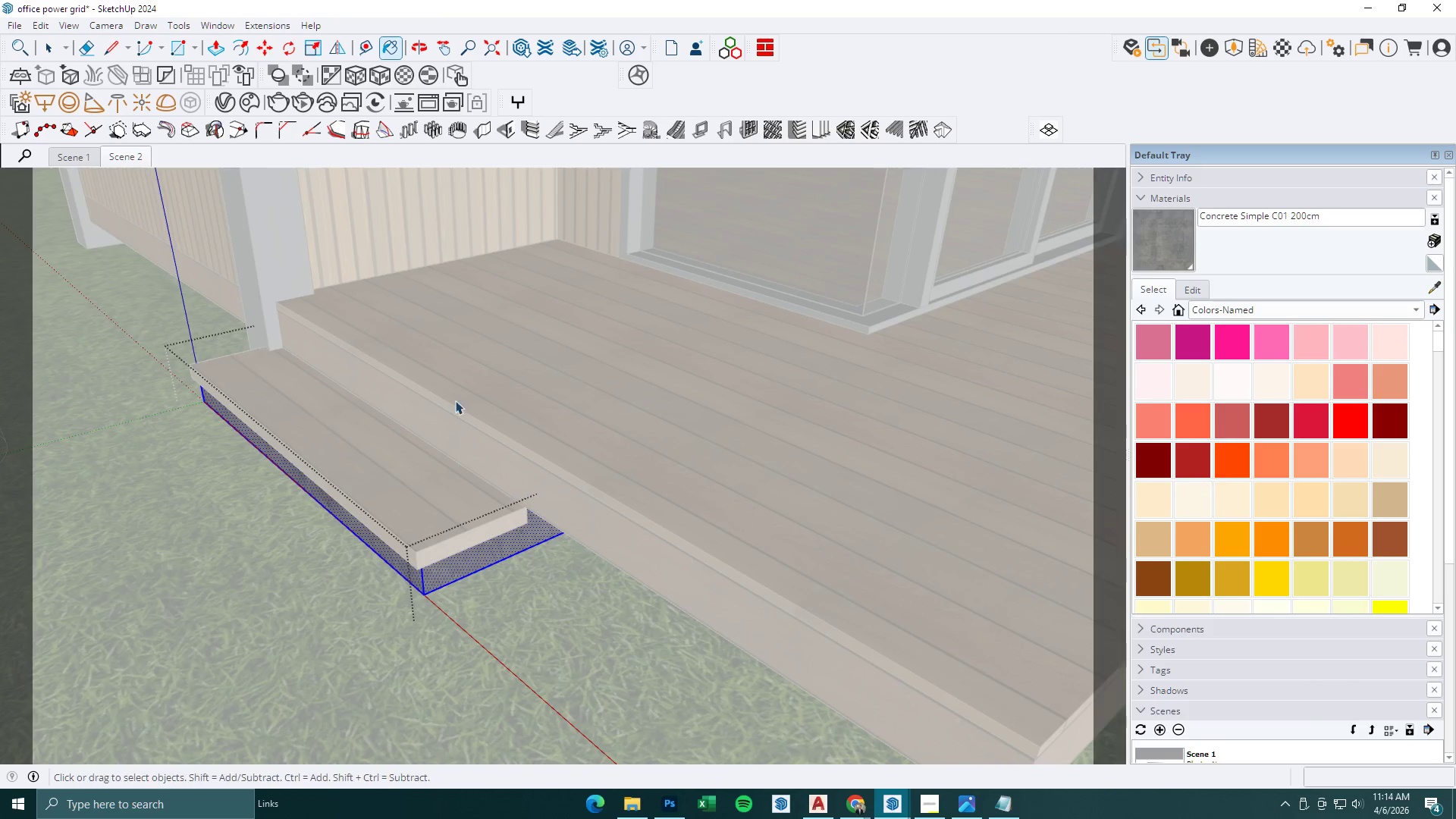 
key(Escape)
 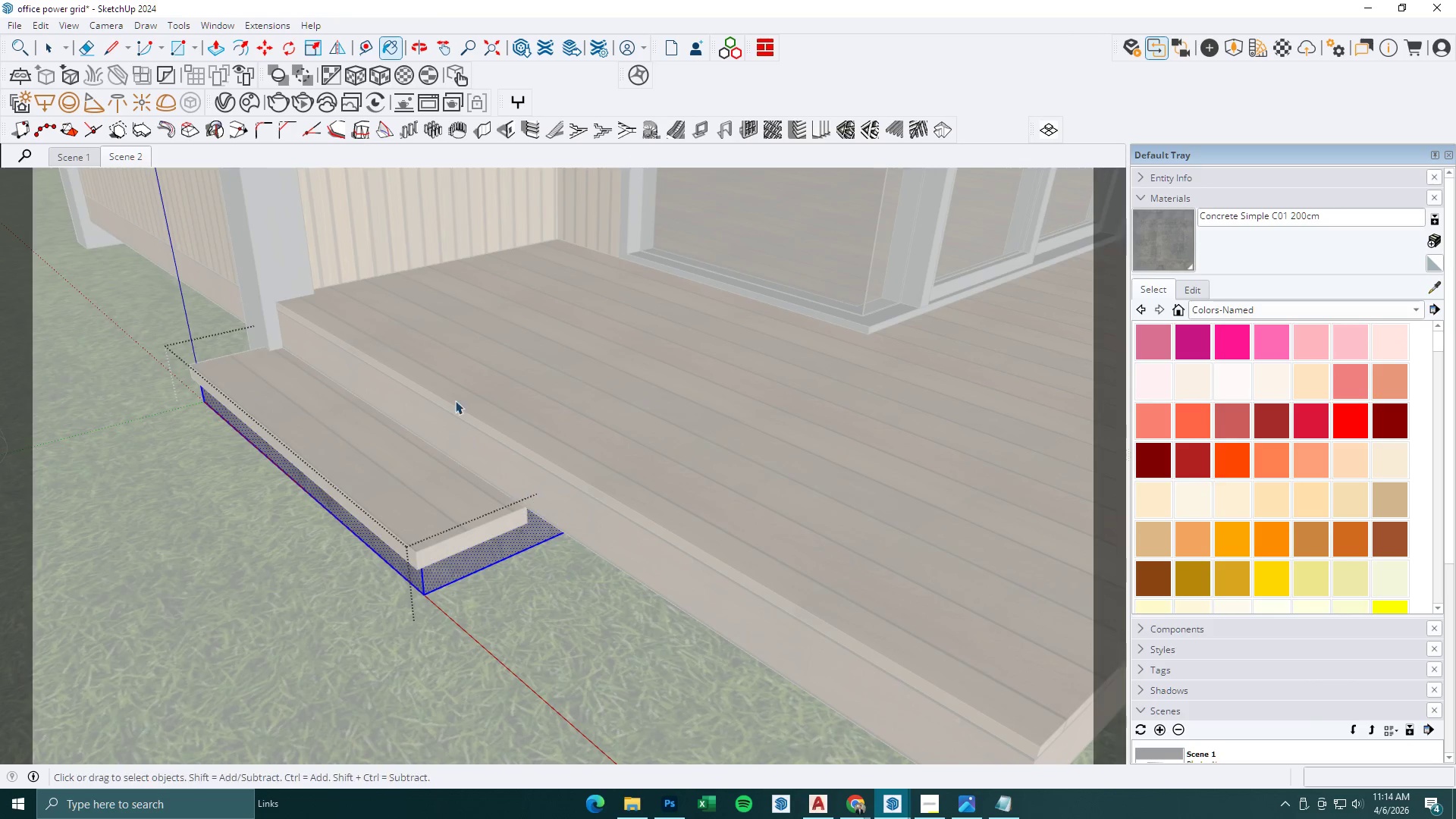 
scroll: coordinate [809, 464], scroll_direction: down, amount: 3.0
 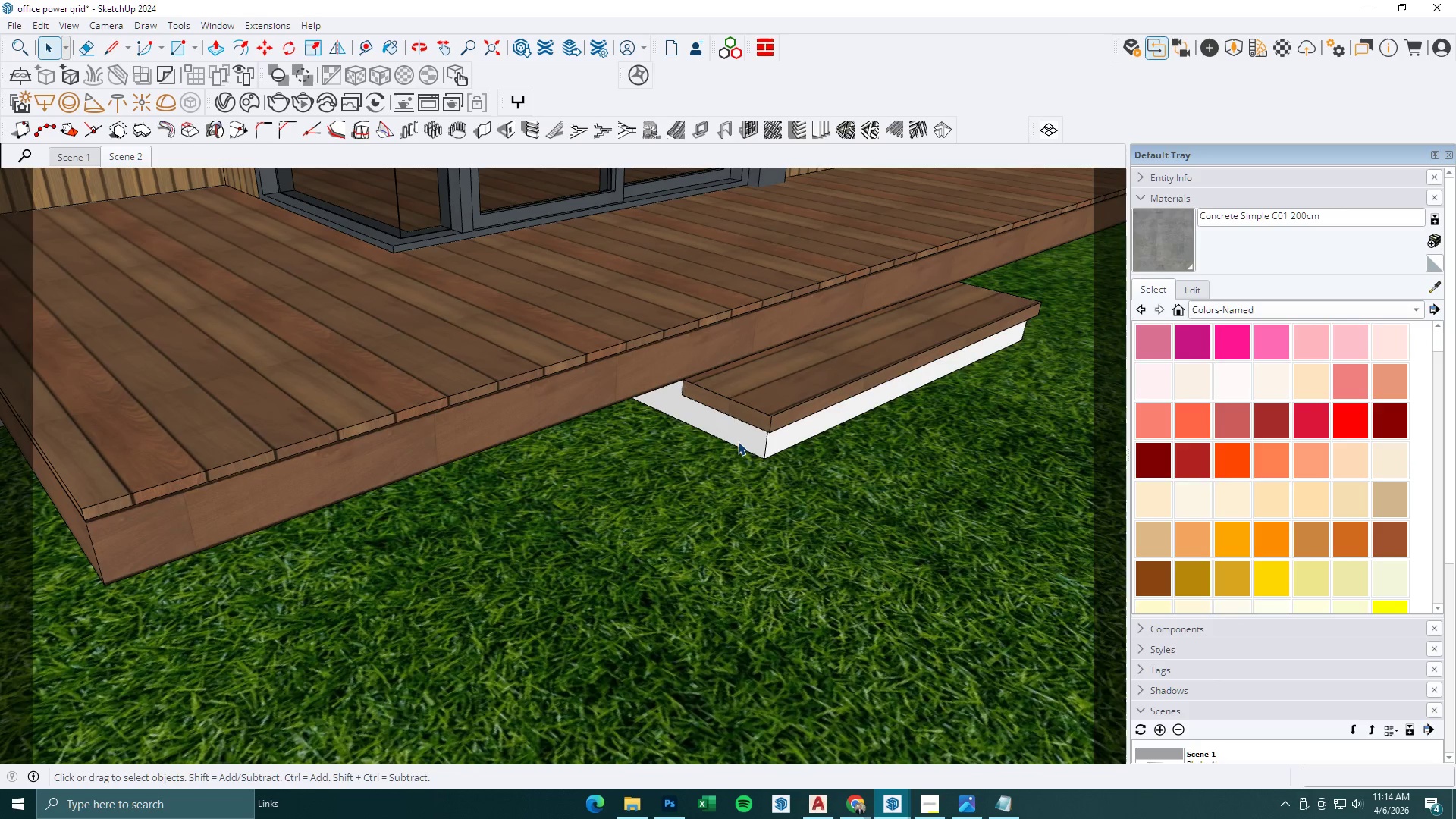 
double_click([739, 440])
 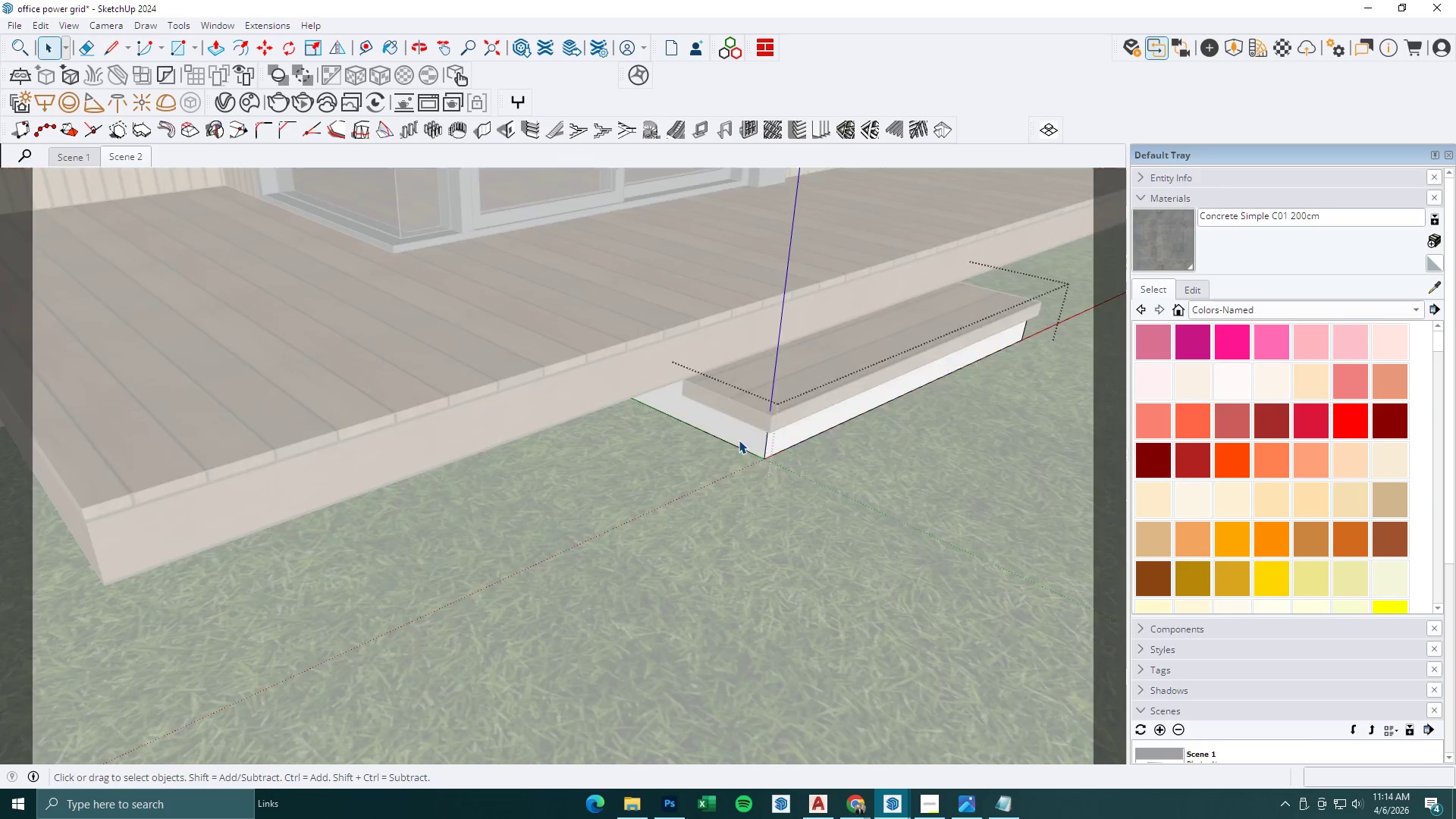 
triple_click([739, 440])
 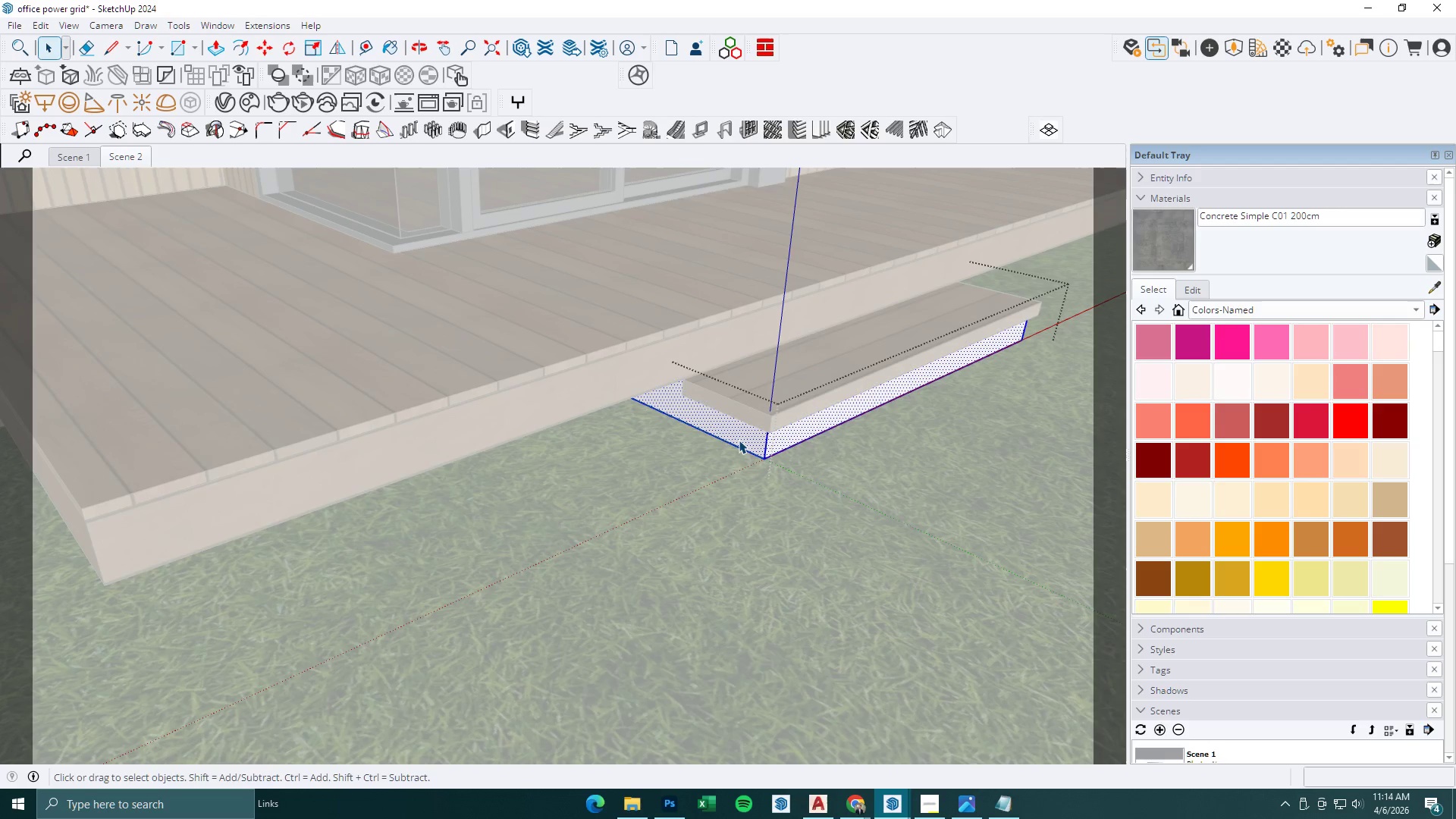 
triple_click([739, 440])
 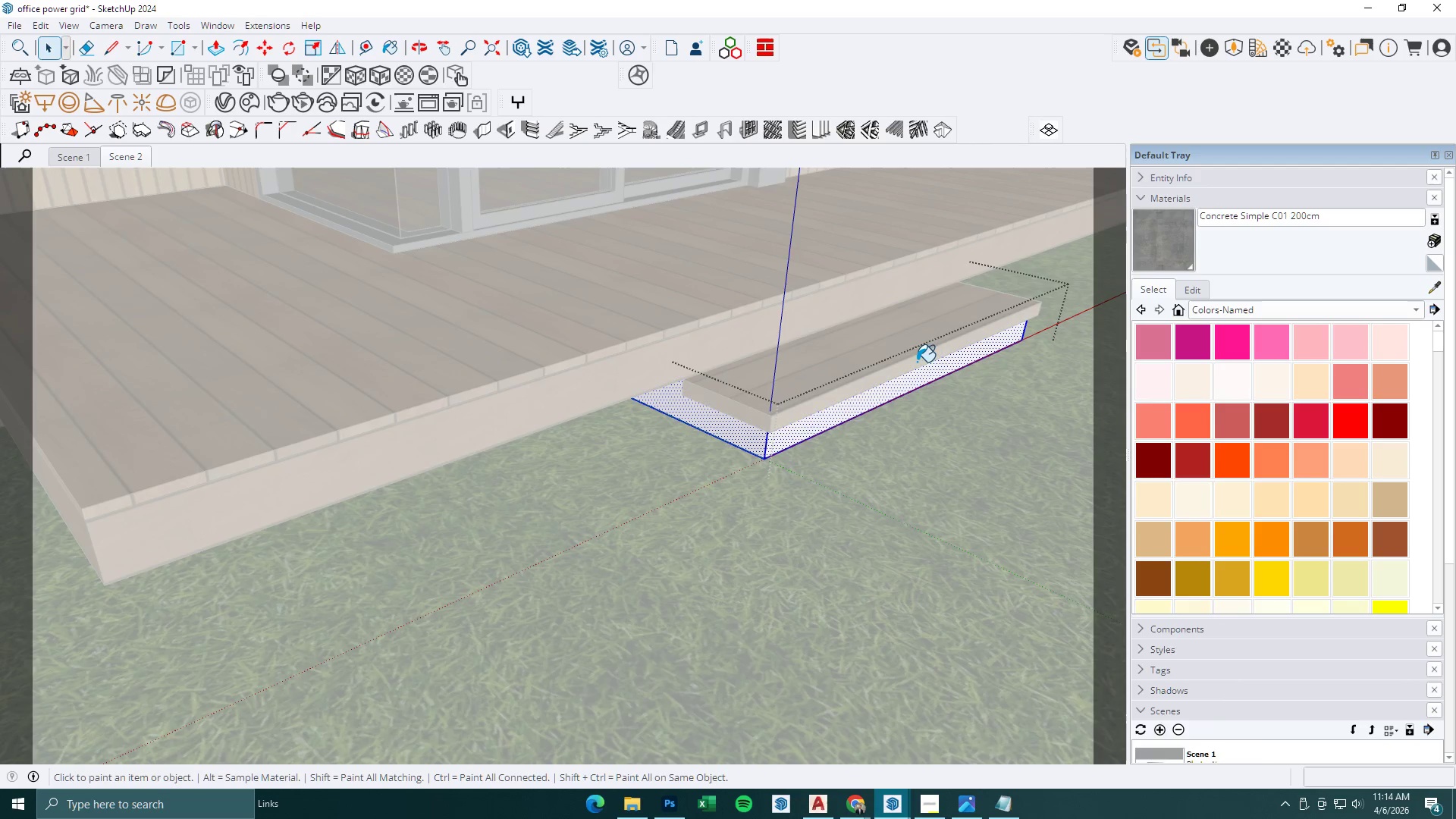 
left_click([747, 453])
 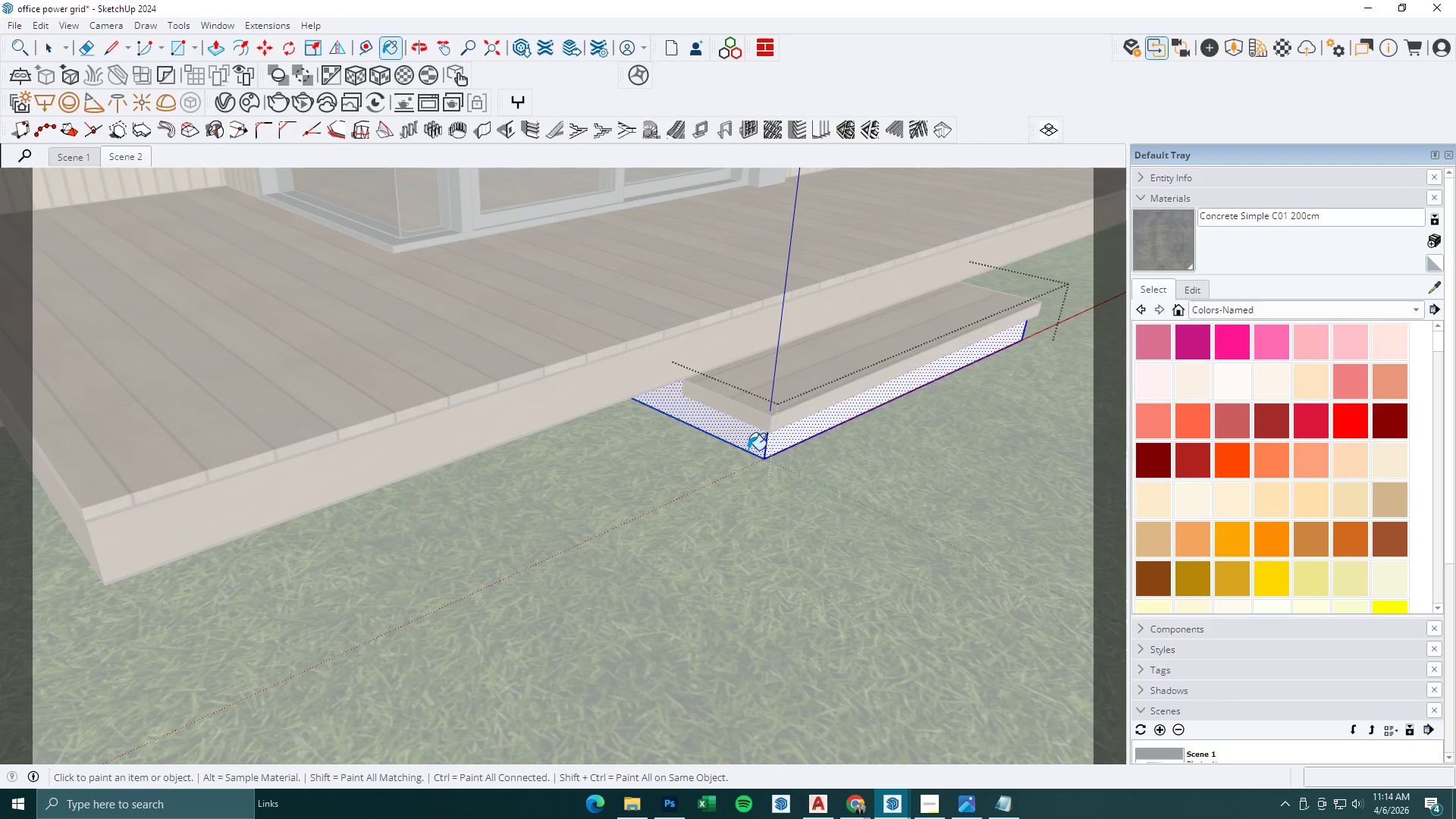 
key(Space)
 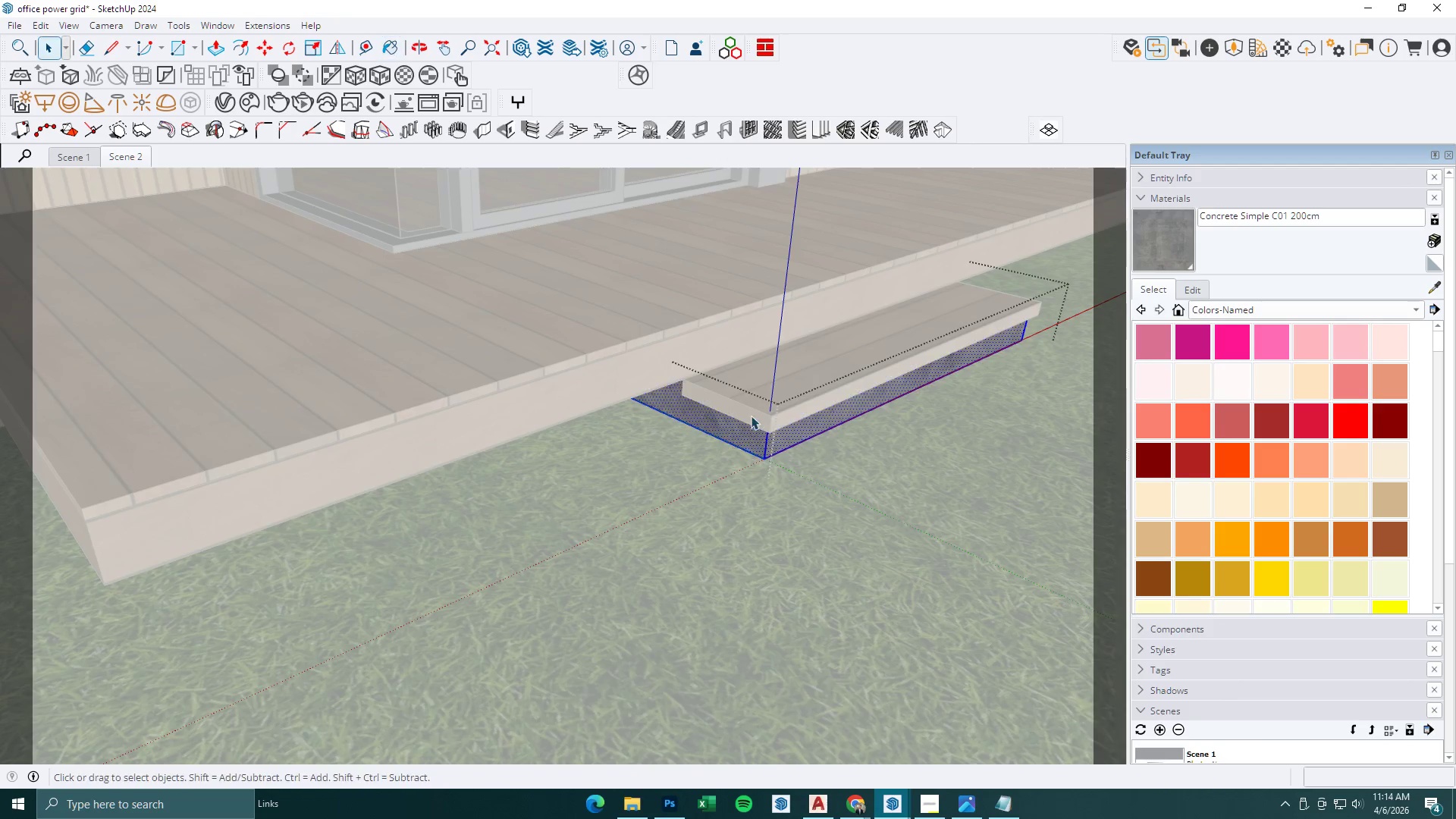 
key(Escape)
 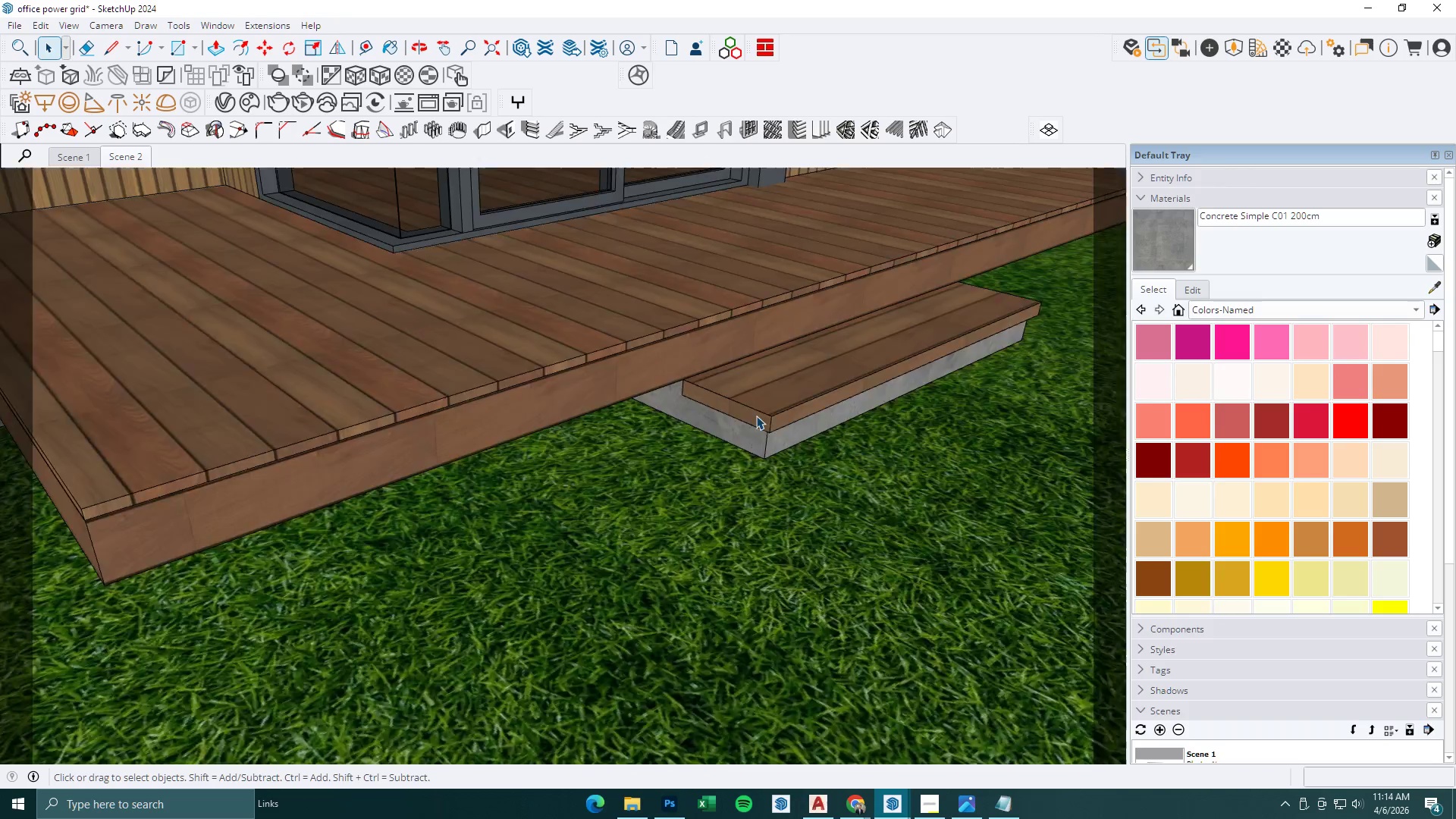 
key(Escape)
 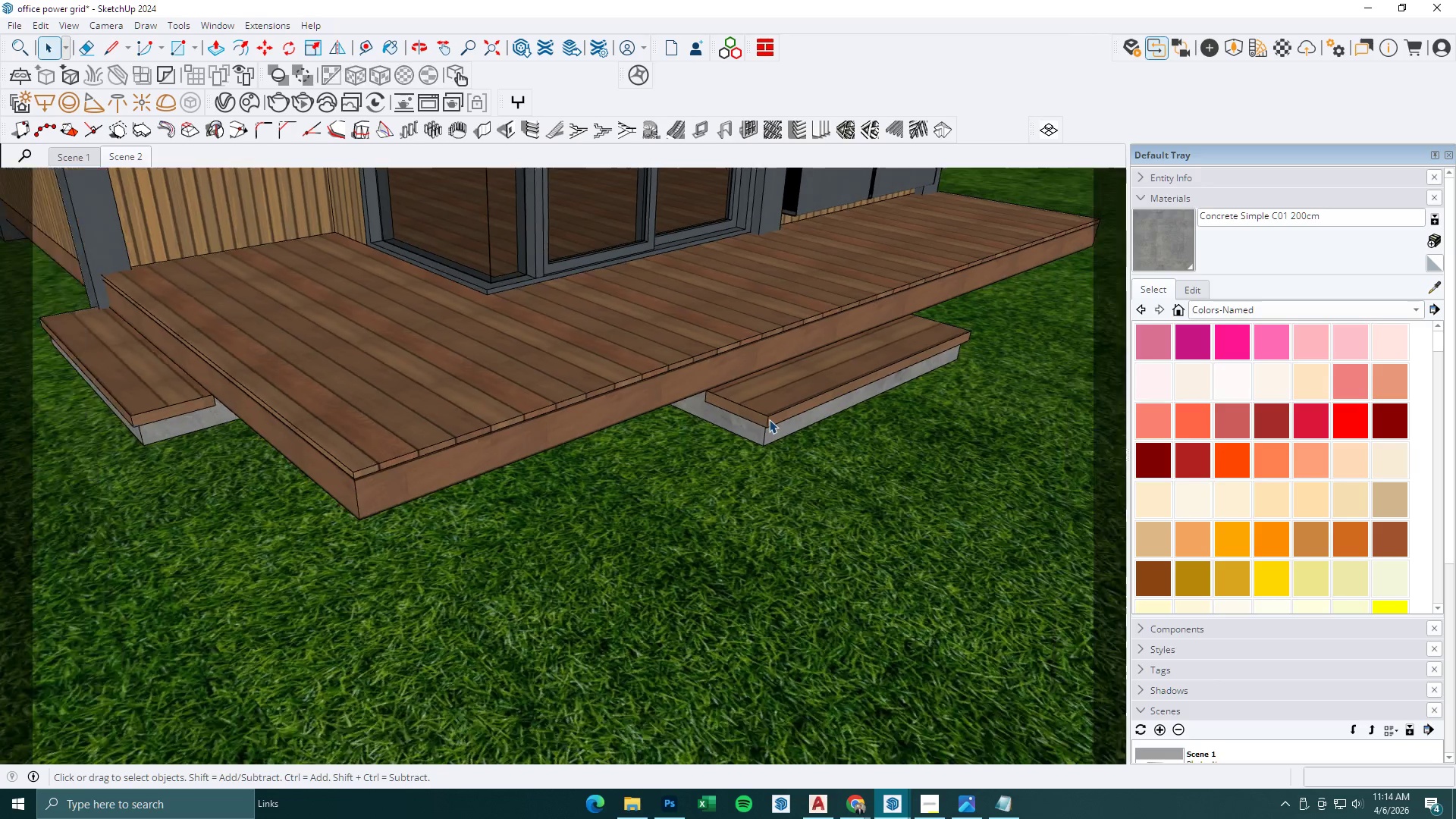 
key(Escape)
 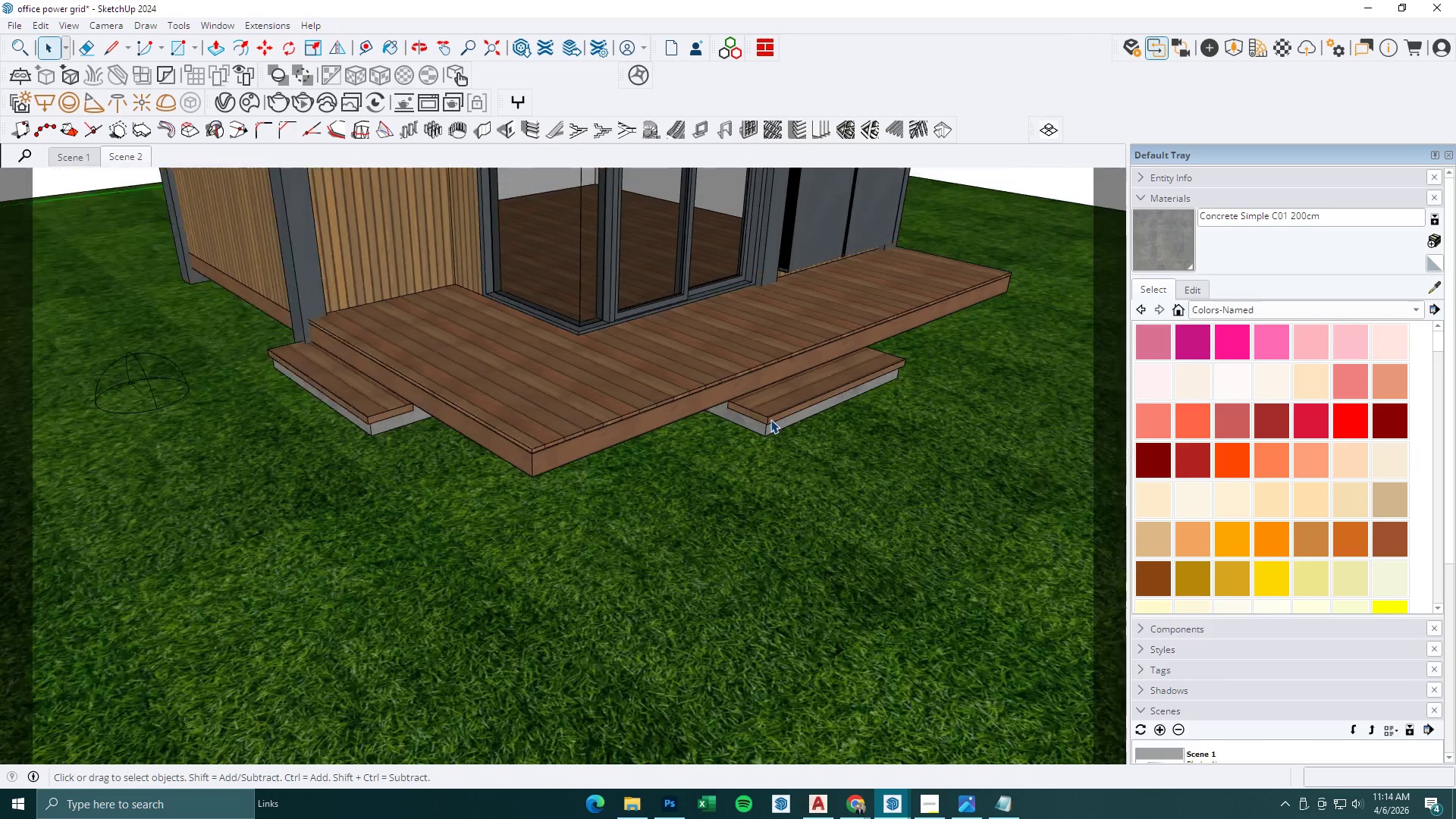 
key(Escape)
 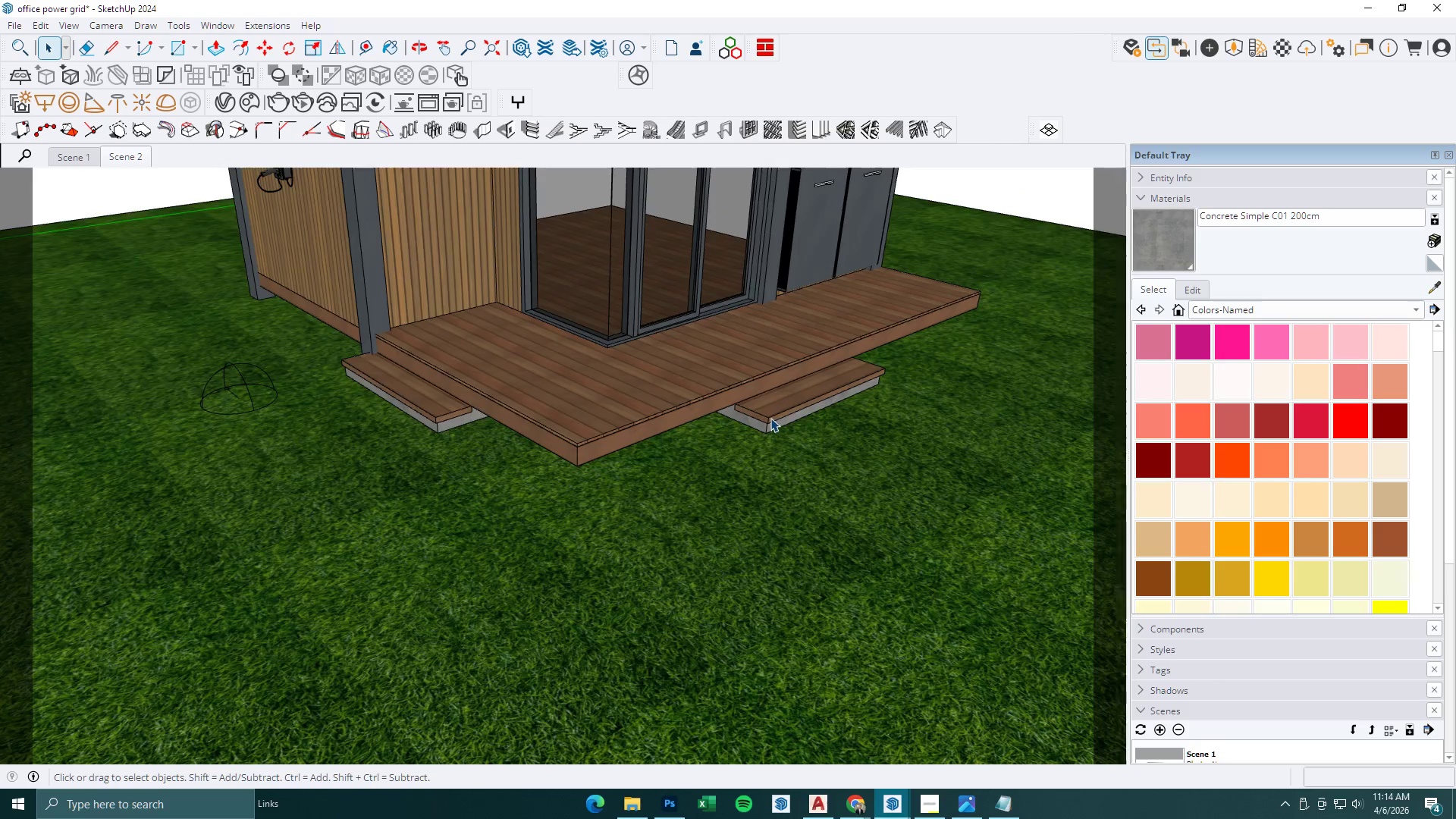 
key(Escape)
 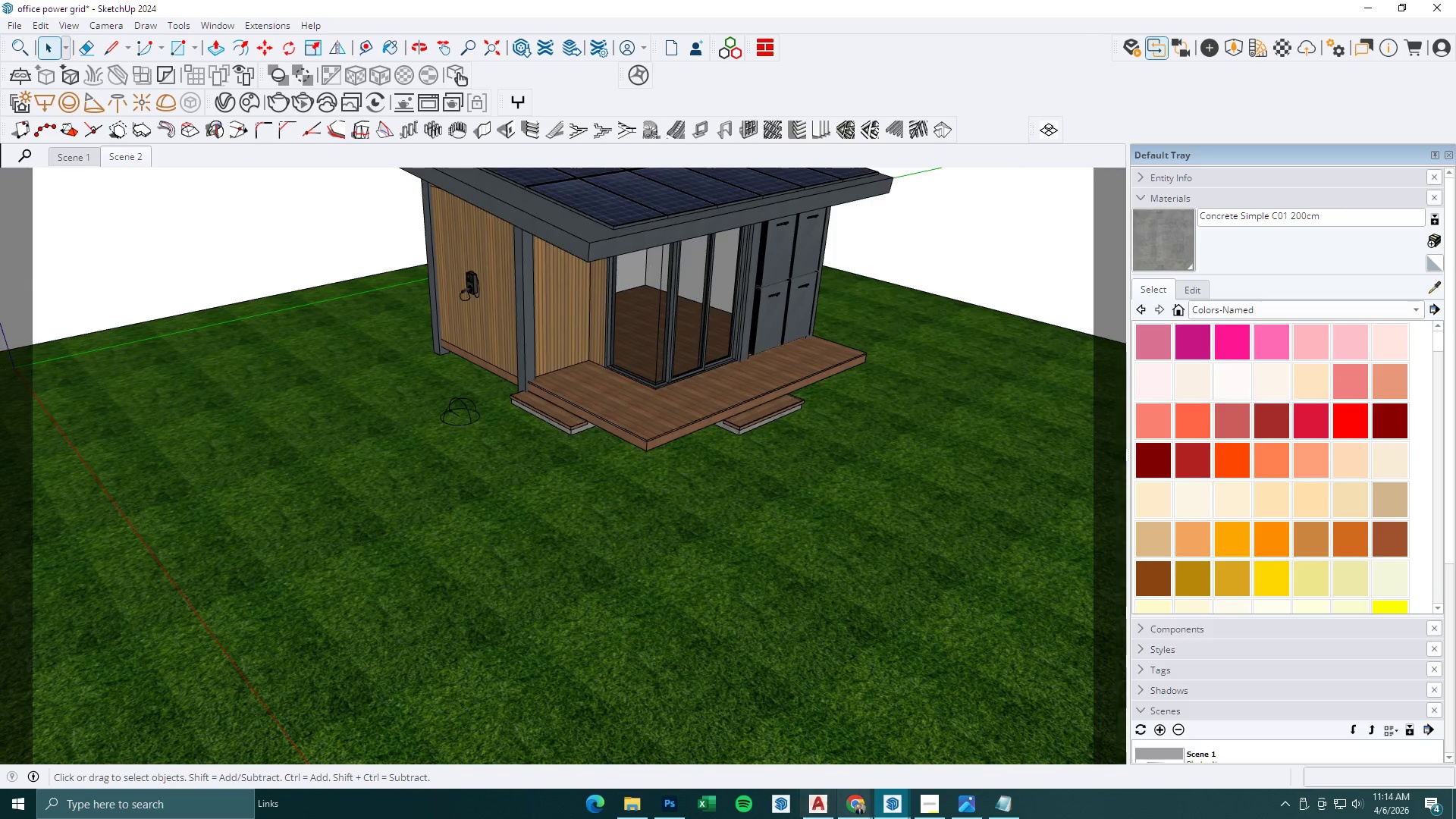 
scroll: coordinate [809, 395], scroll_direction: down, amount: 18.0
 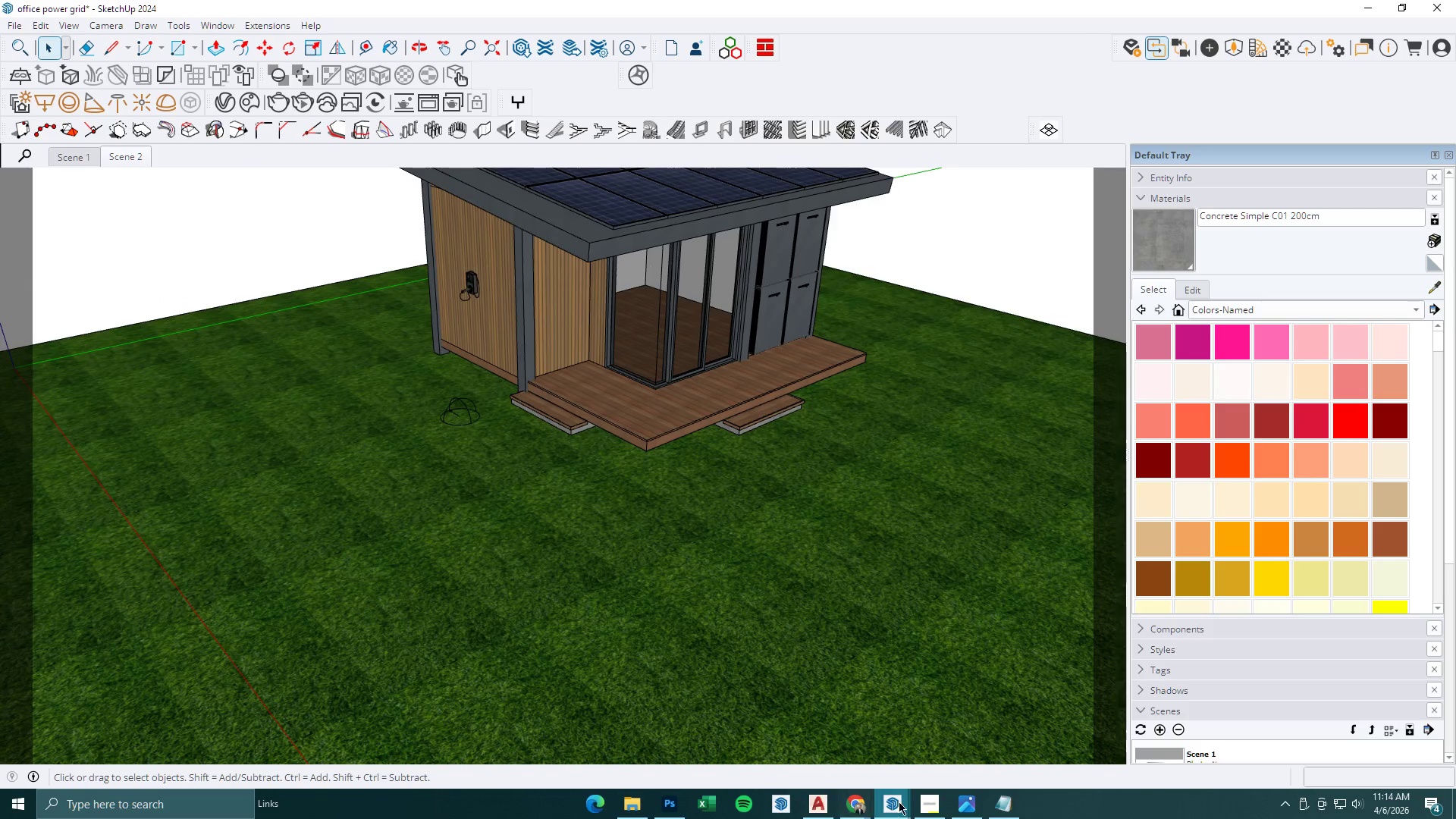 
left_click([899, 802])
 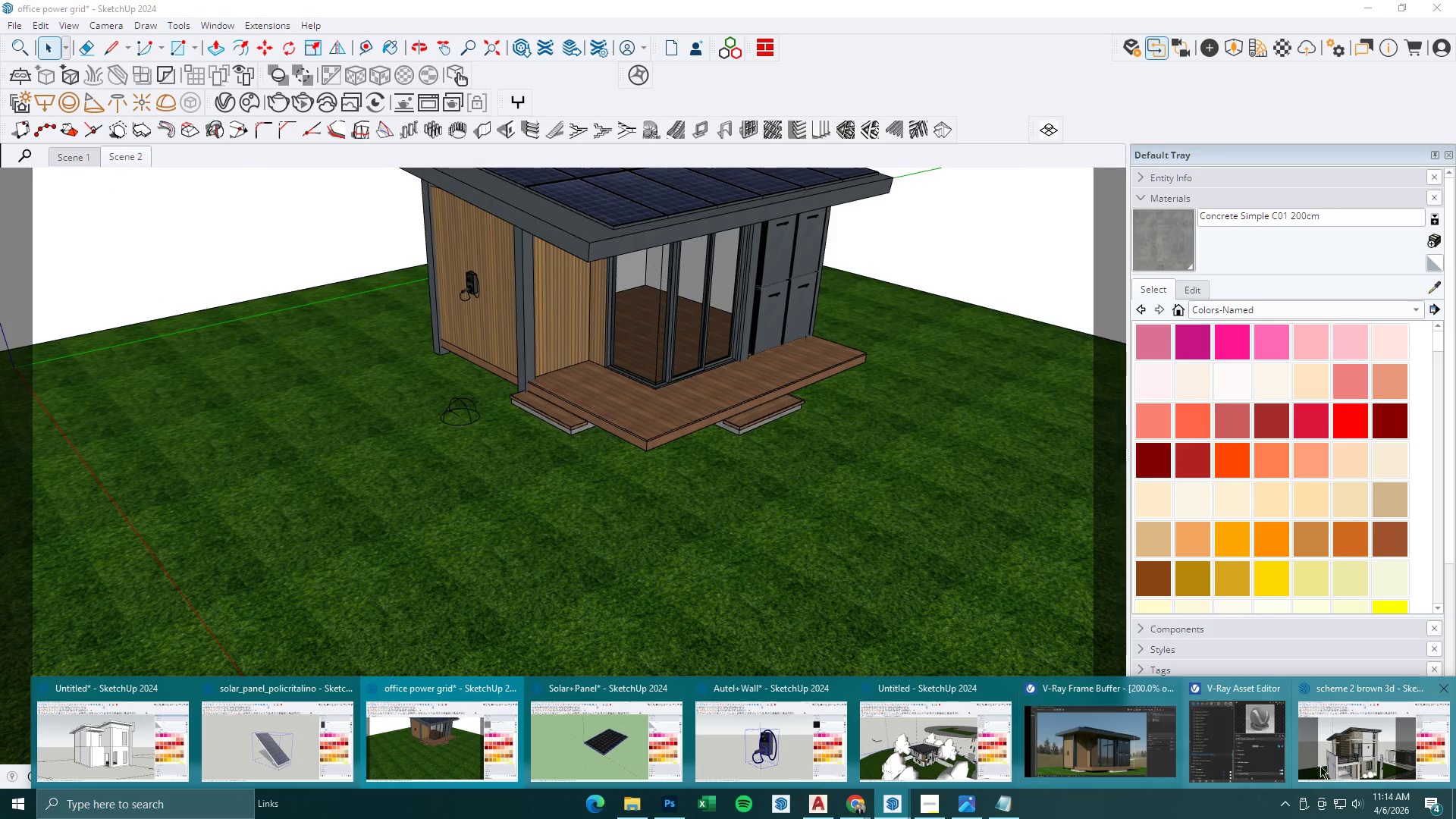 
left_click([1345, 762])
 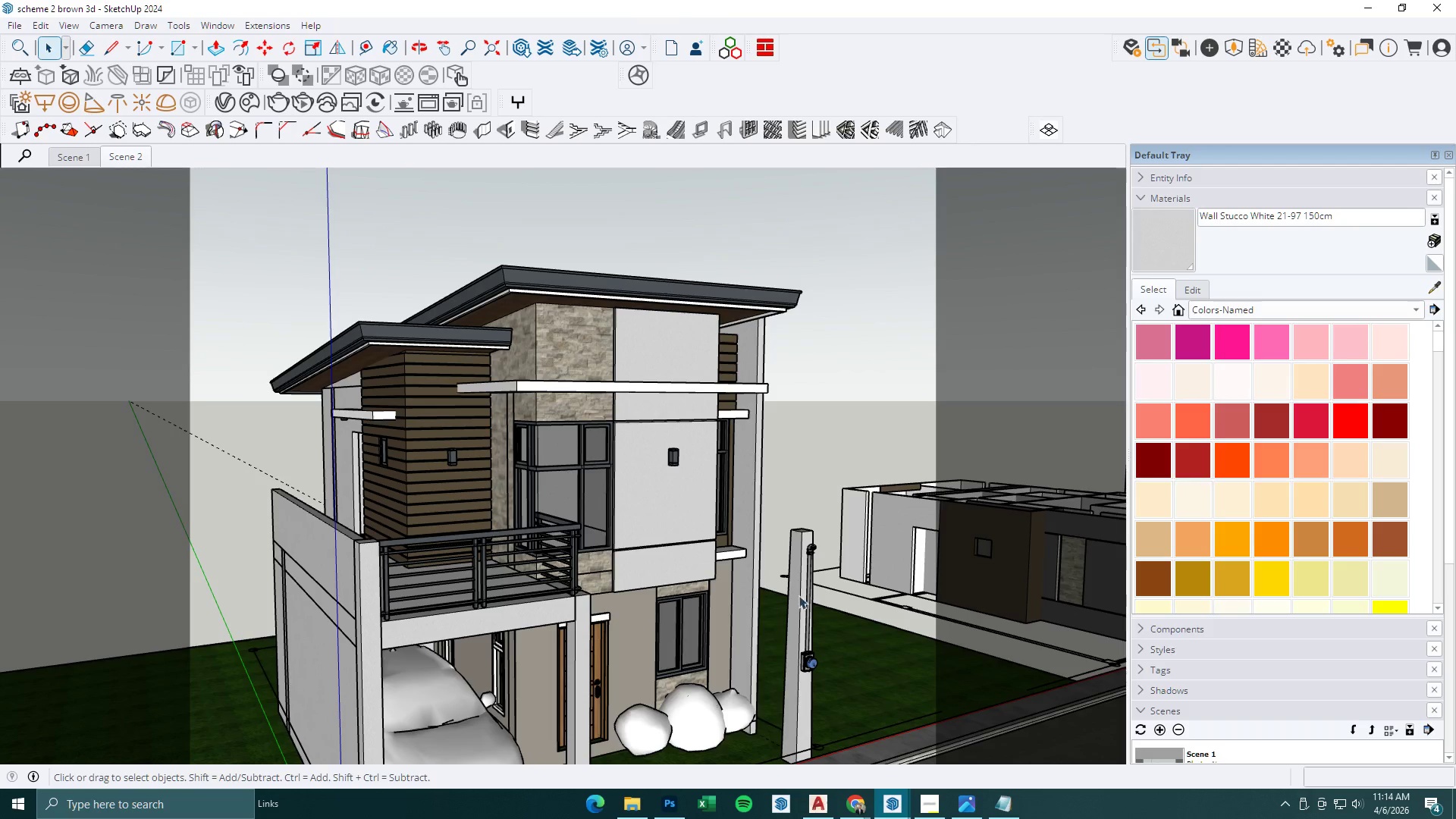 
scroll: coordinate [759, 578], scroll_direction: down, amount: 3.0
 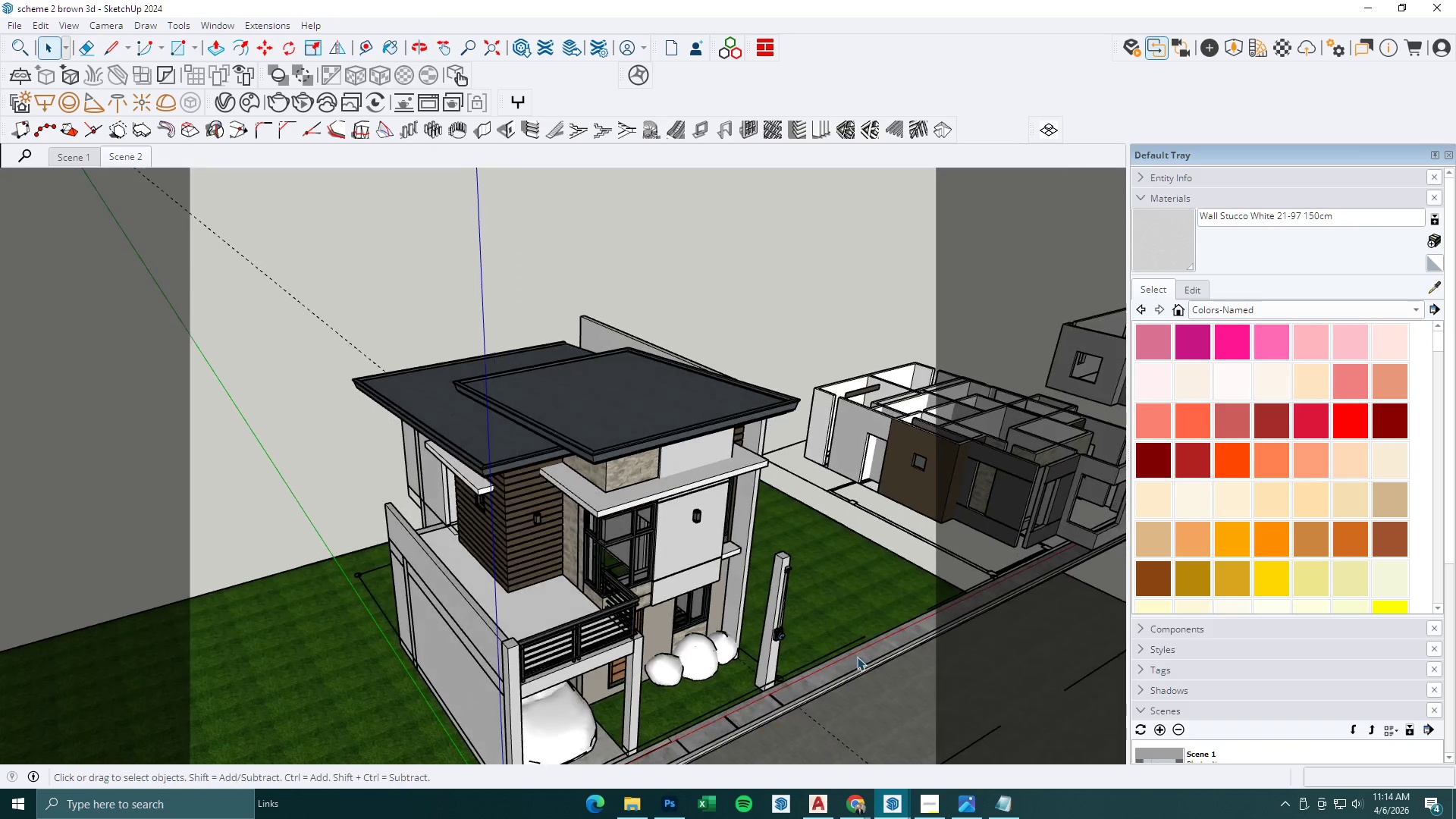 
left_click([838, 605])
 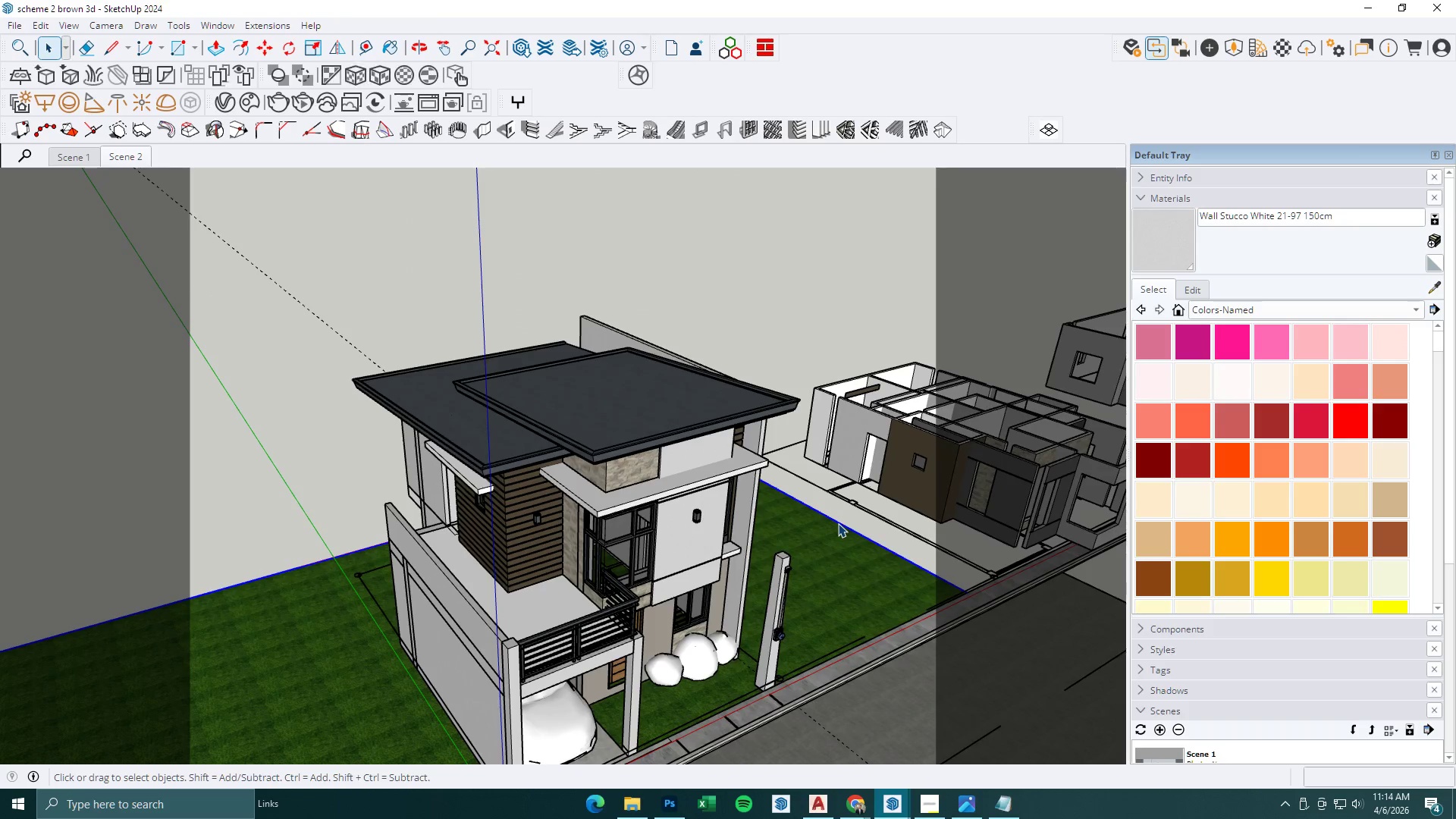 
scroll: coordinate [836, 523], scroll_direction: down, amount: 4.0
 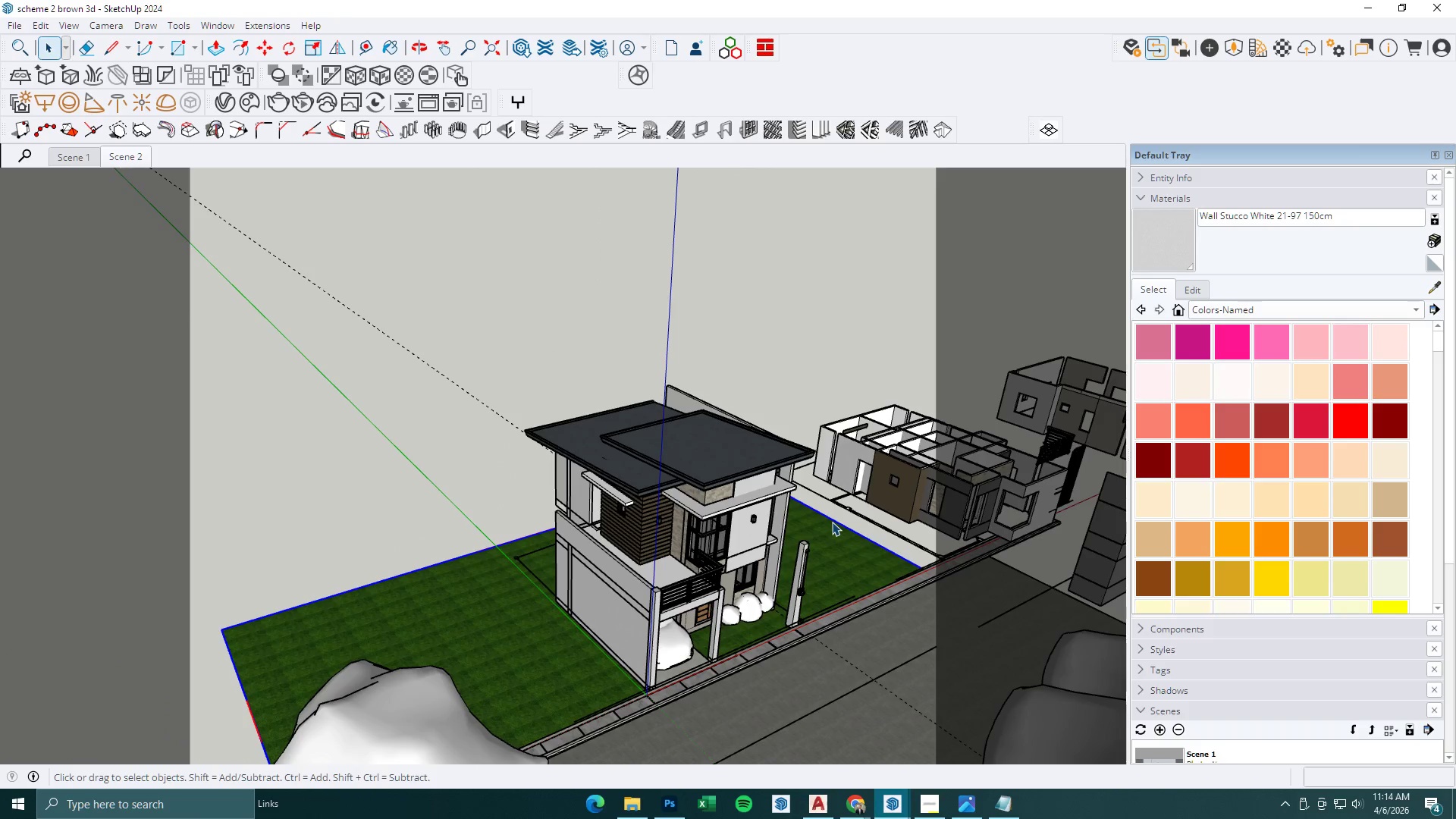 
key(Control+C)
 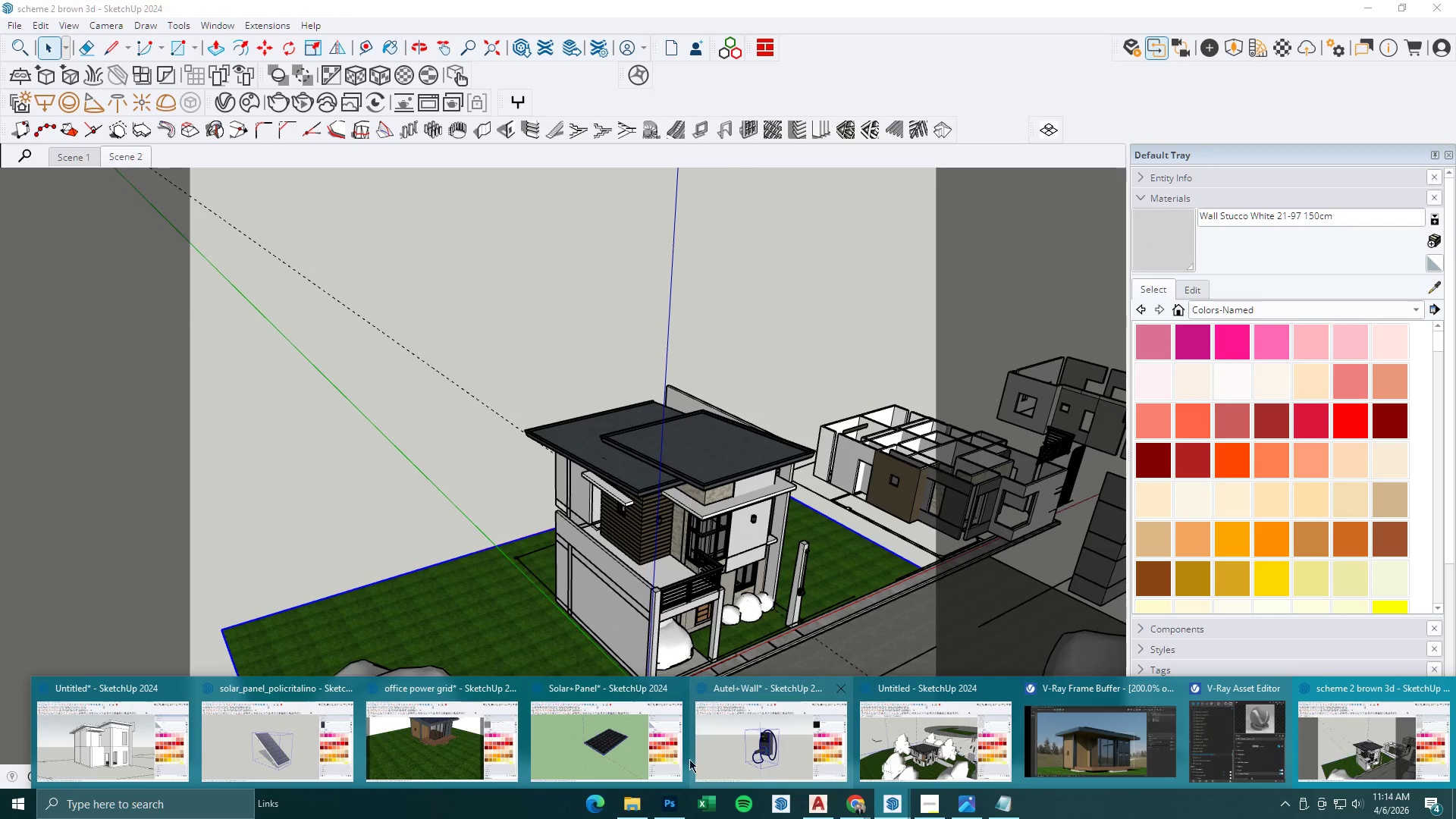 
left_click([463, 742])
 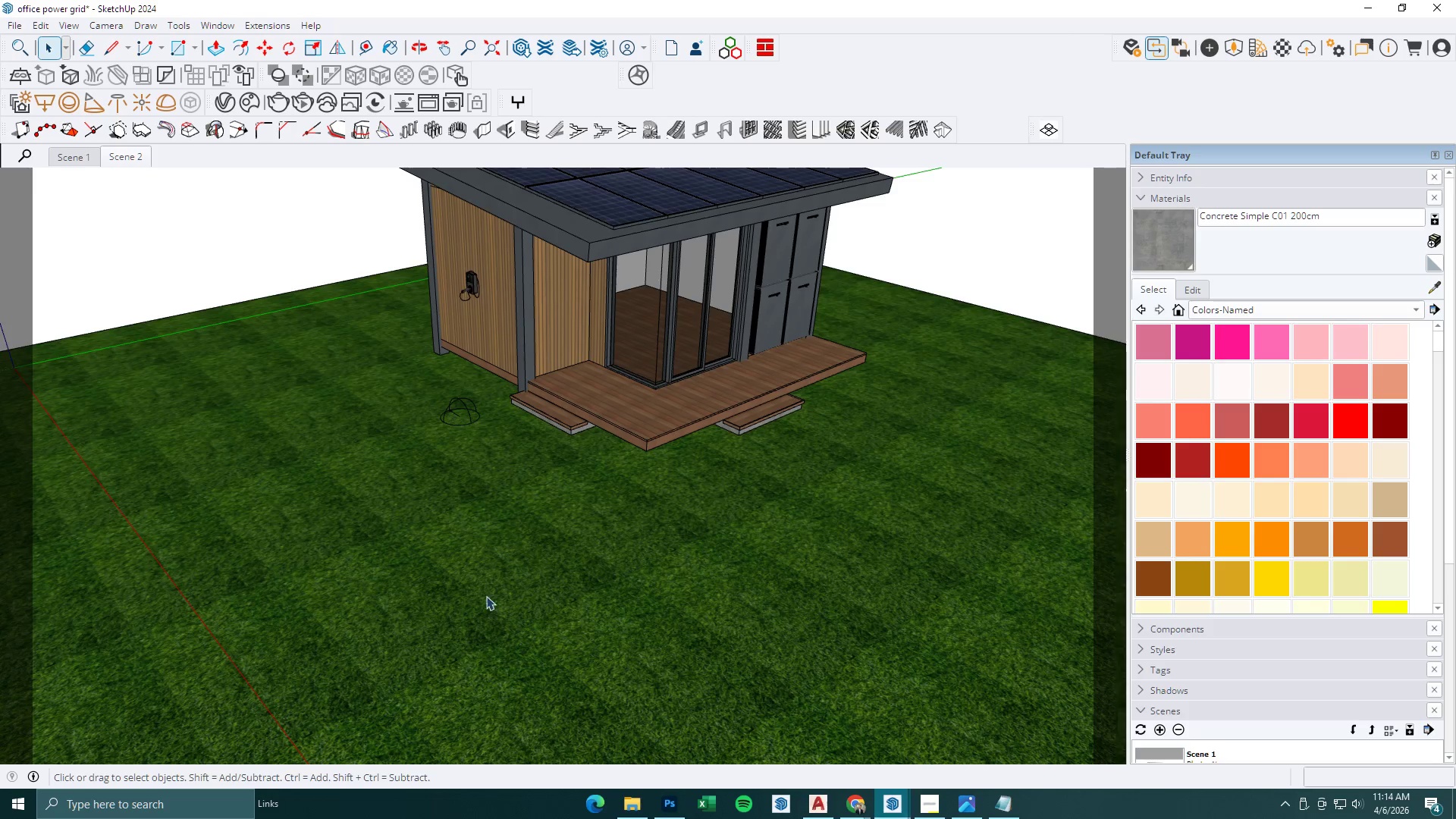 
key(Control+V)
 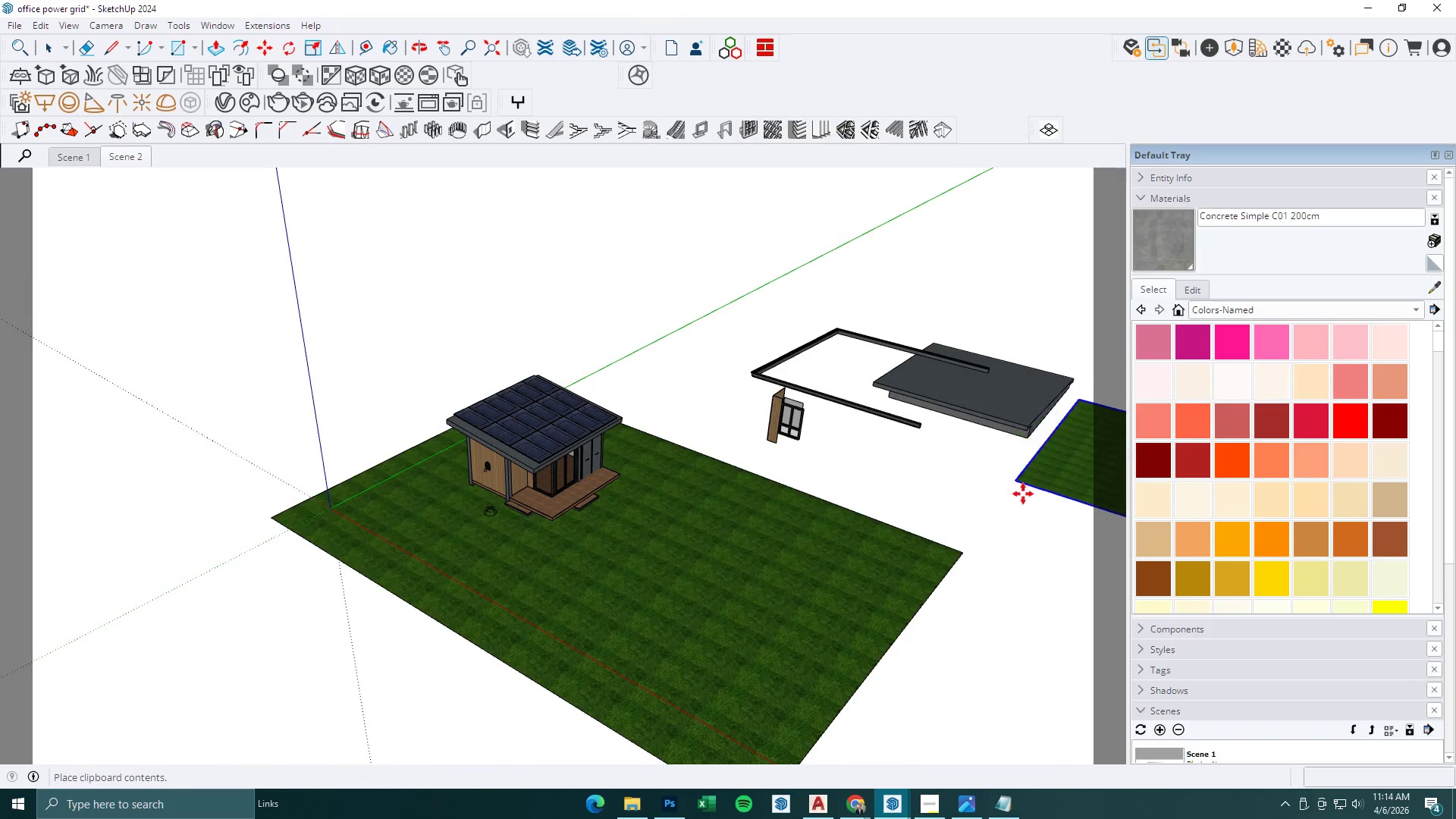 
scroll: coordinate [510, 545], scroll_direction: down, amount: 14.0
 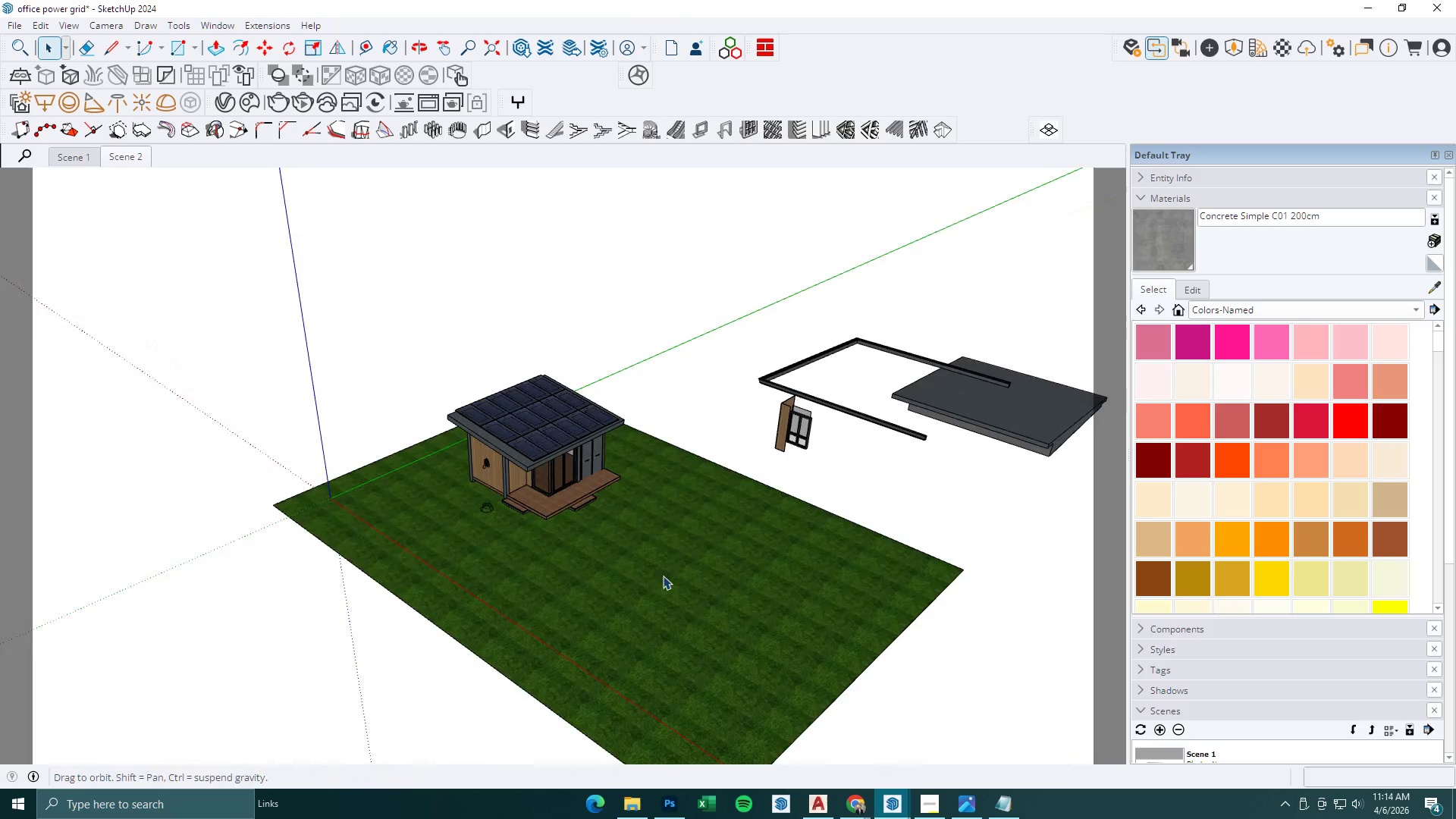 
left_click([1018, 511])
 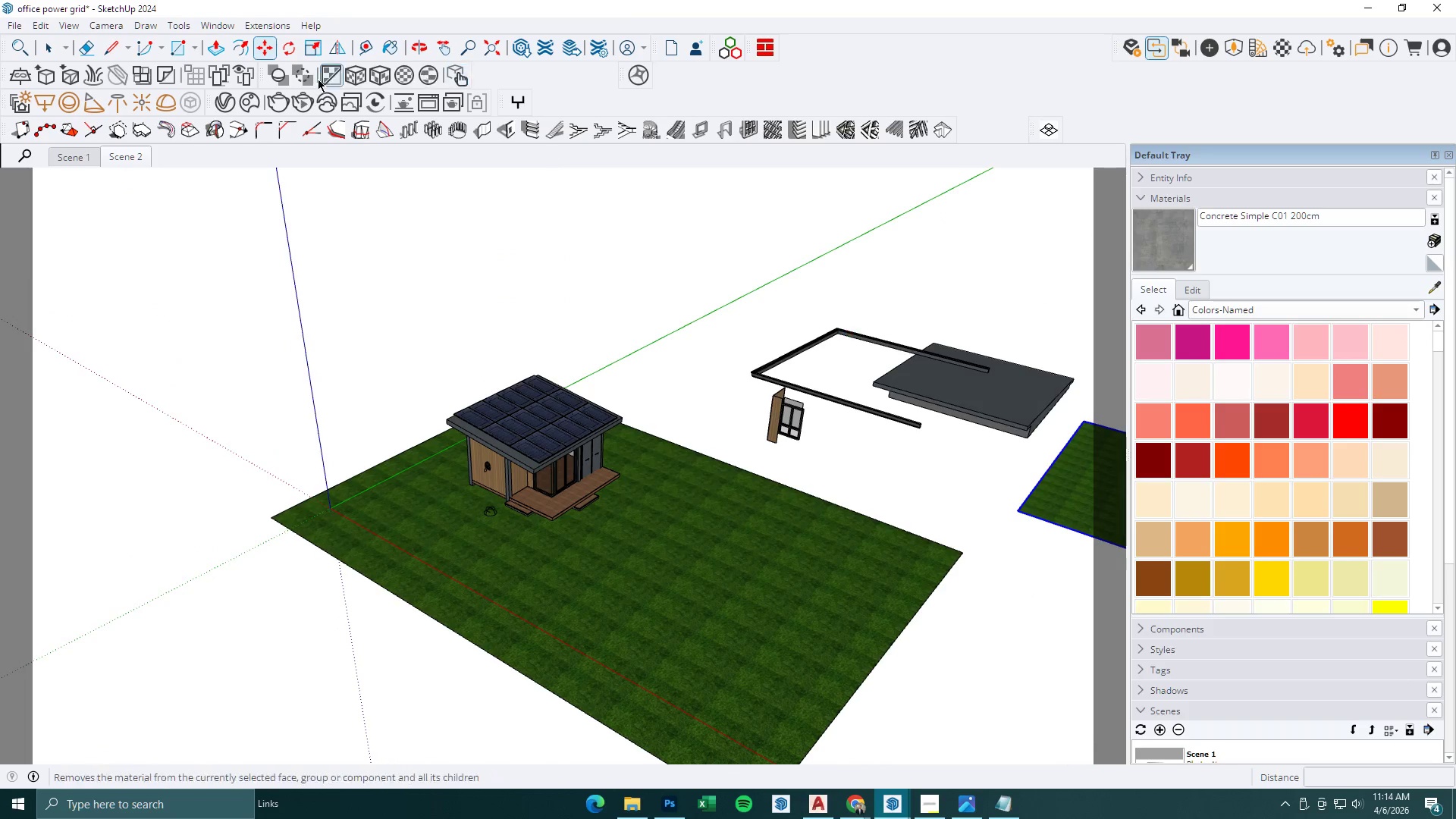 
key(Space)
 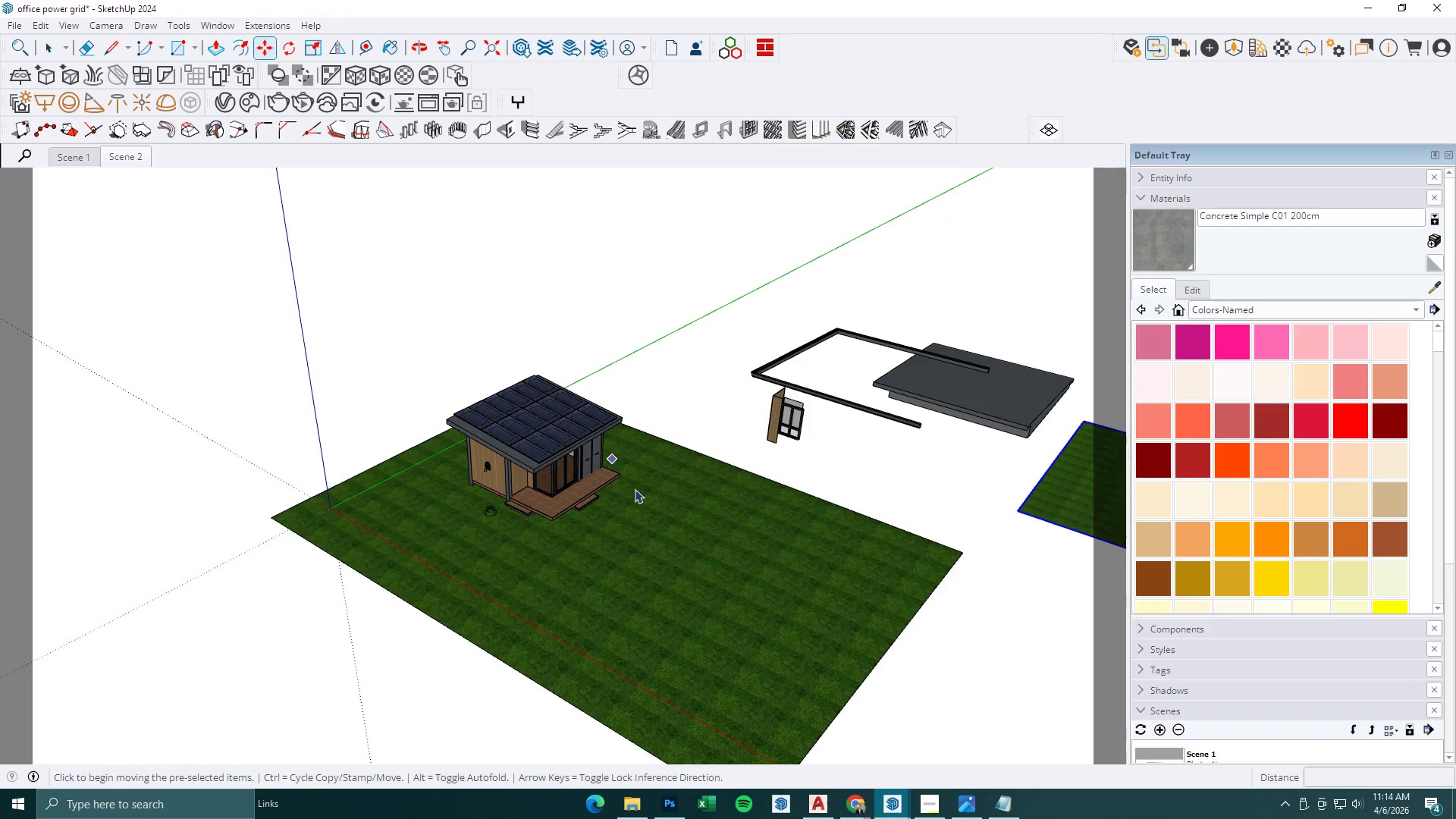 
left_click([641, 497])
 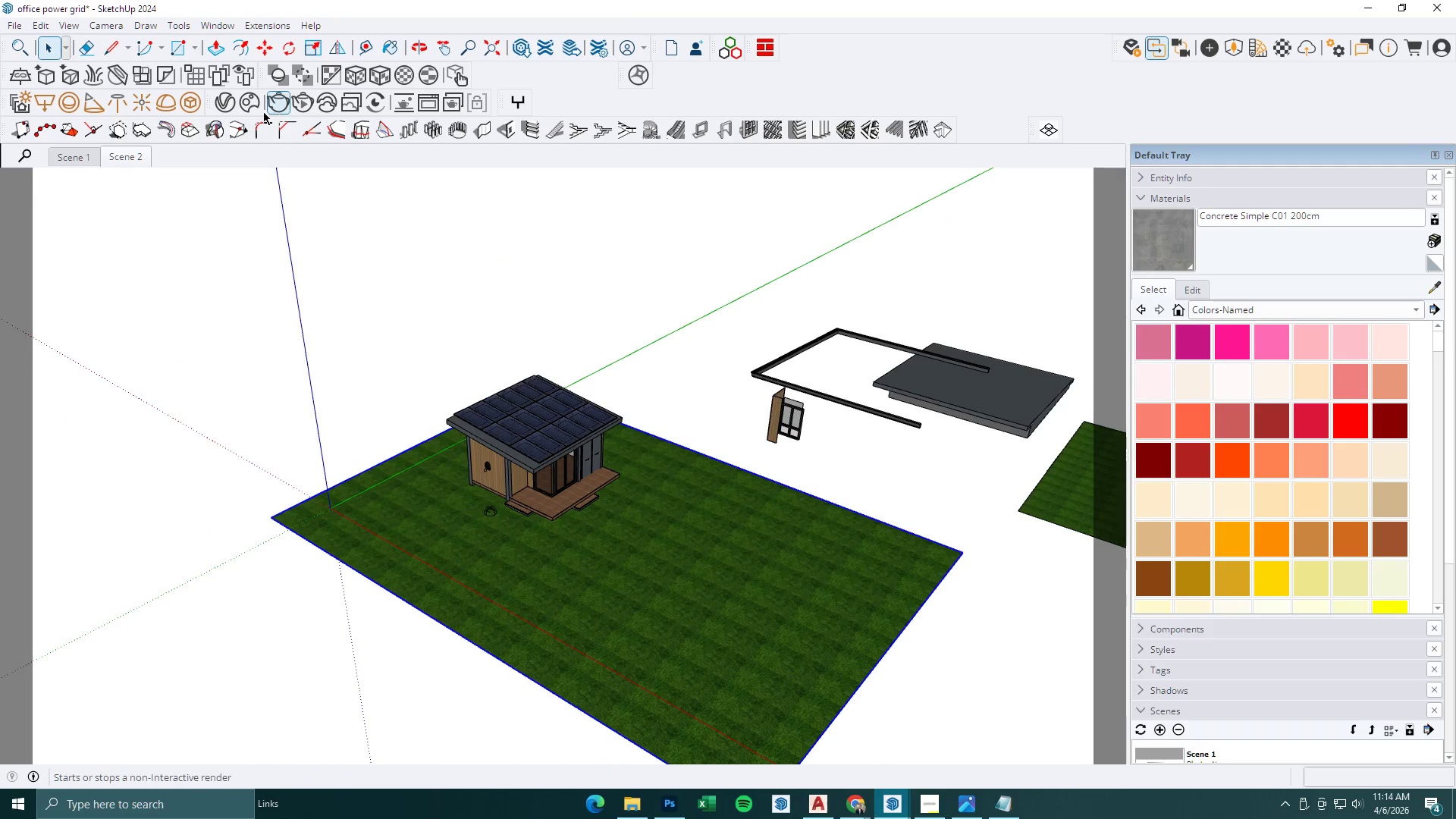 
left_click([213, 105])
 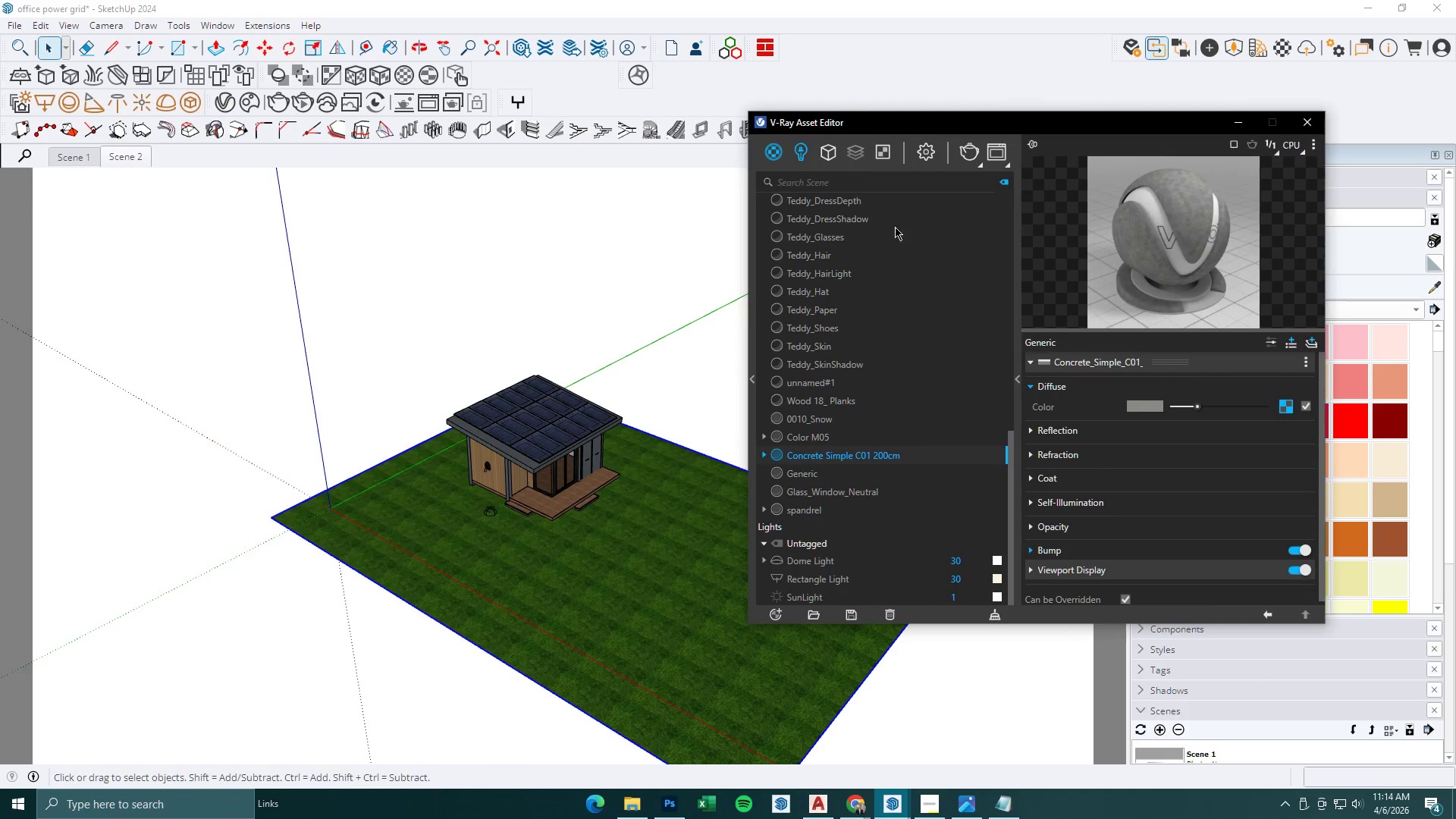 
left_click([830, 158])
 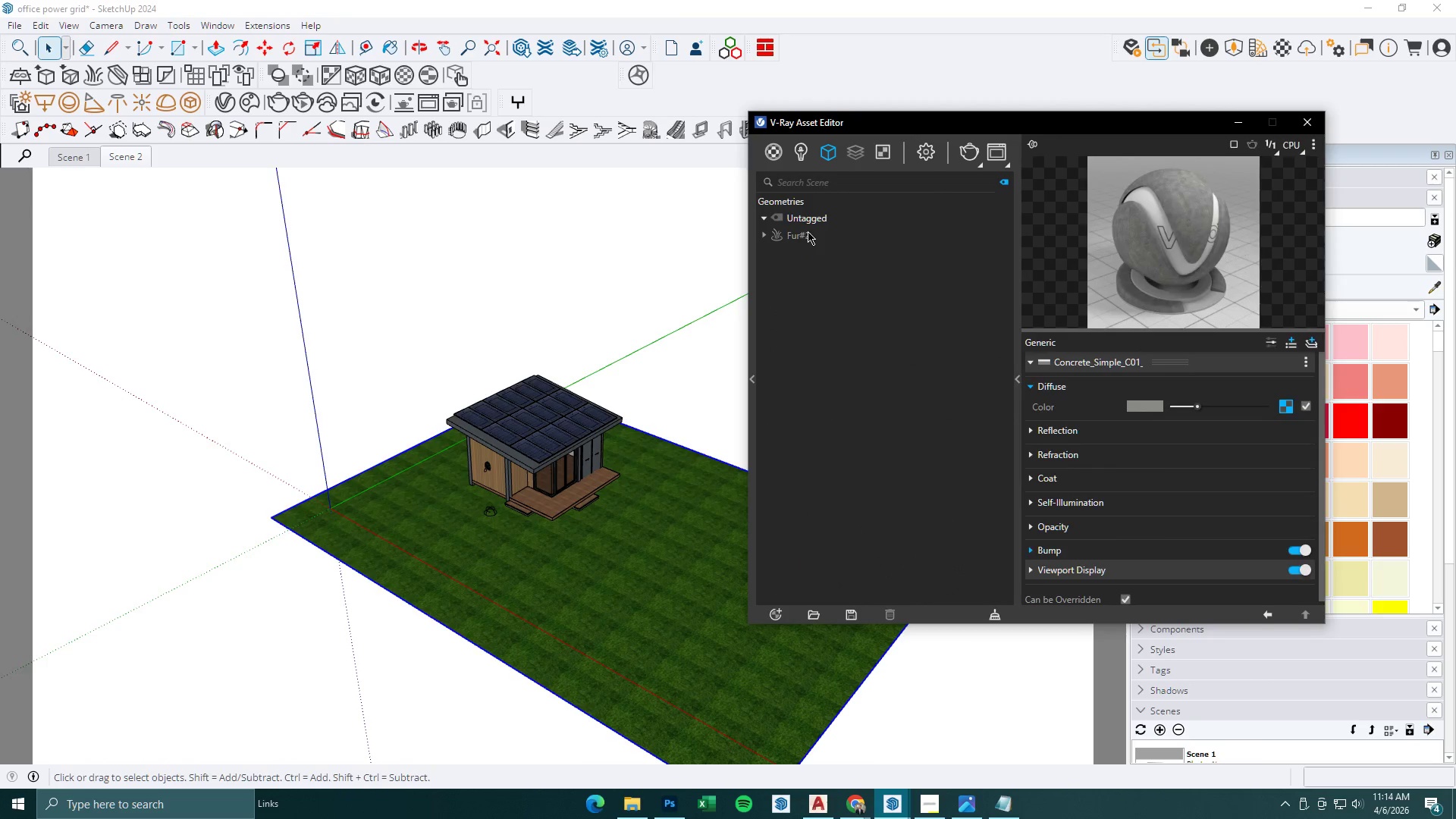 
right_click([801, 235])
 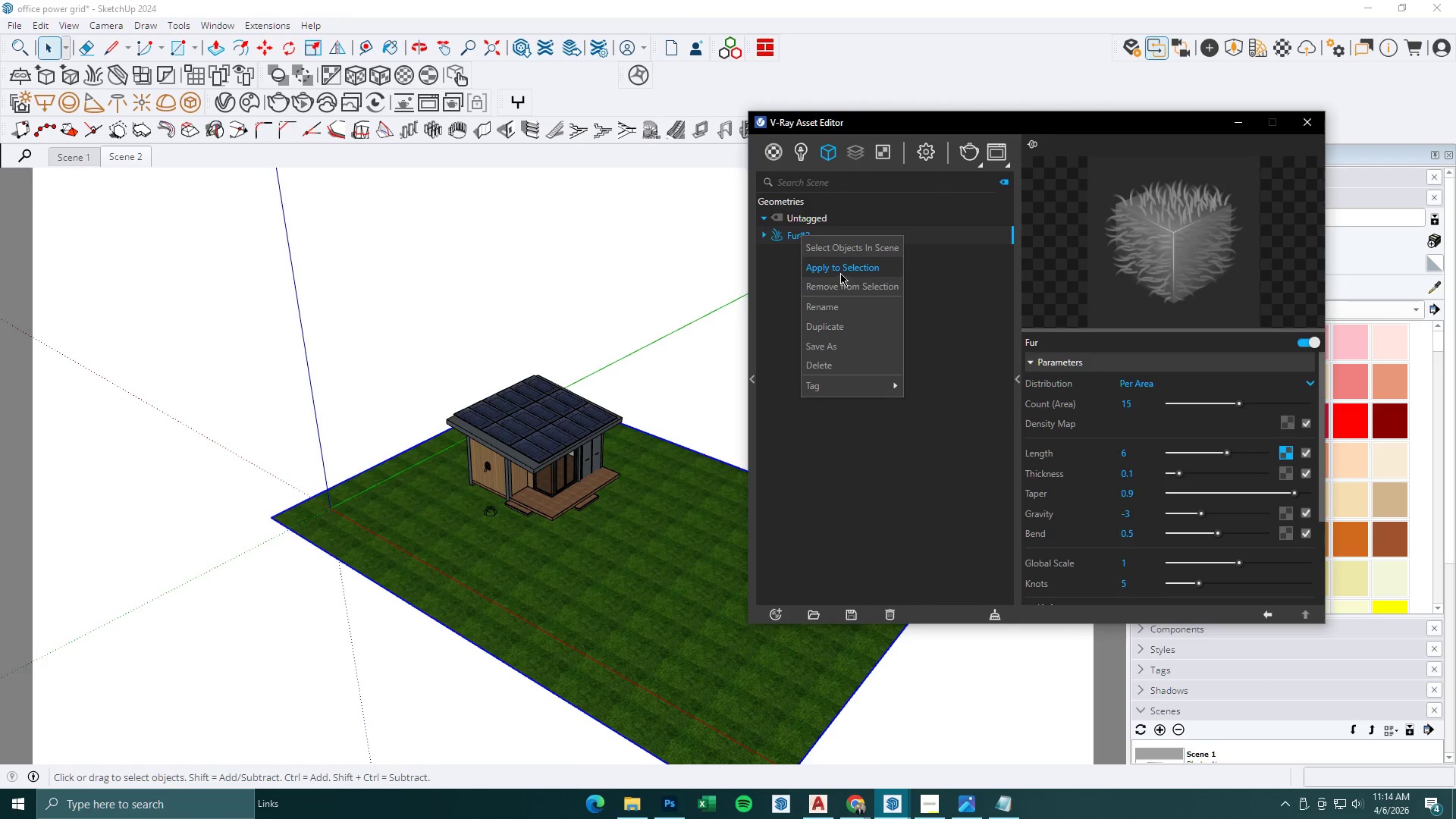 
left_click([840, 271])
 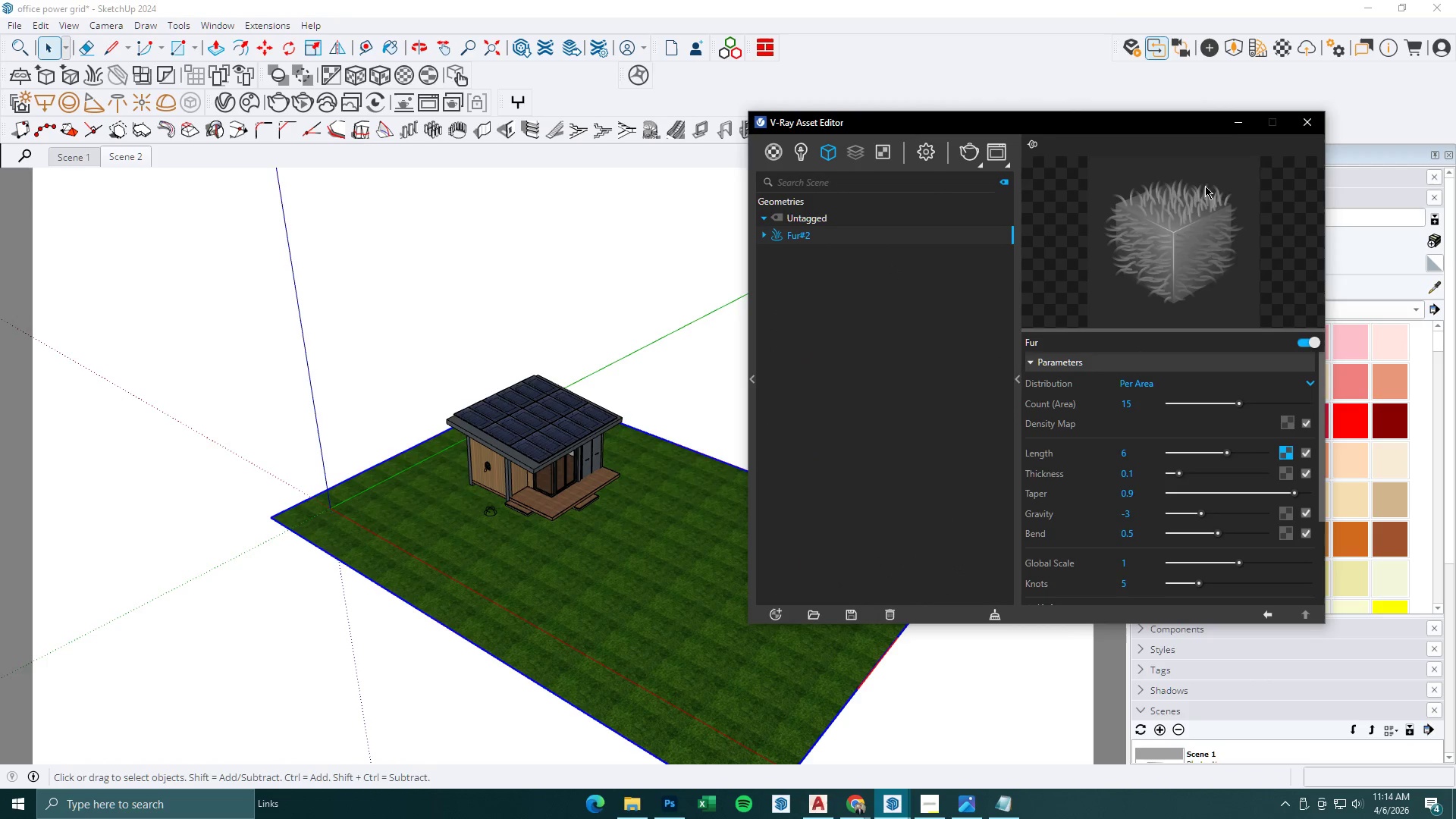 
left_click([1229, 125])
 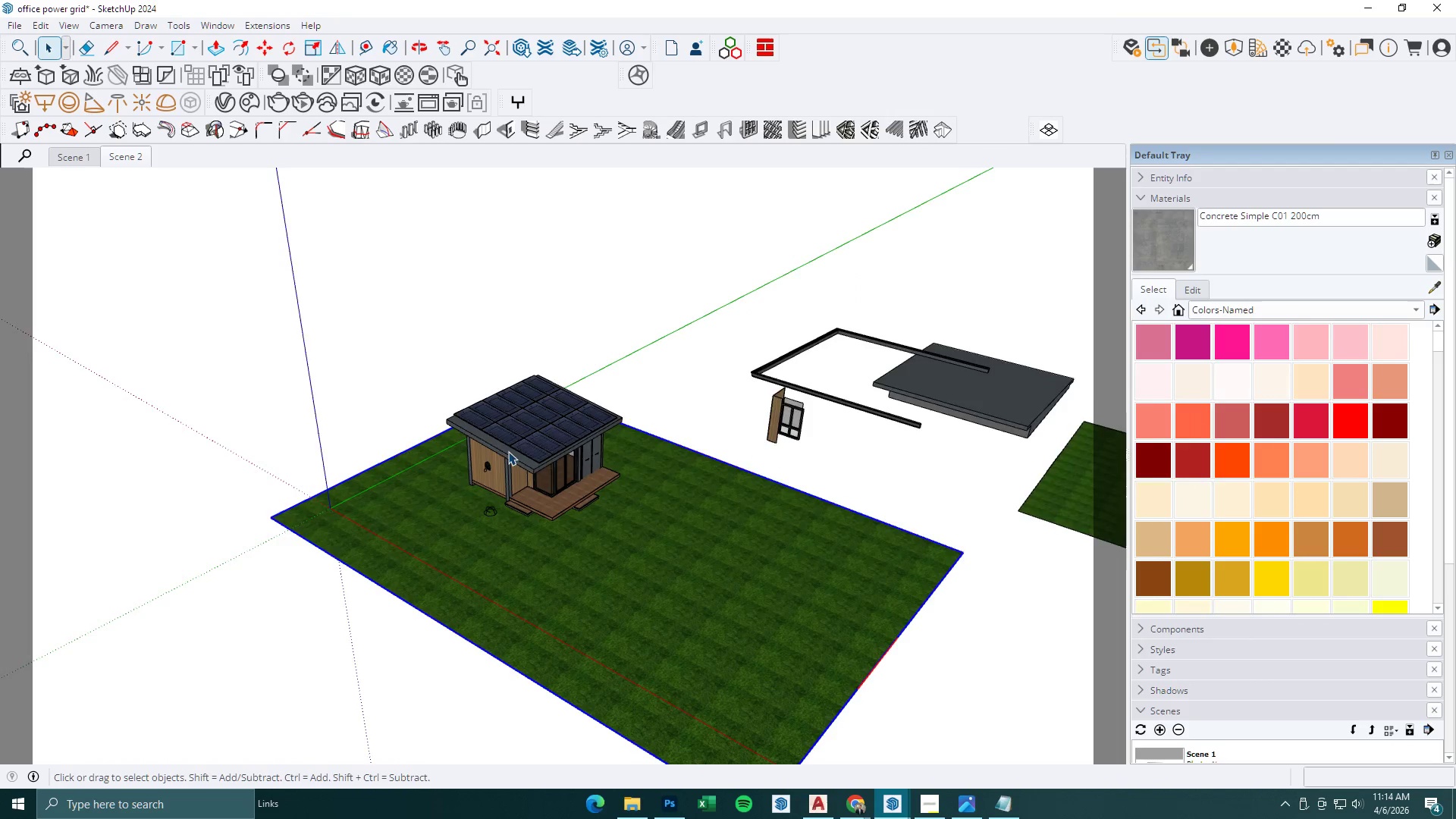 
key(Space)
 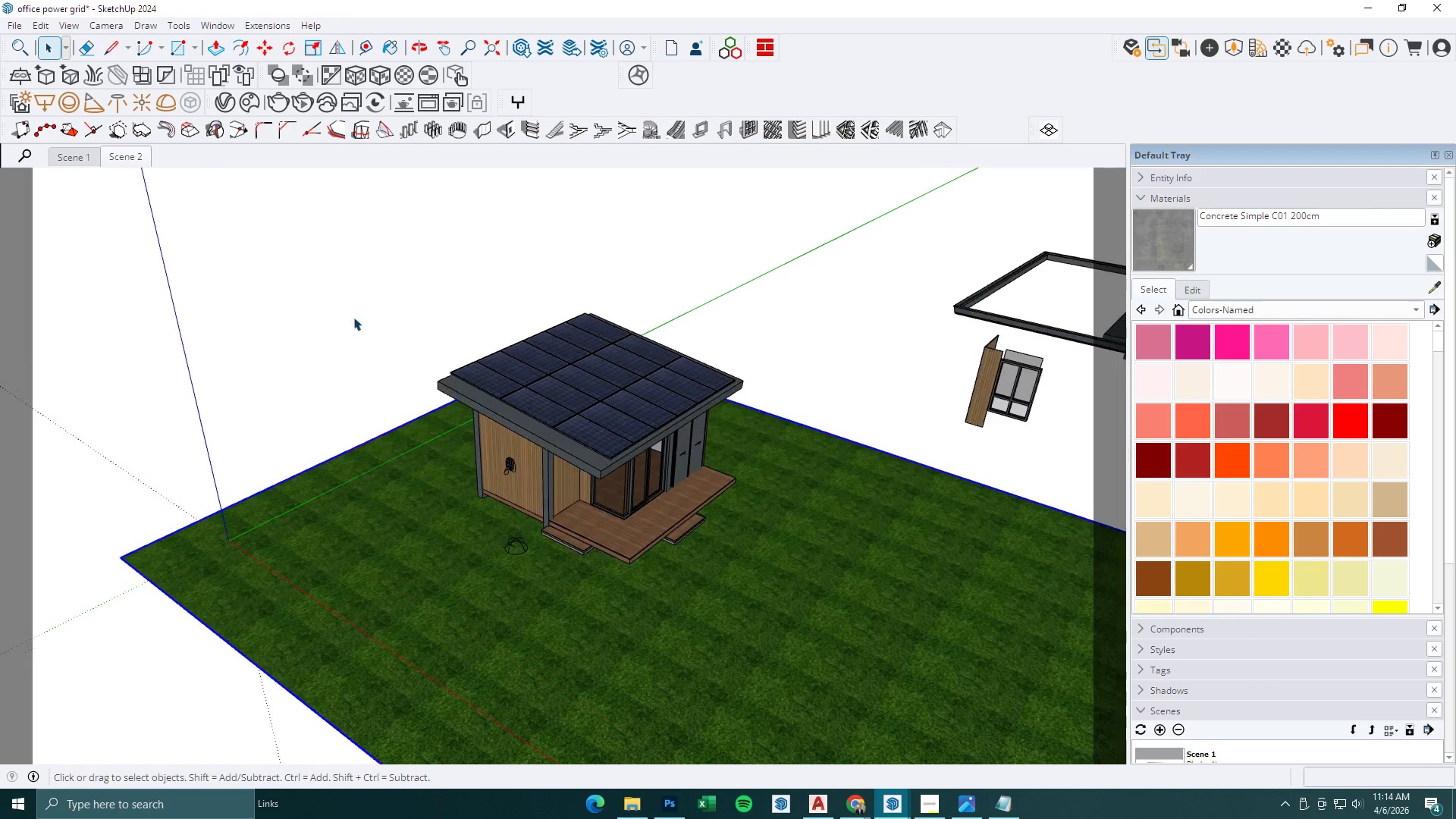 
key(Escape)
 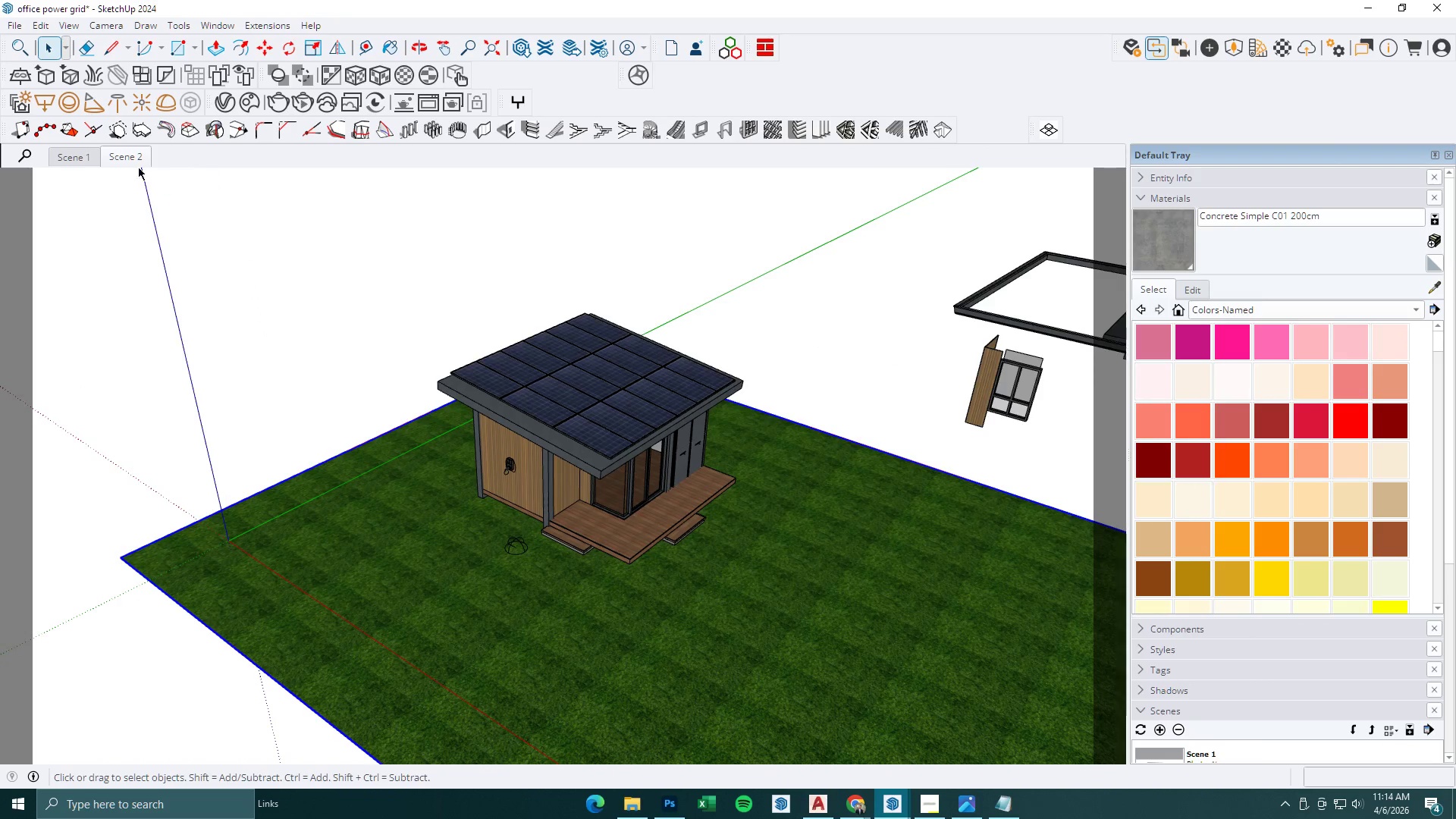 
scroll: coordinate [457, 468], scroll_direction: up, amount: 5.0
 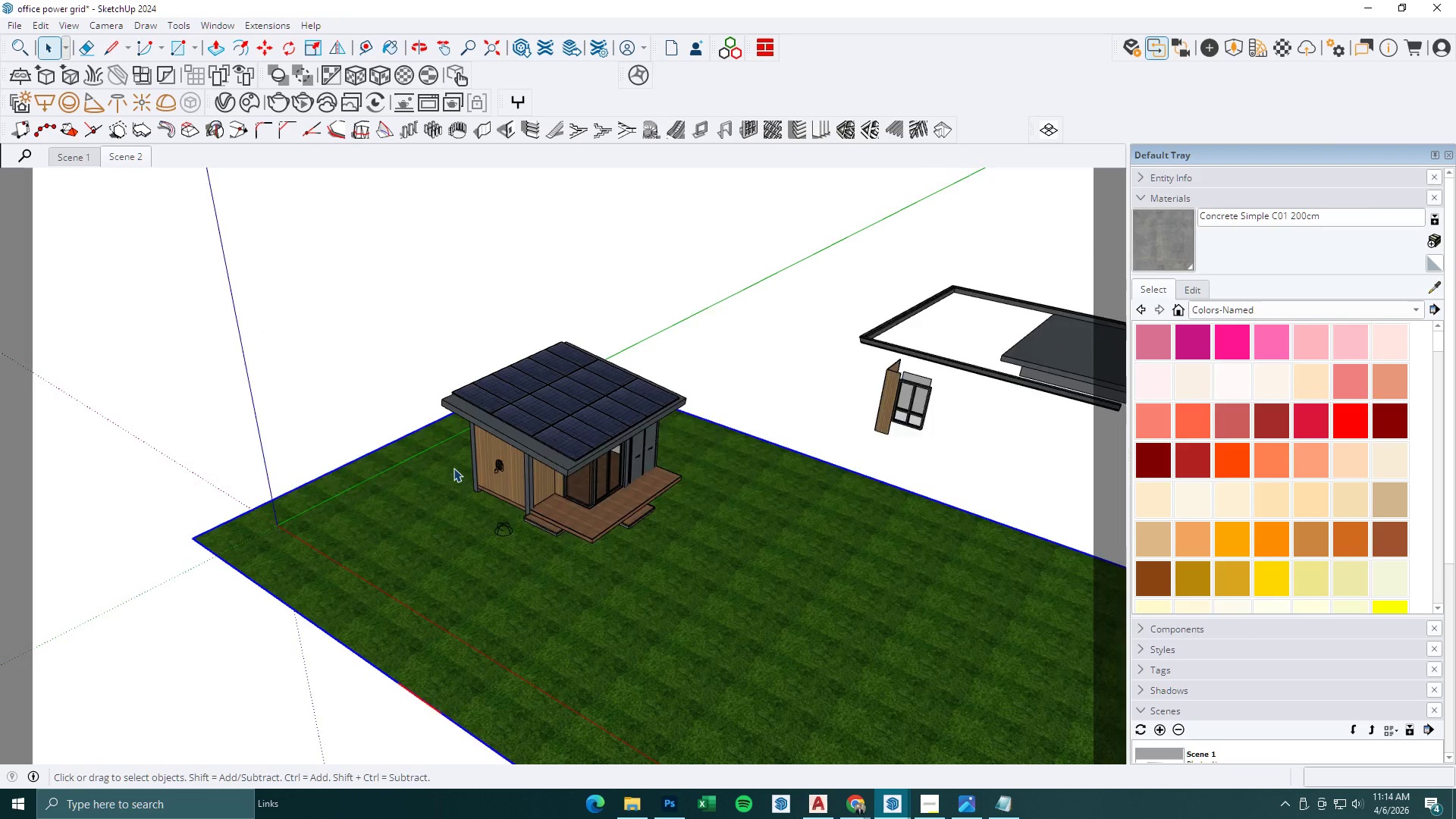 
left_click([128, 155])
 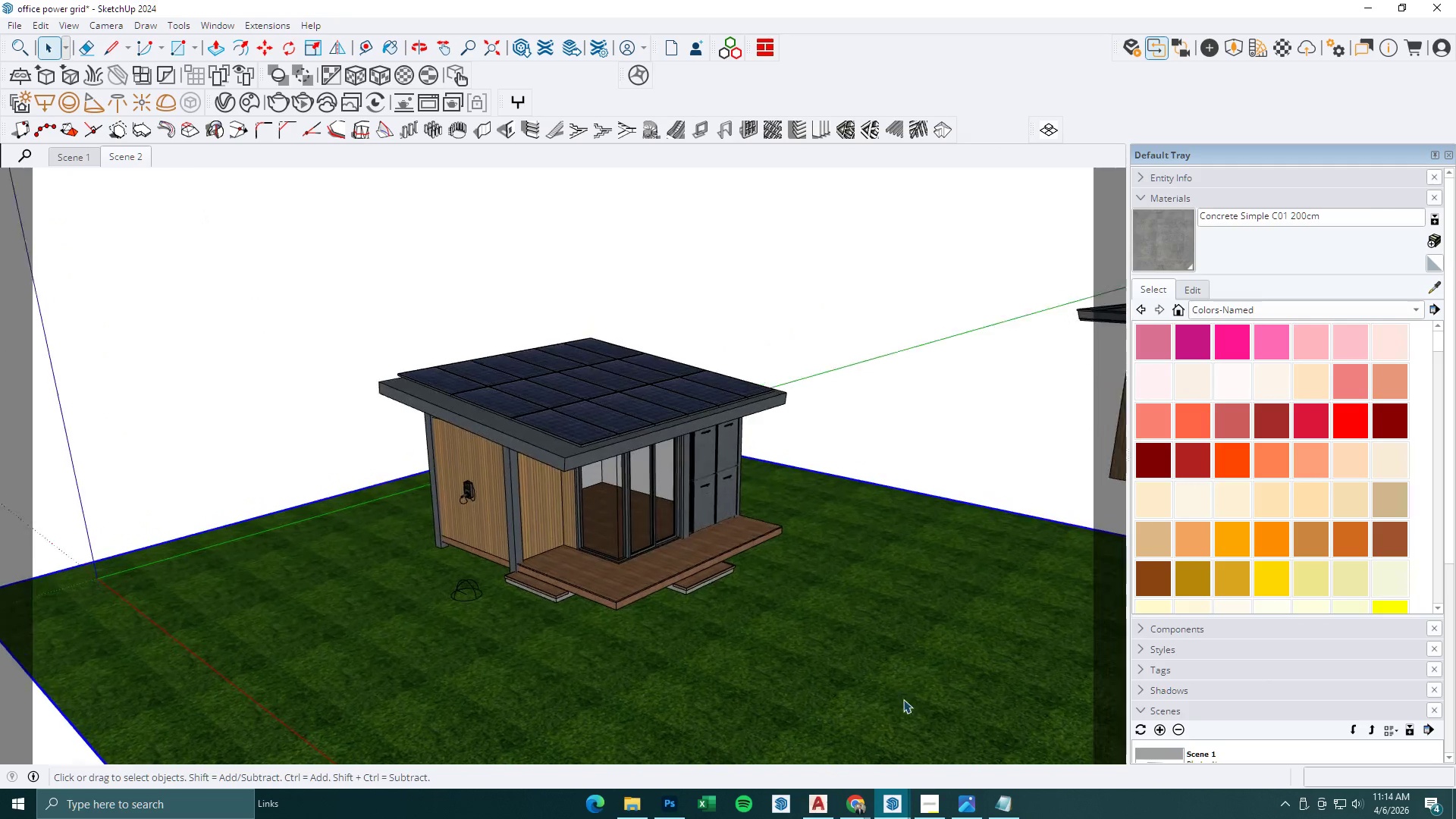 
left_click([894, 798])
 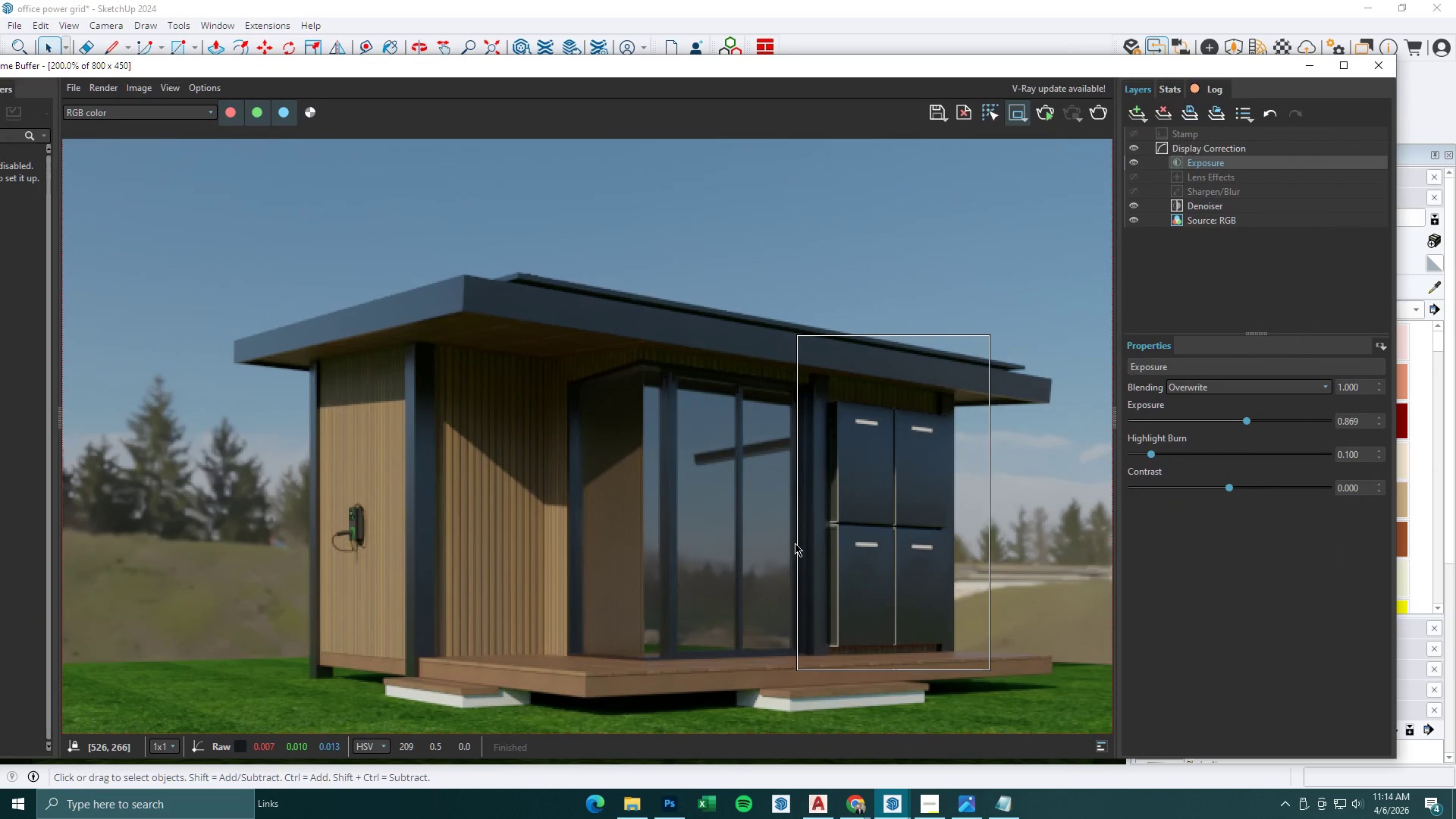 
scroll: coordinate [482, 563], scroll_direction: down, amount: 1.0
 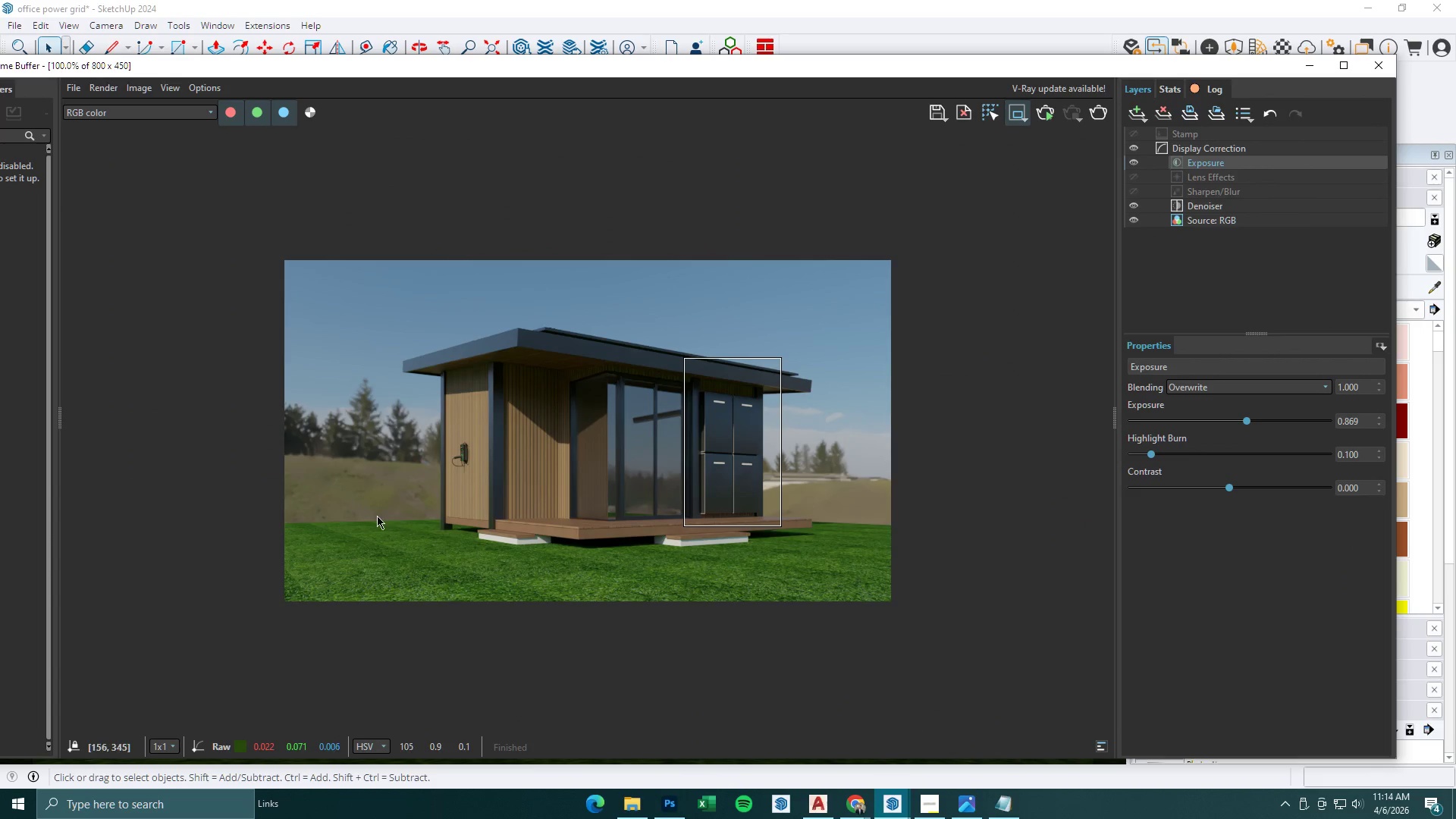 
left_click_drag(start_coordinate=[375, 514], to_coordinate=[930, 642])
 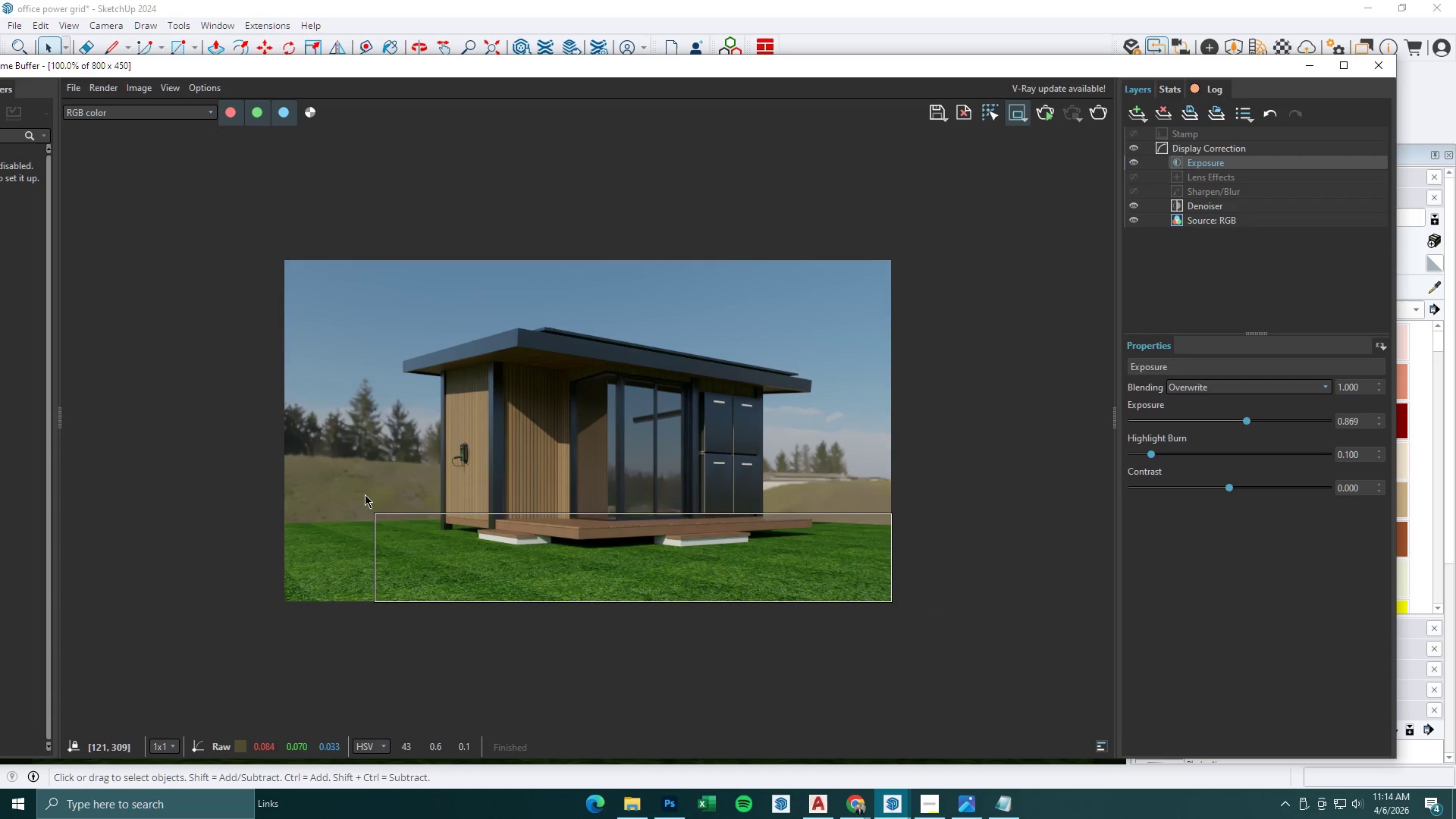 
left_click_drag(start_coordinate=[344, 500], to_coordinate=[878, 640])
 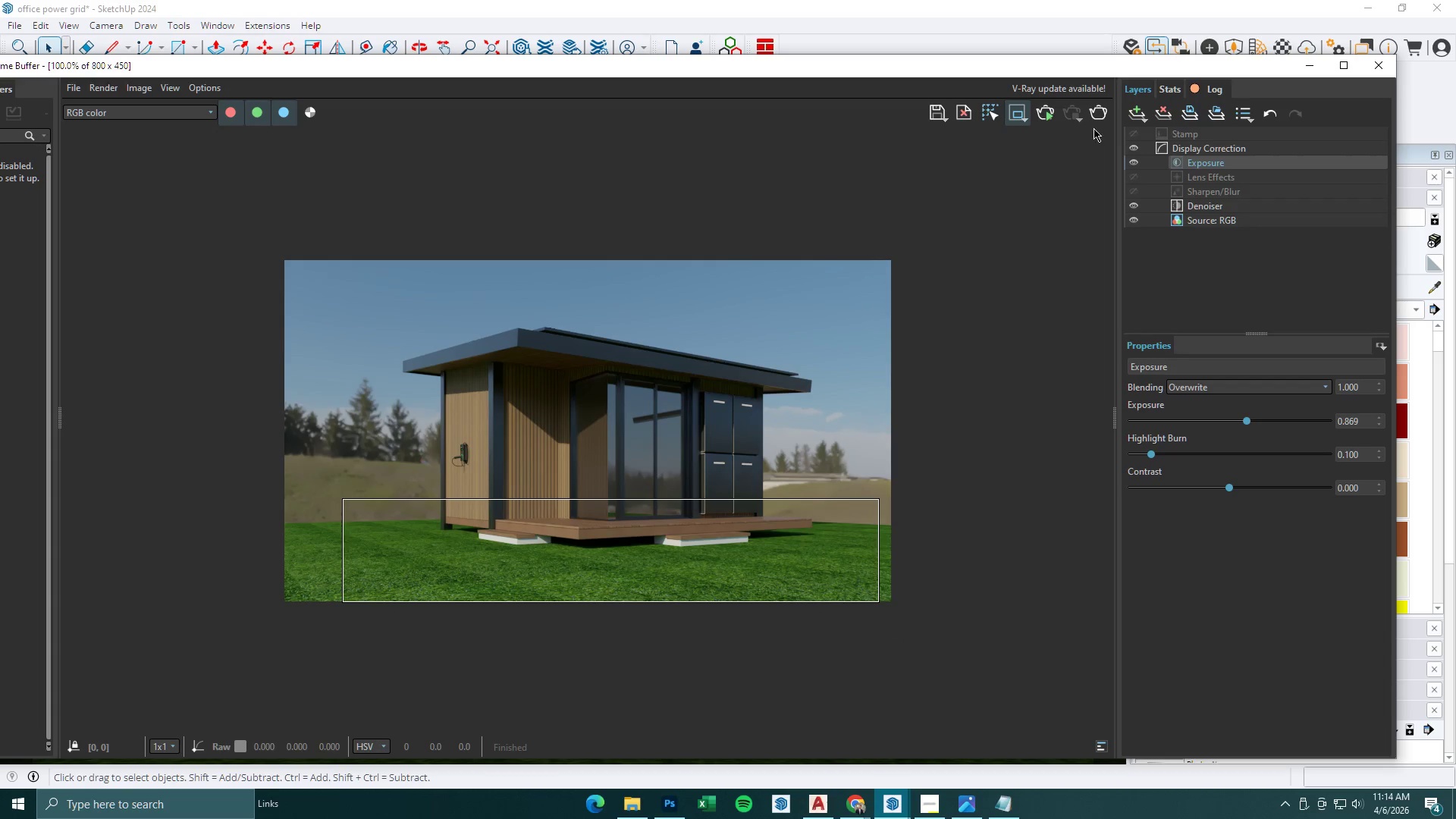 
left_click([1103, 111])
 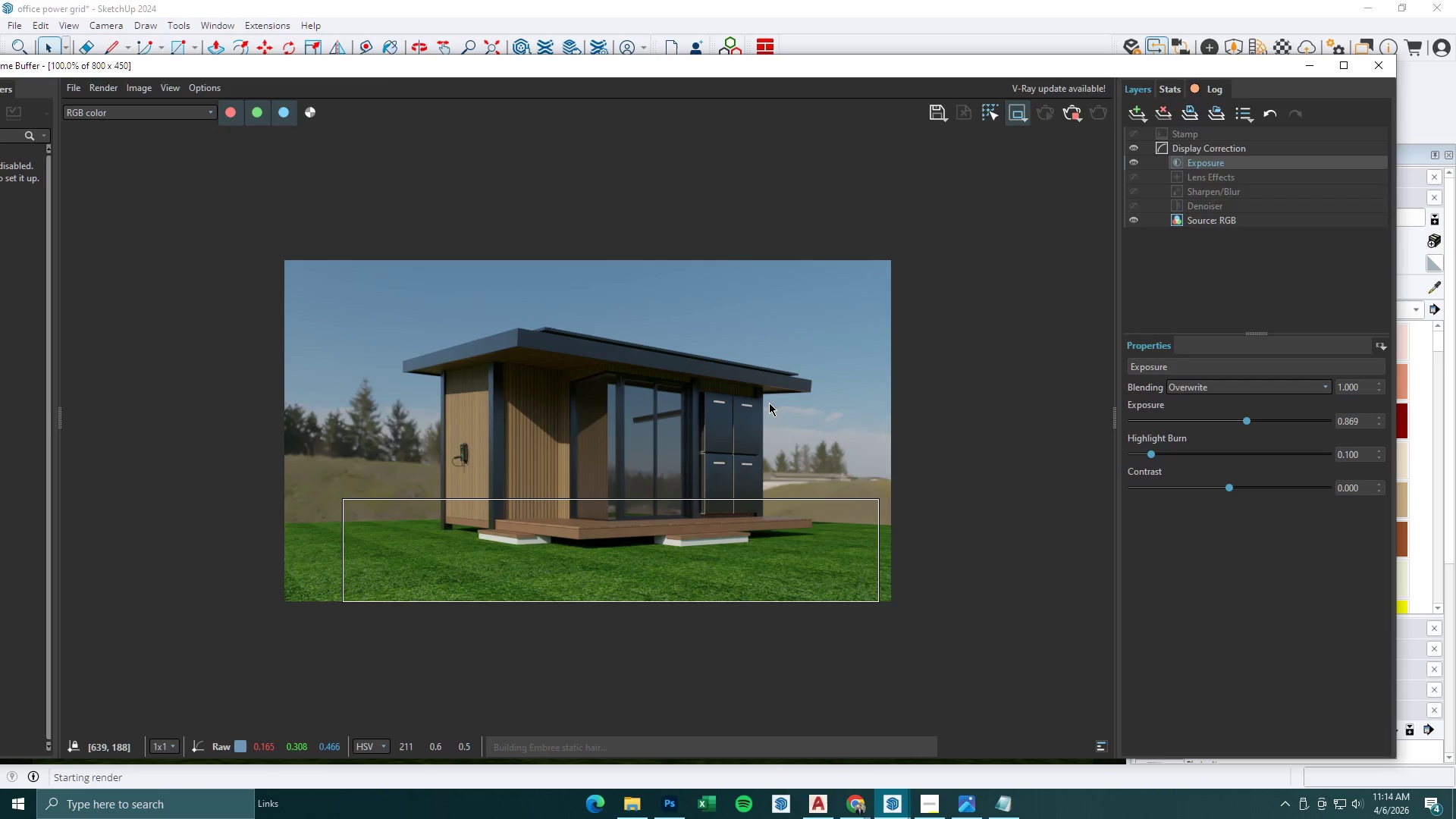 
wait(19.17)
 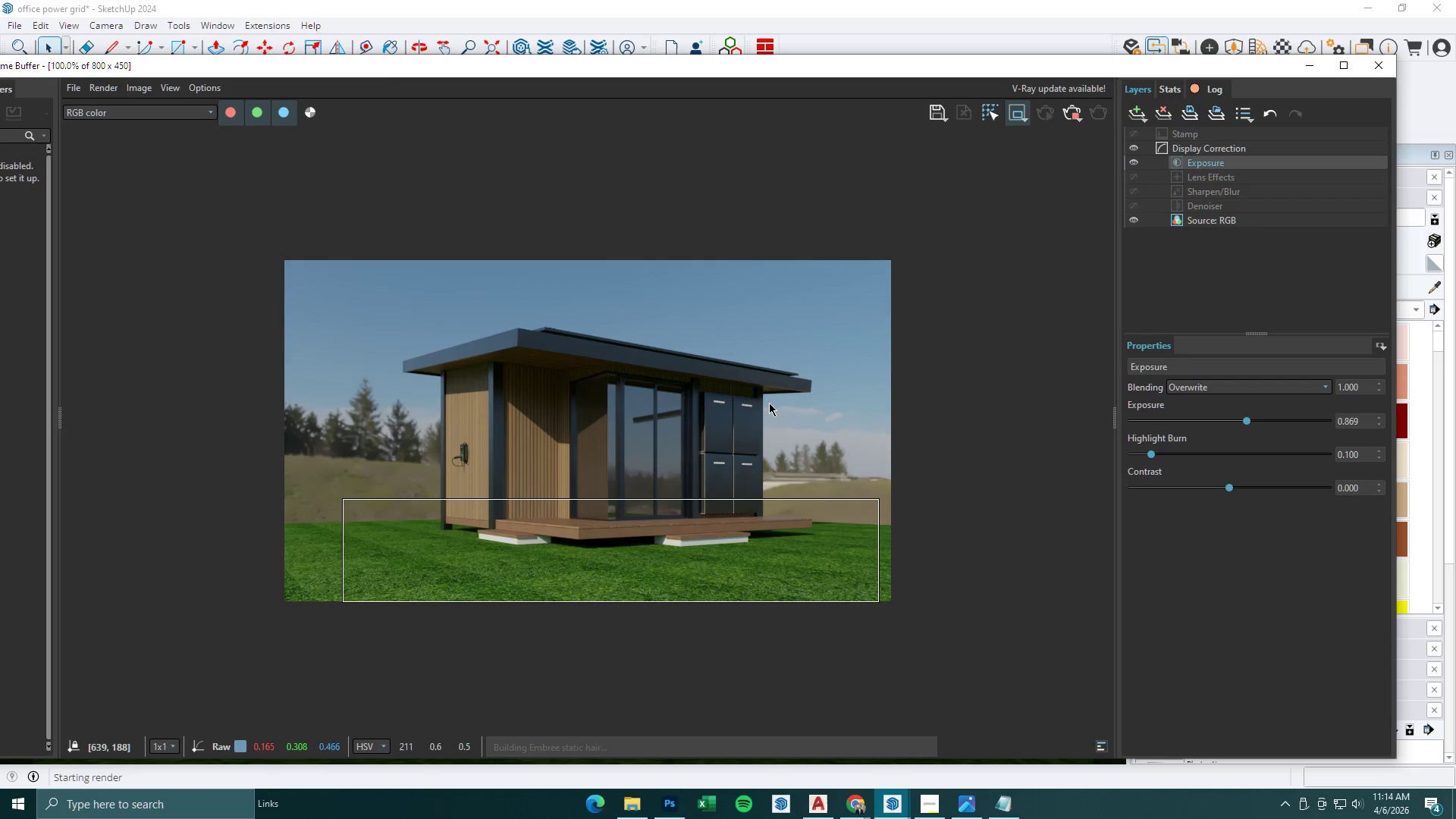 
scroll: coordinate [511, 557], scroll_direction: up, amount: 2.0
 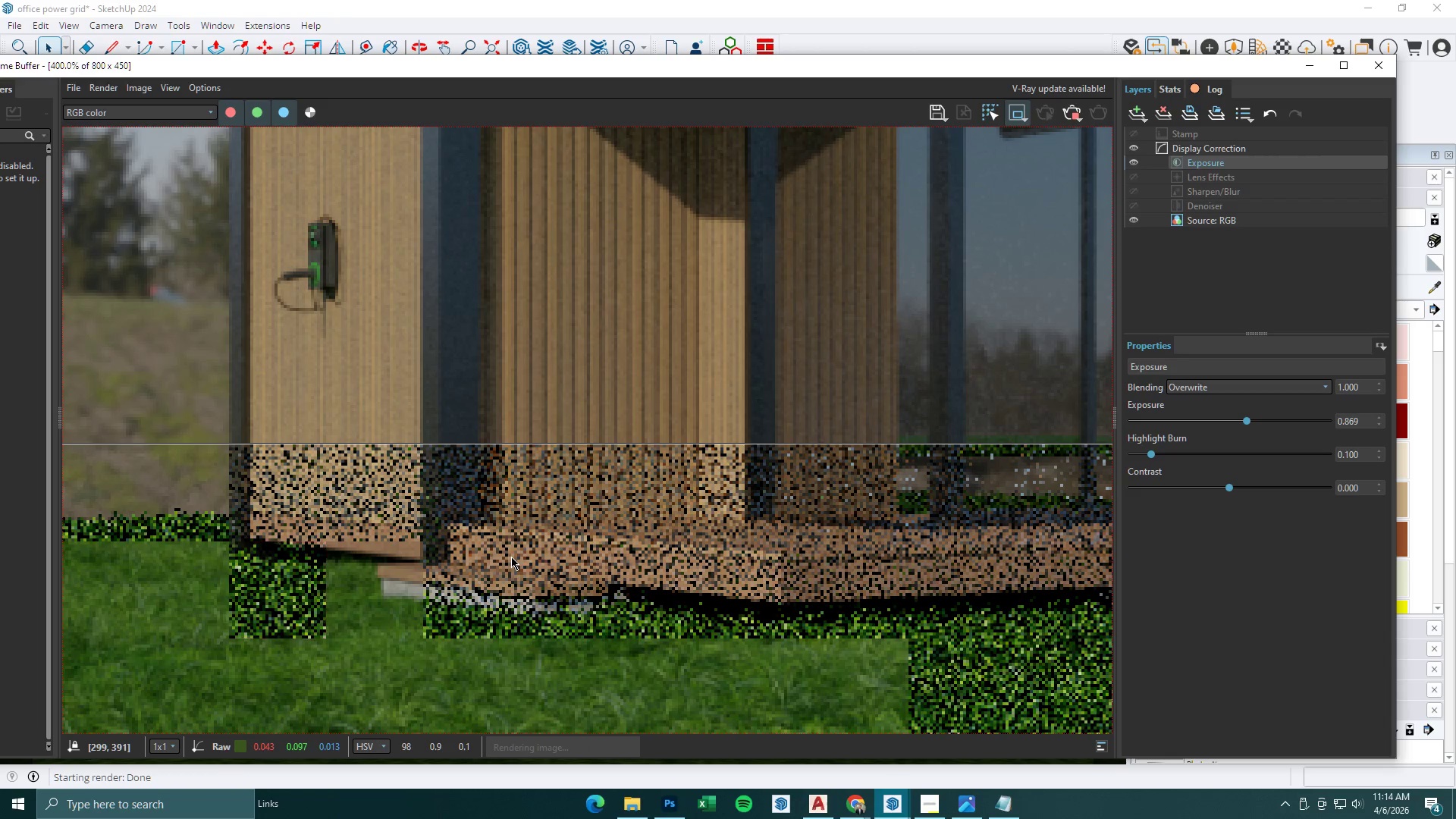 
scroll: coordinate [511, 557], scroll_direction: down, amount: 2.0
 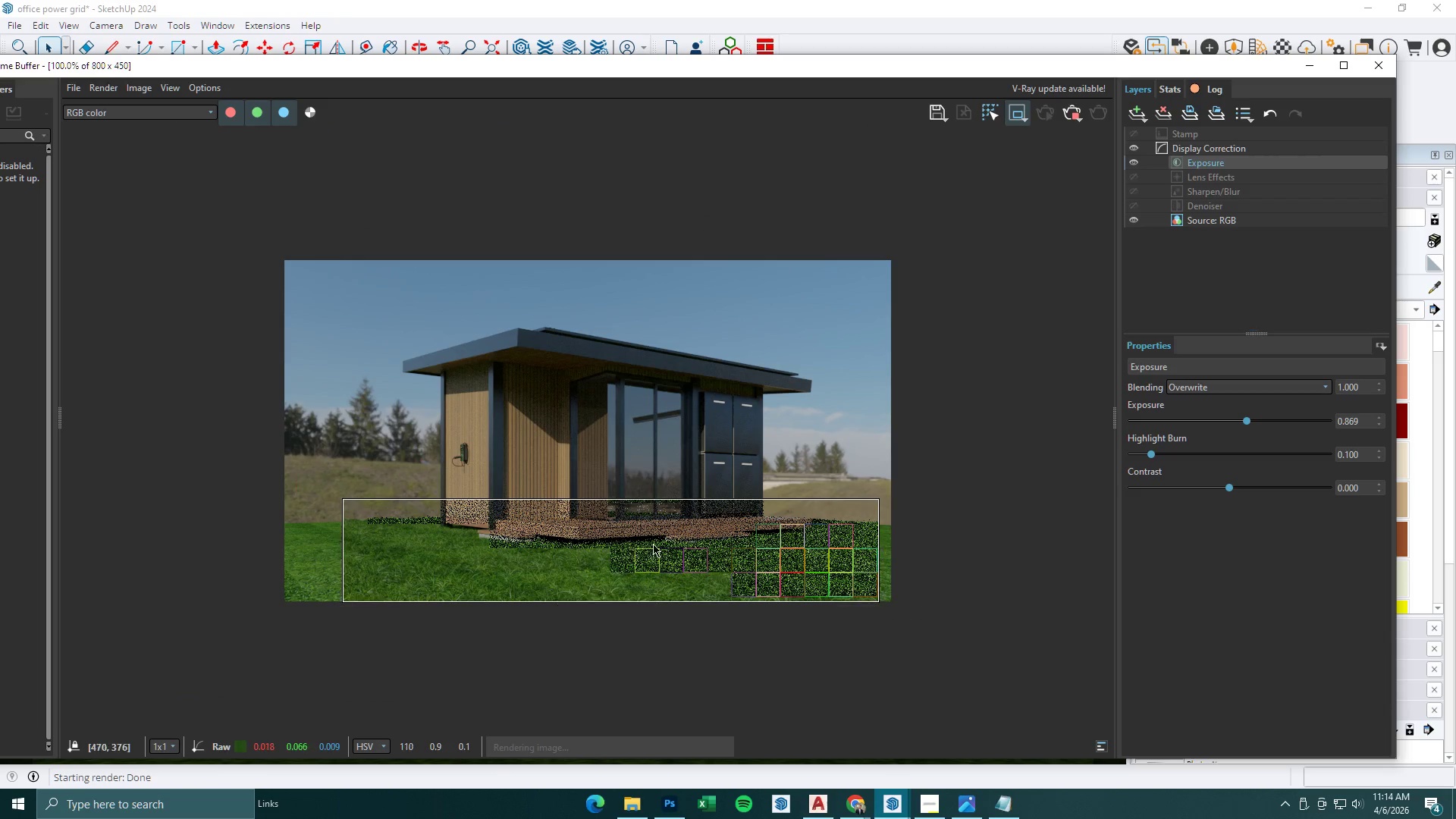 
scroll: coordinate [679, 536], scroll_direction: up, amount: 1.0
 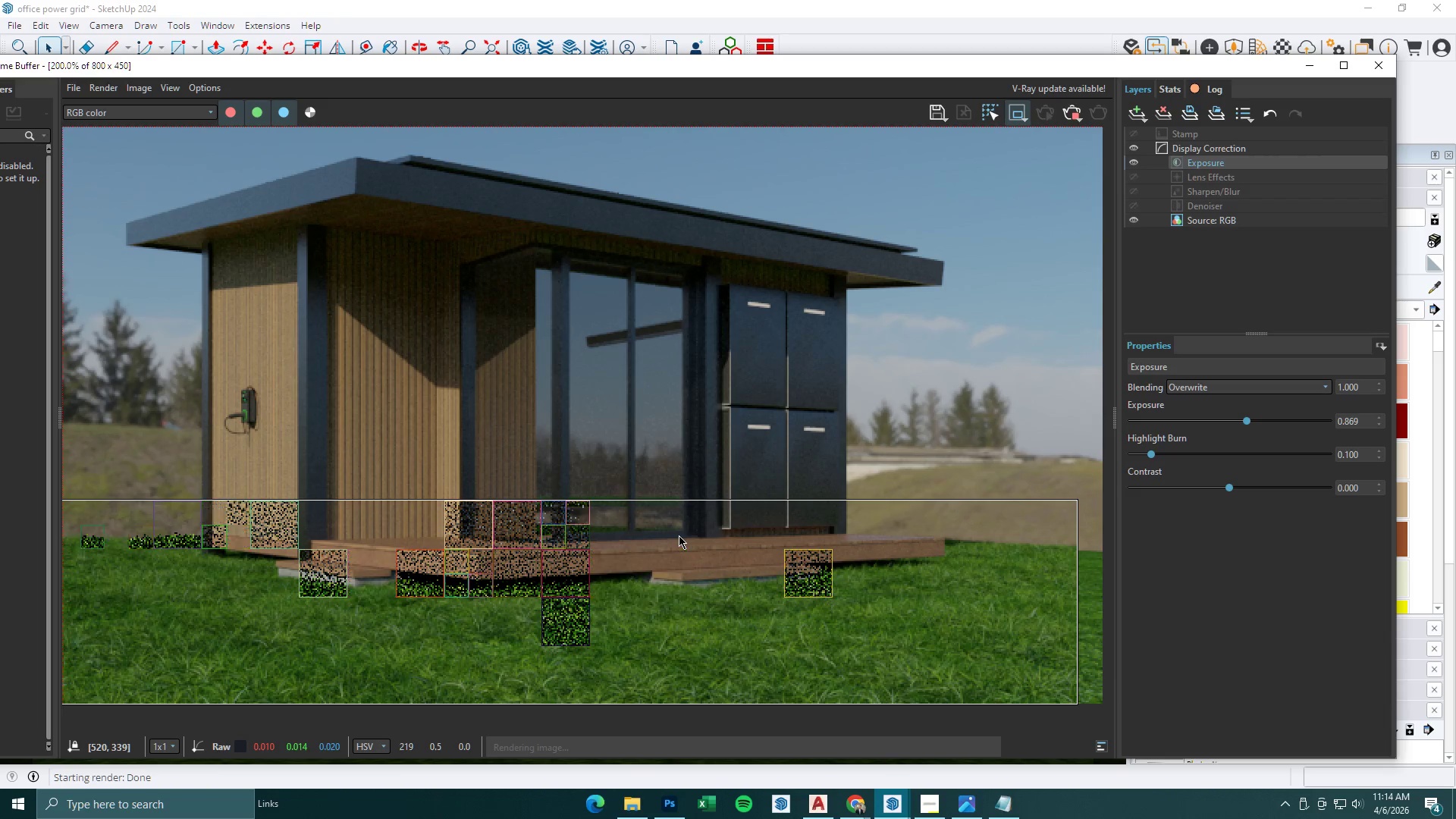 
scroll: coordinate [679, 535], scroll_direction: down, amount: 1.0
 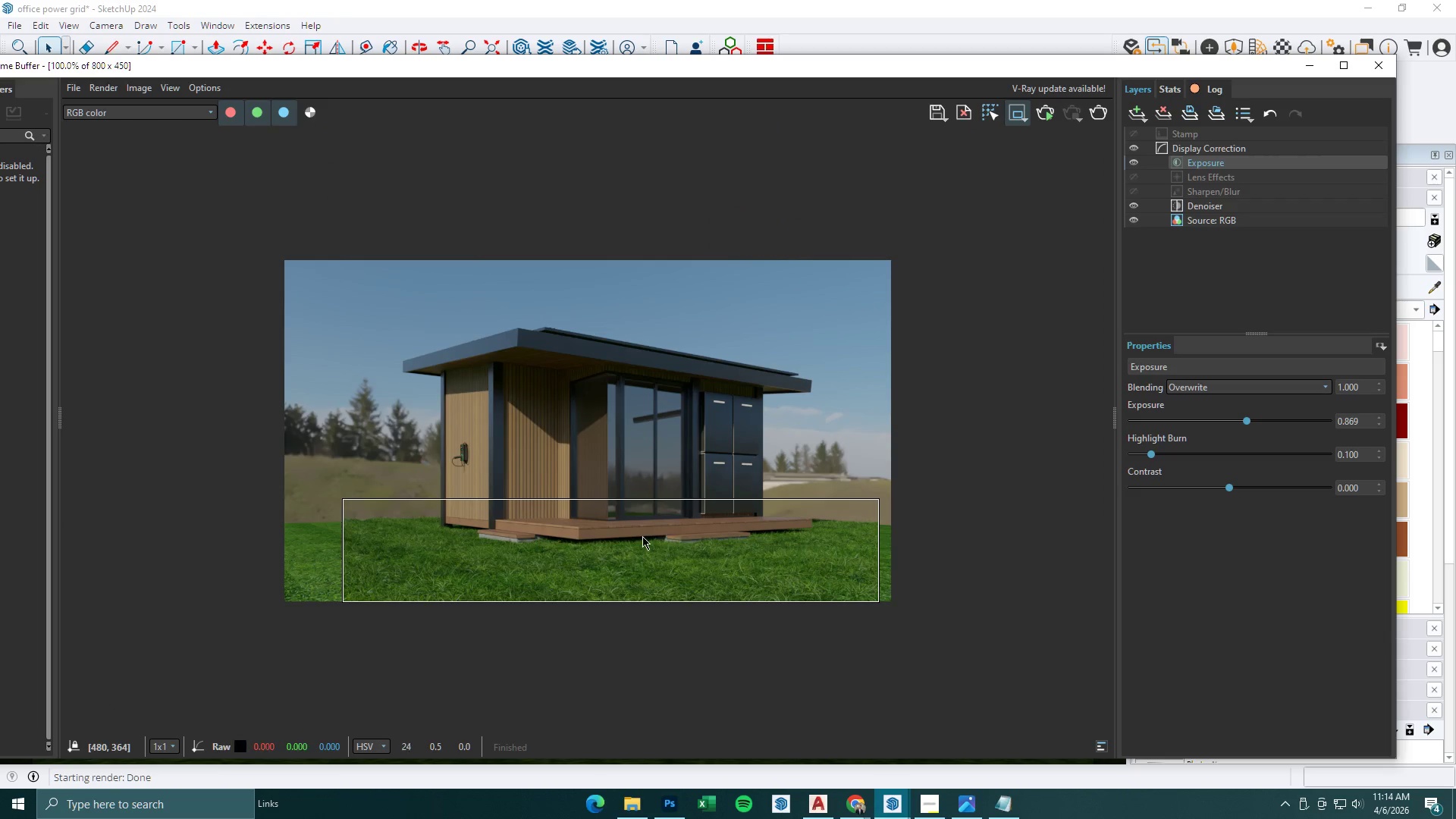 
scroll: coordinate [641, 535], scroll_direction: none, amount: 0.0
 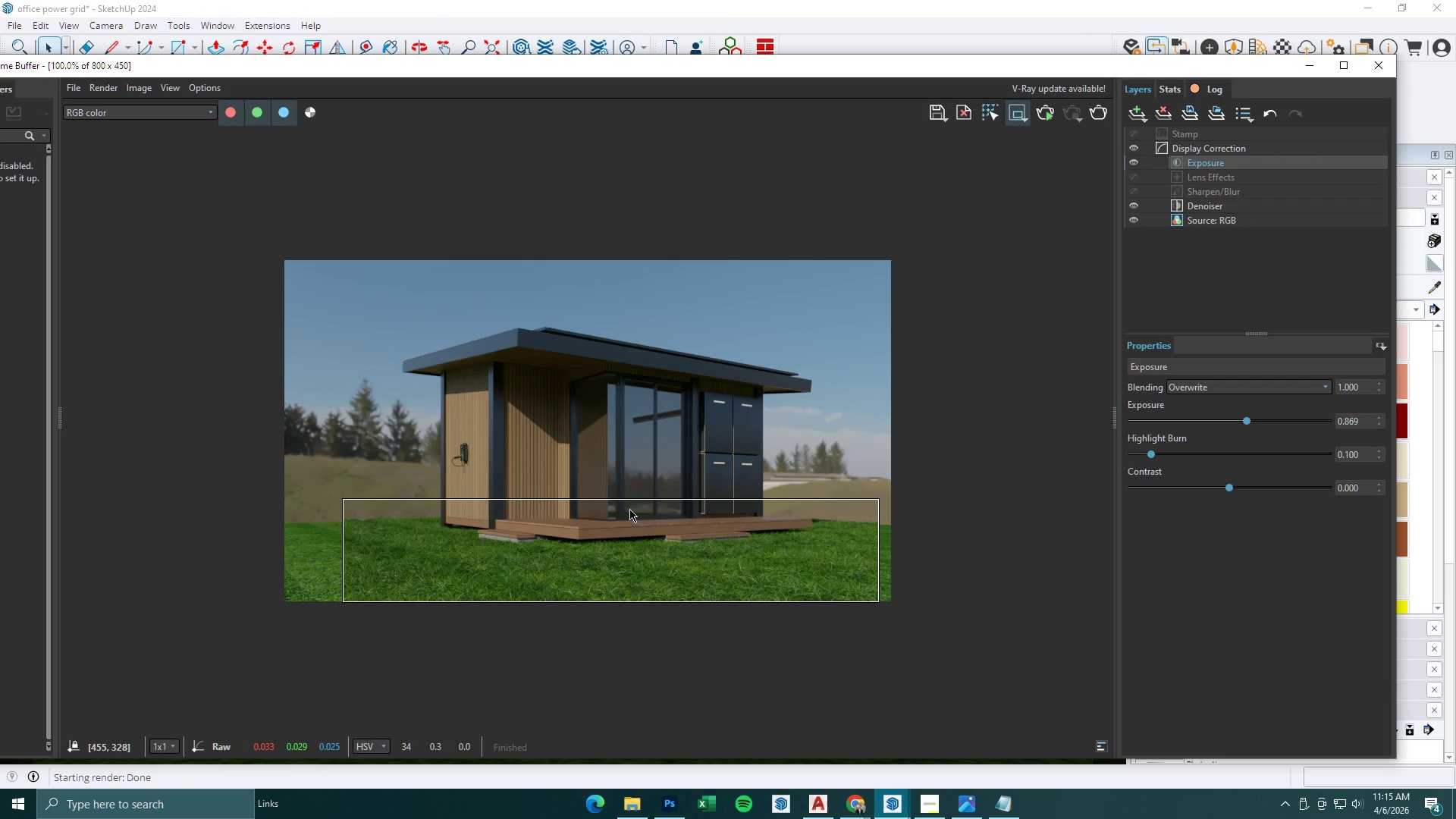 
scroll: coordinate [629, 509], scroll_direction: up, amount: 1.0
 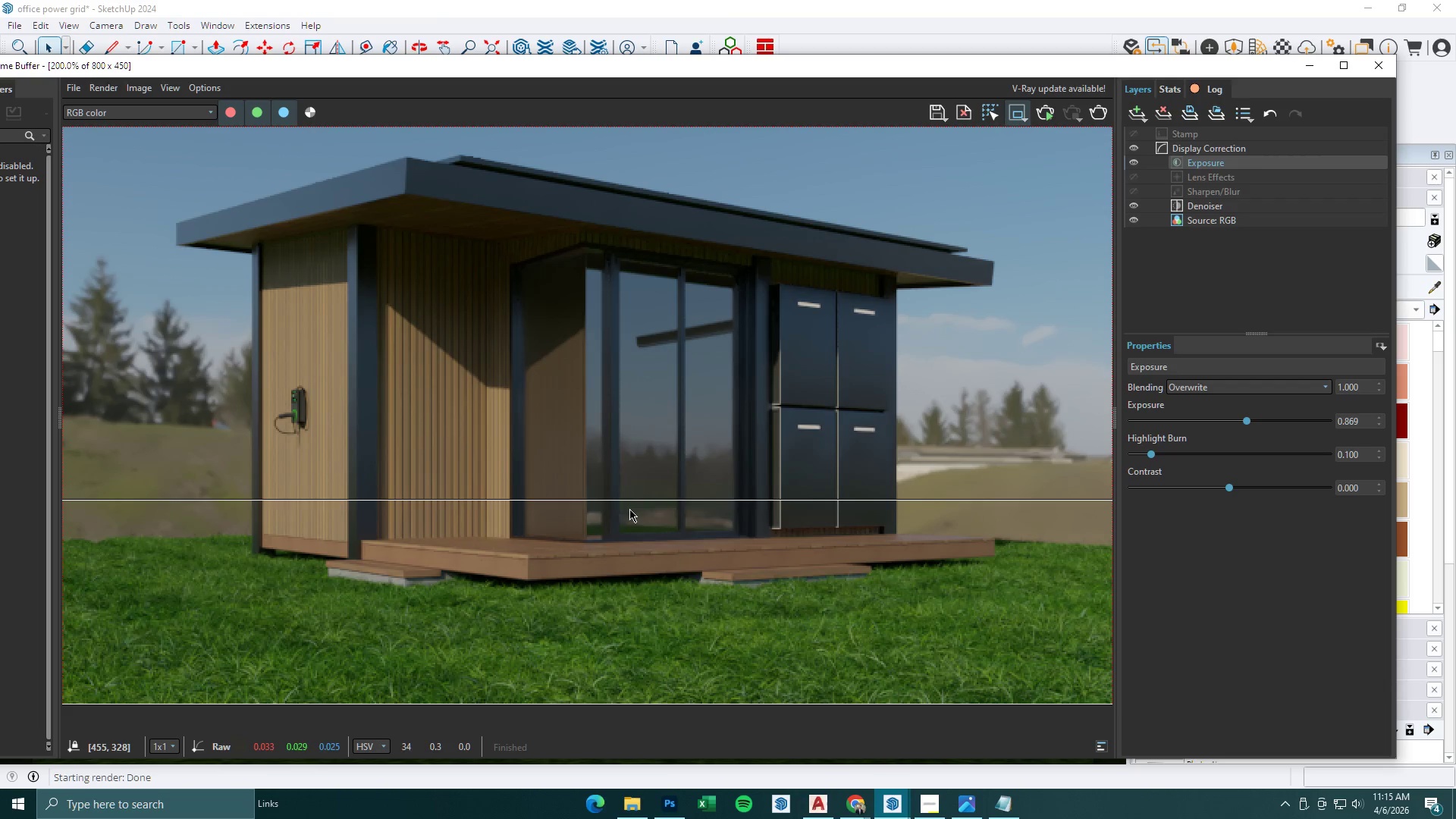 
scroll: coordinate [629, 509], scroll_direction: down, amount: 1.0
 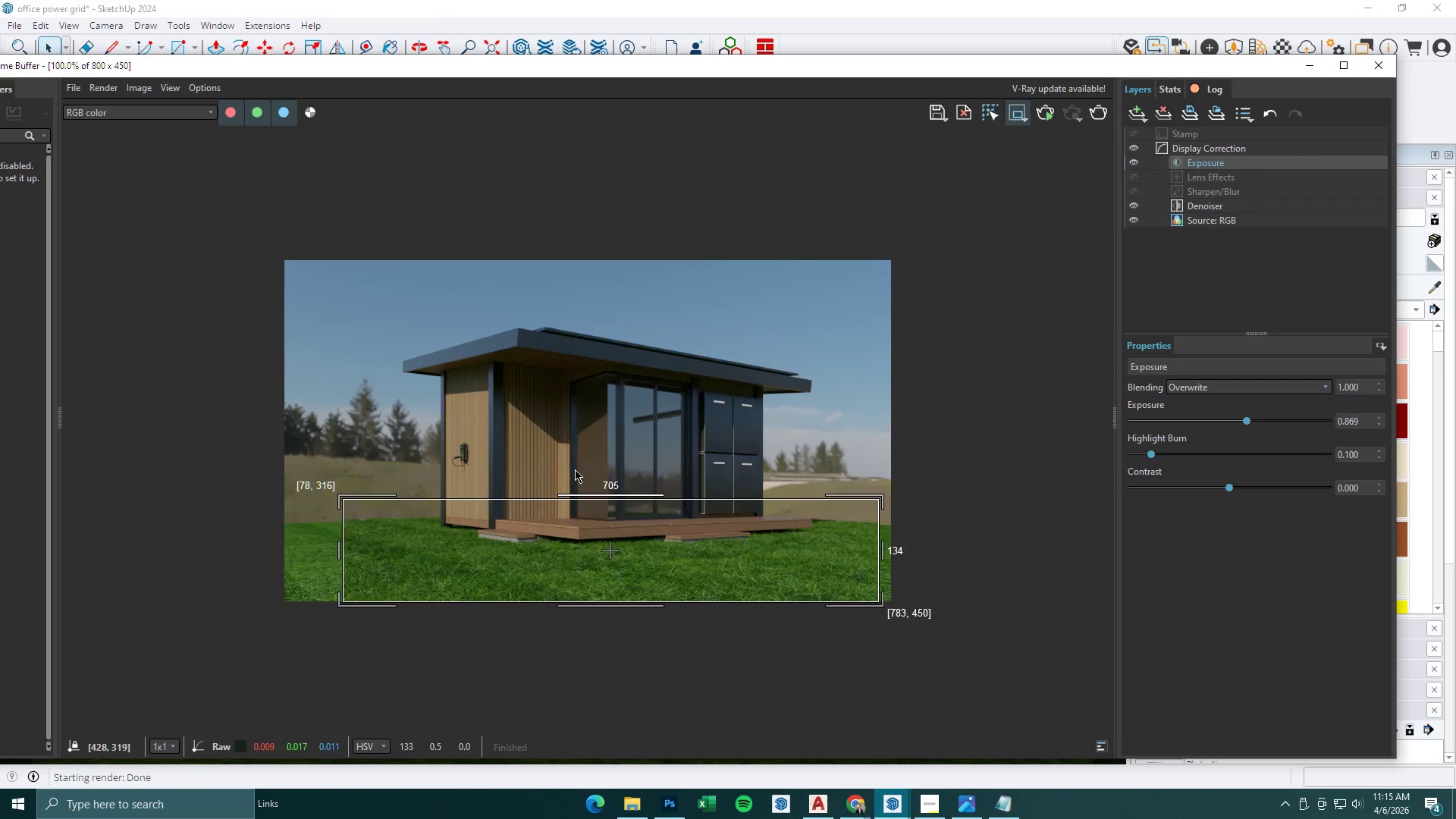 
scroll: coordinate [557, 433], scroll_direction: up, amount: 1.0
 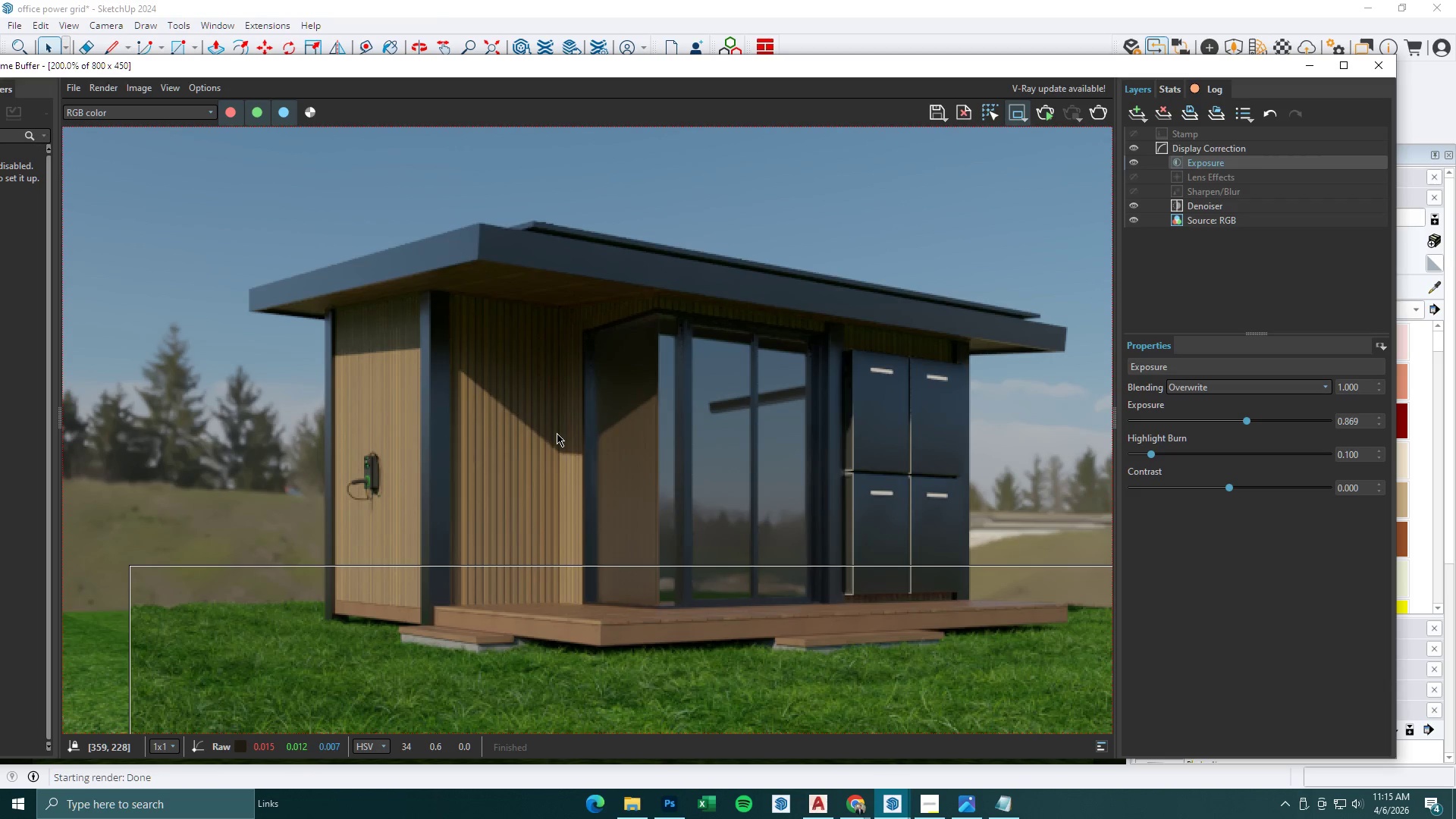 
key(Escape)
 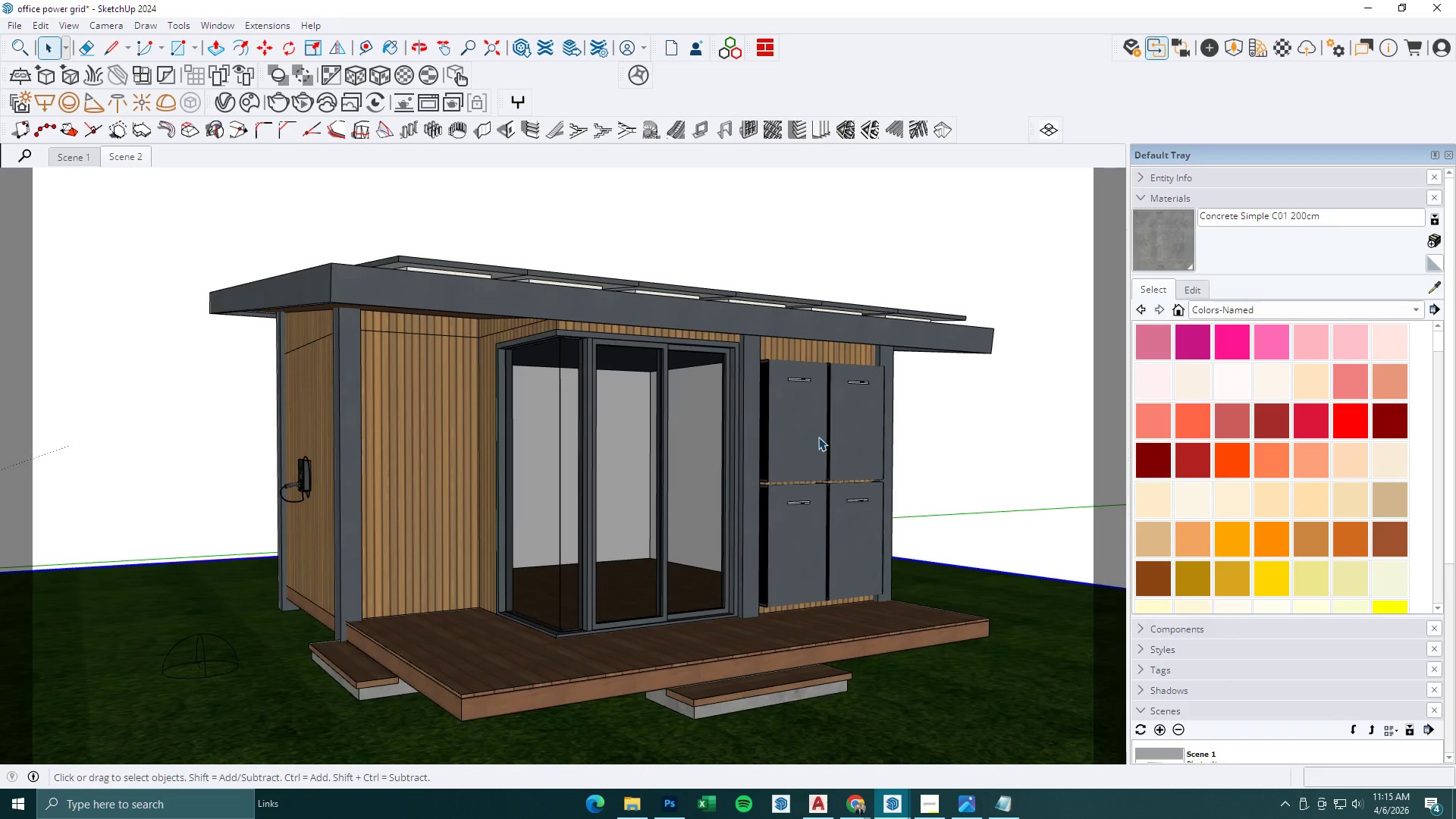 
left_click([810, 428])
 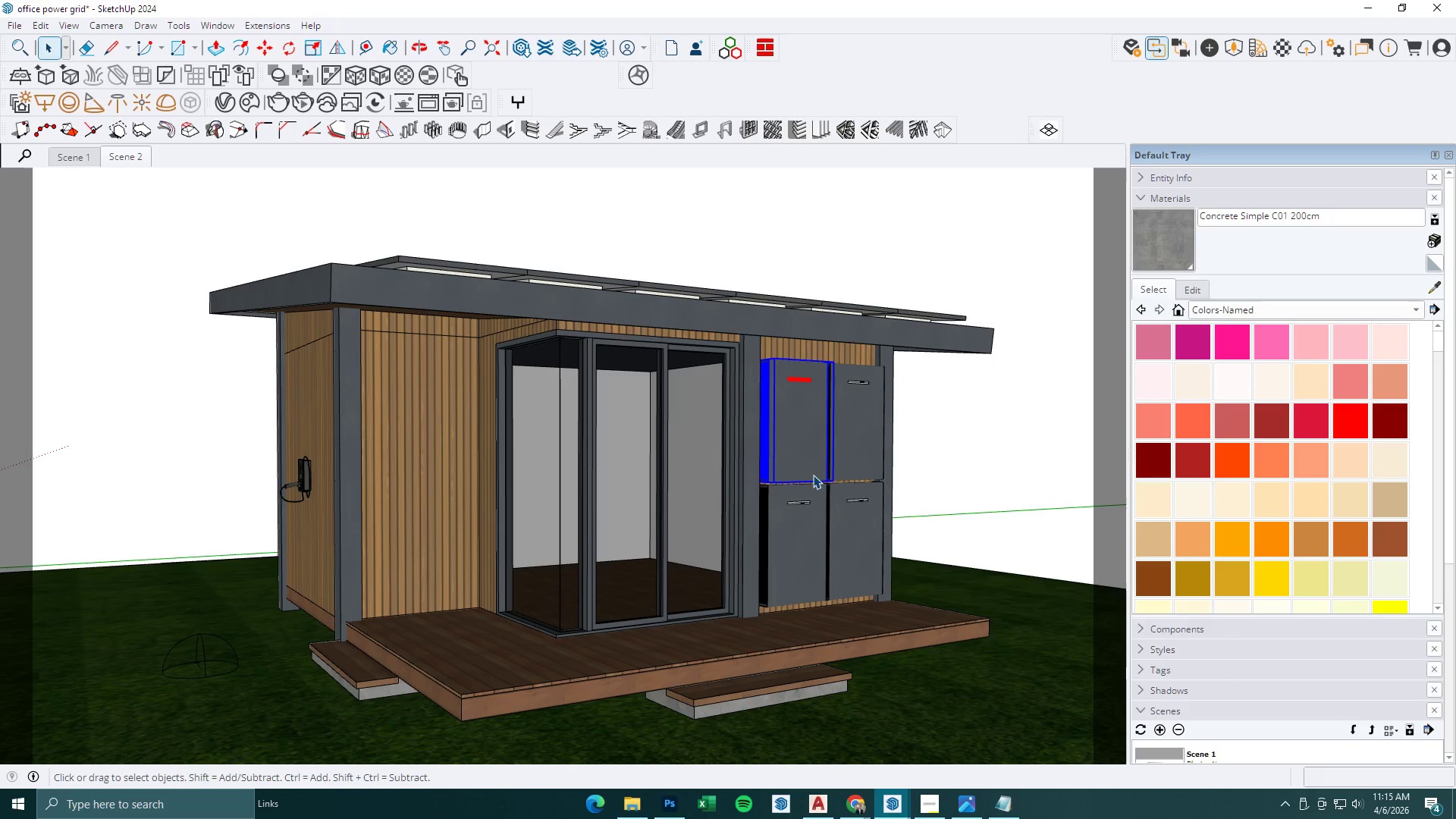 
scroll: coordinate [852, 461], scroll_direction: none, amount: 0.0
 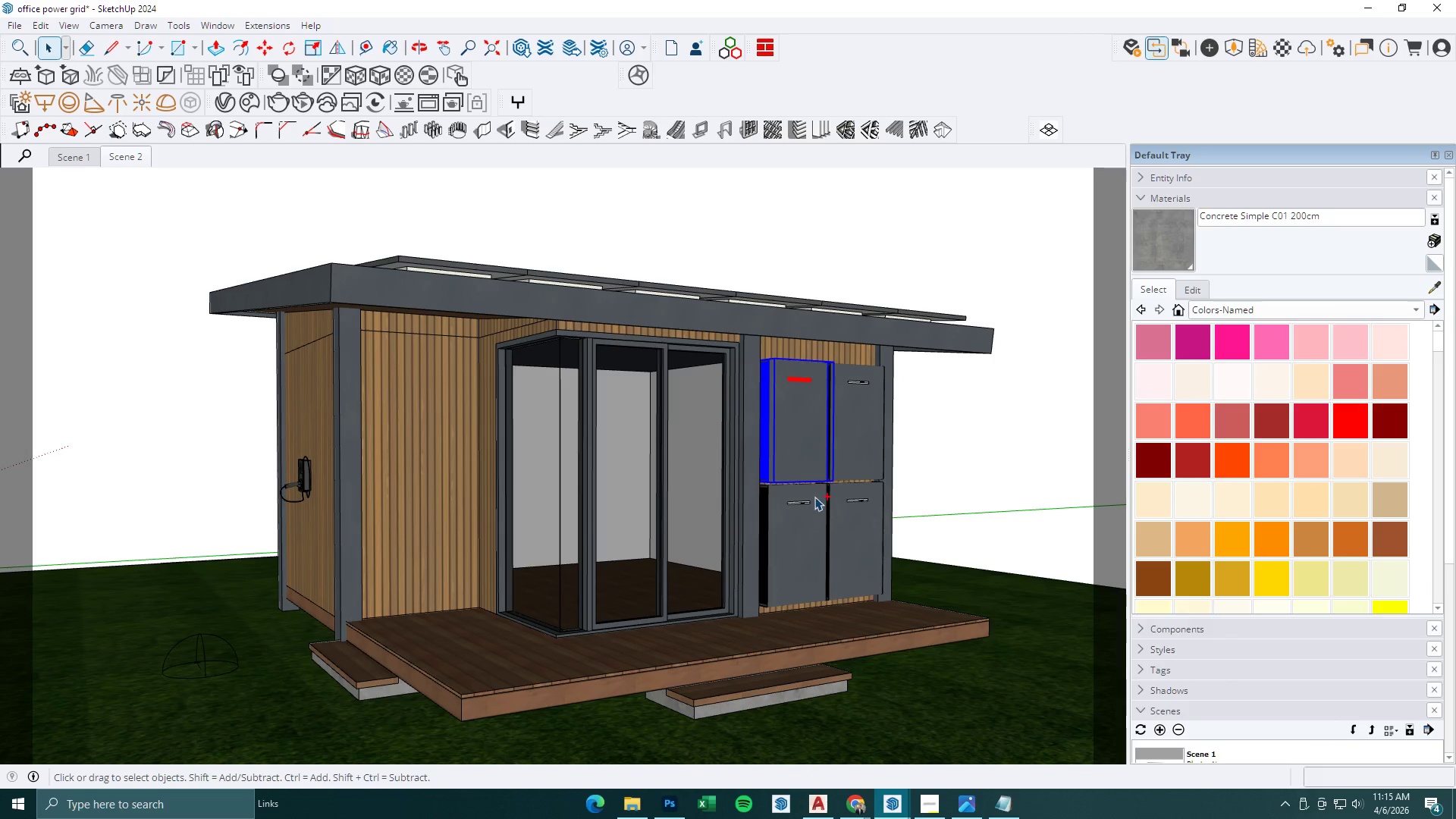 
hold_key(key=ControlLeft, duration=0.8)
double_click([811, 510])
 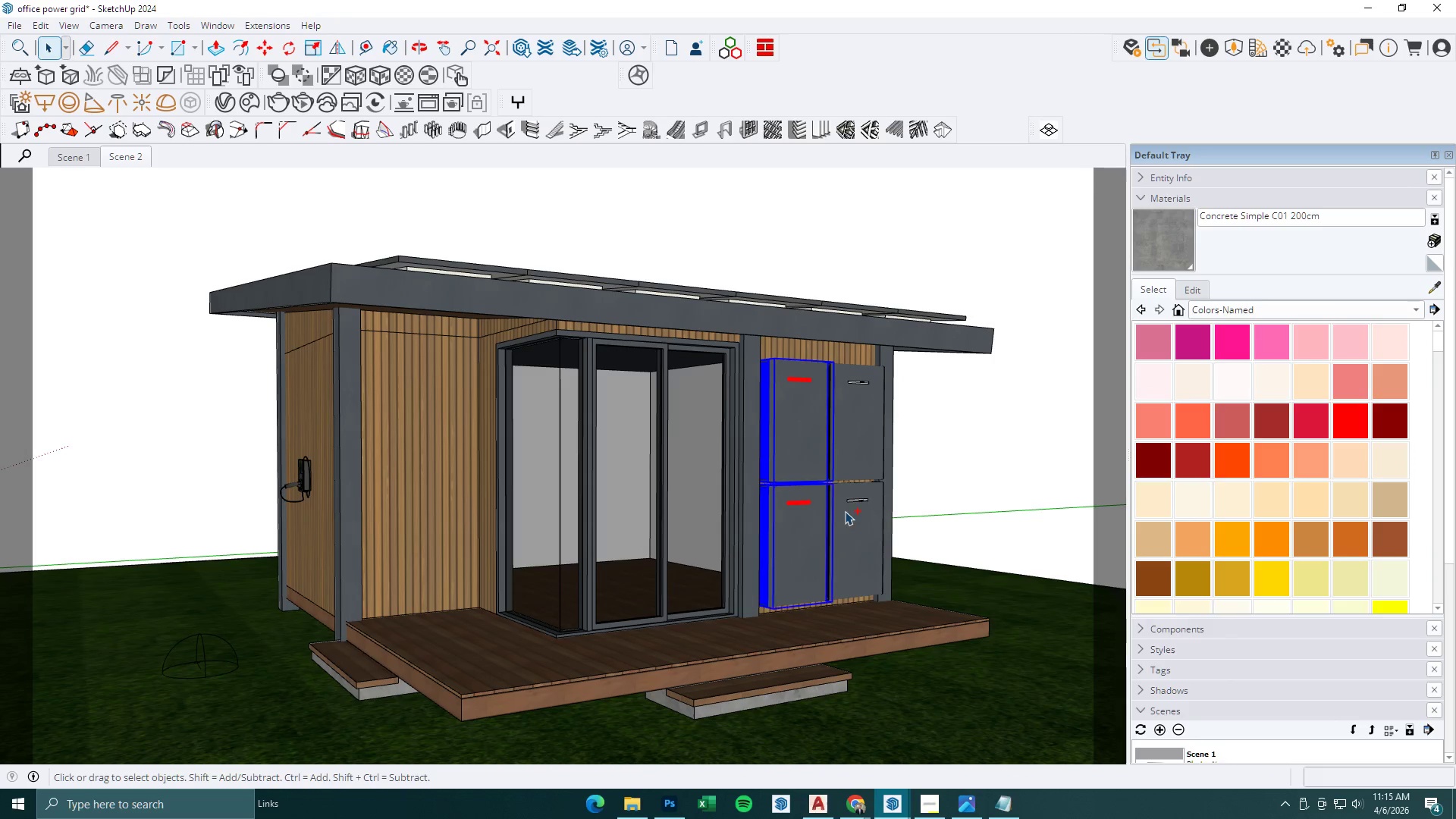 
triple_click([846, 511])
 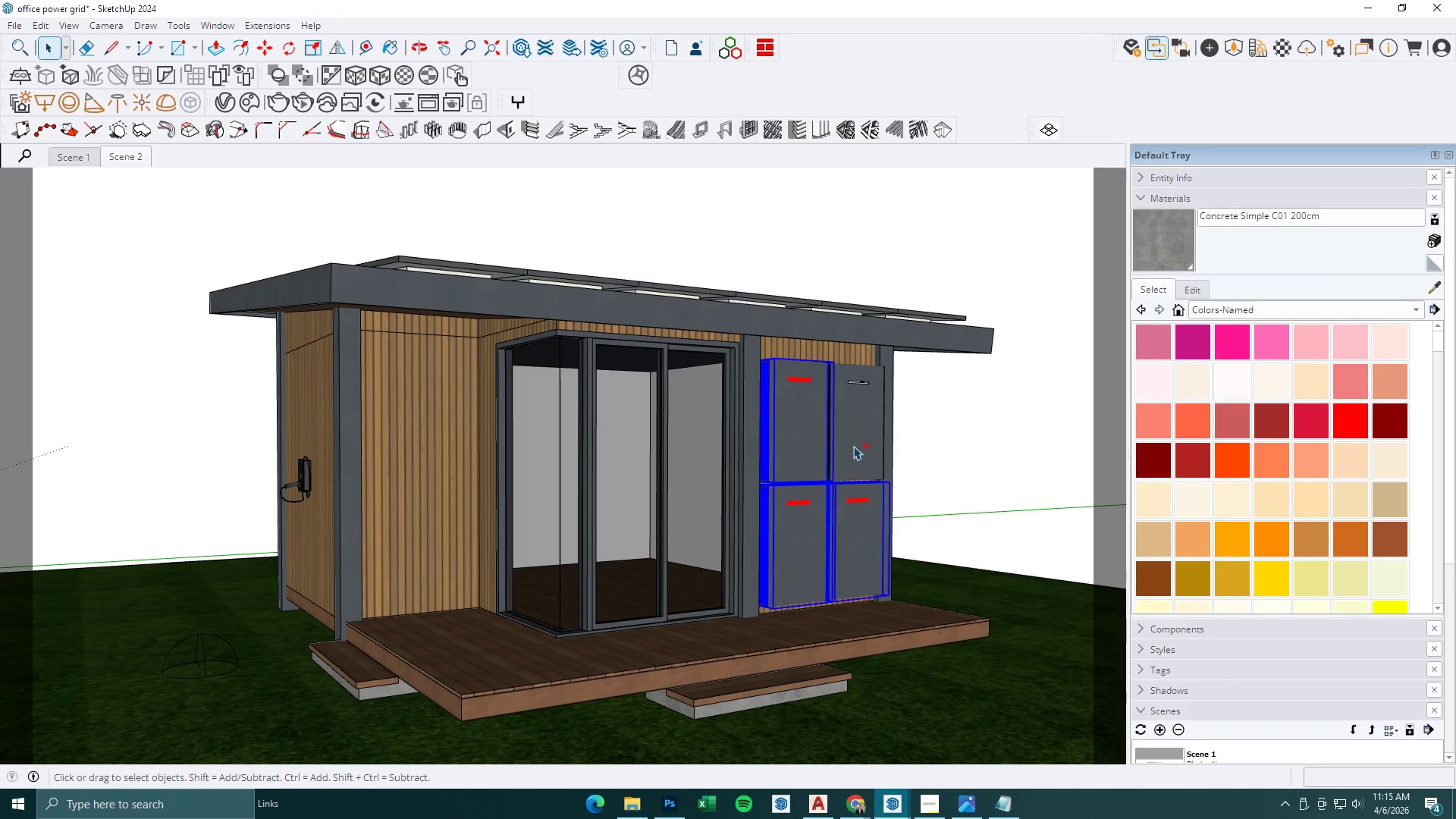 
triple_click([853, 427])
 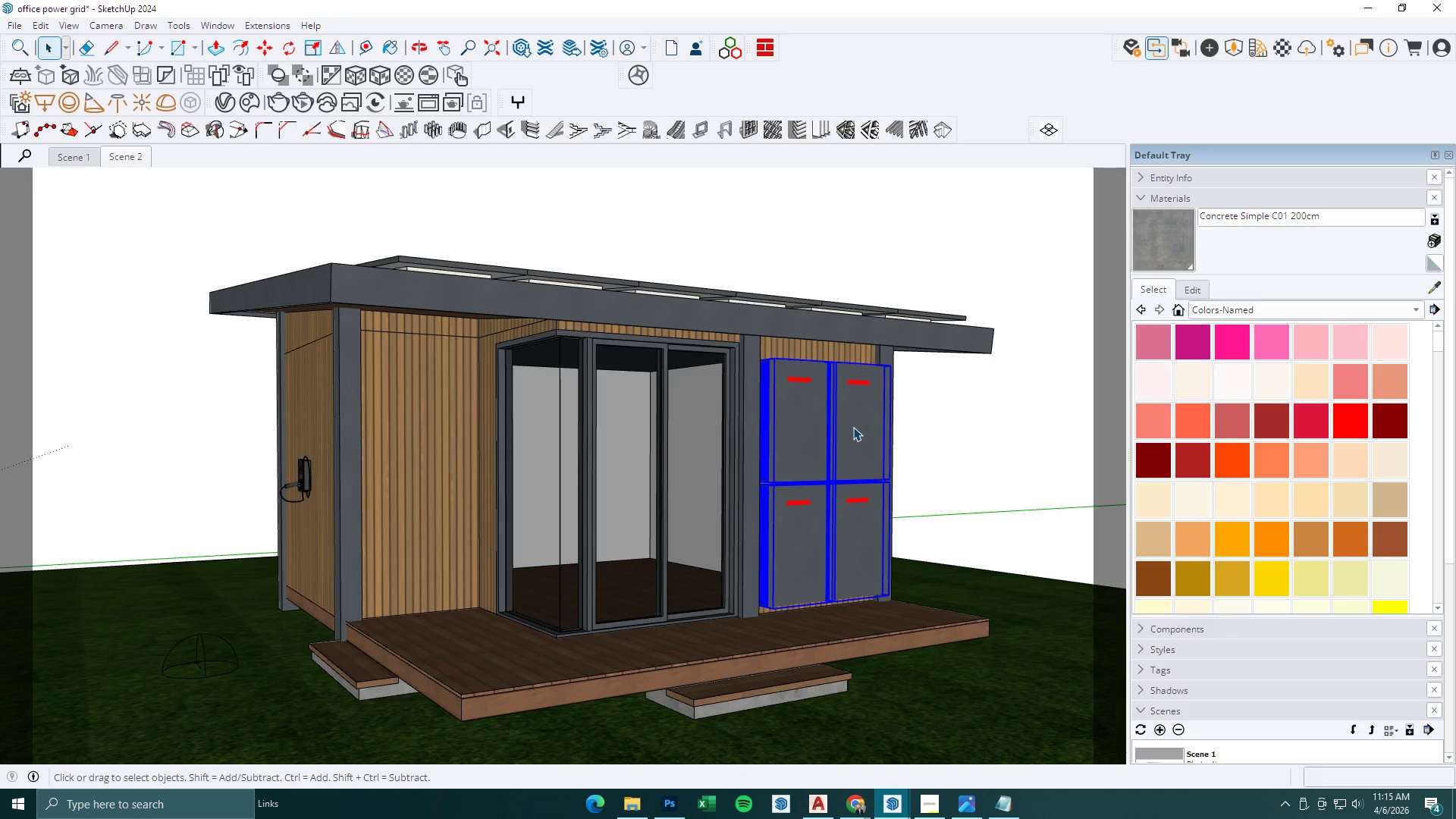 
key(S)
 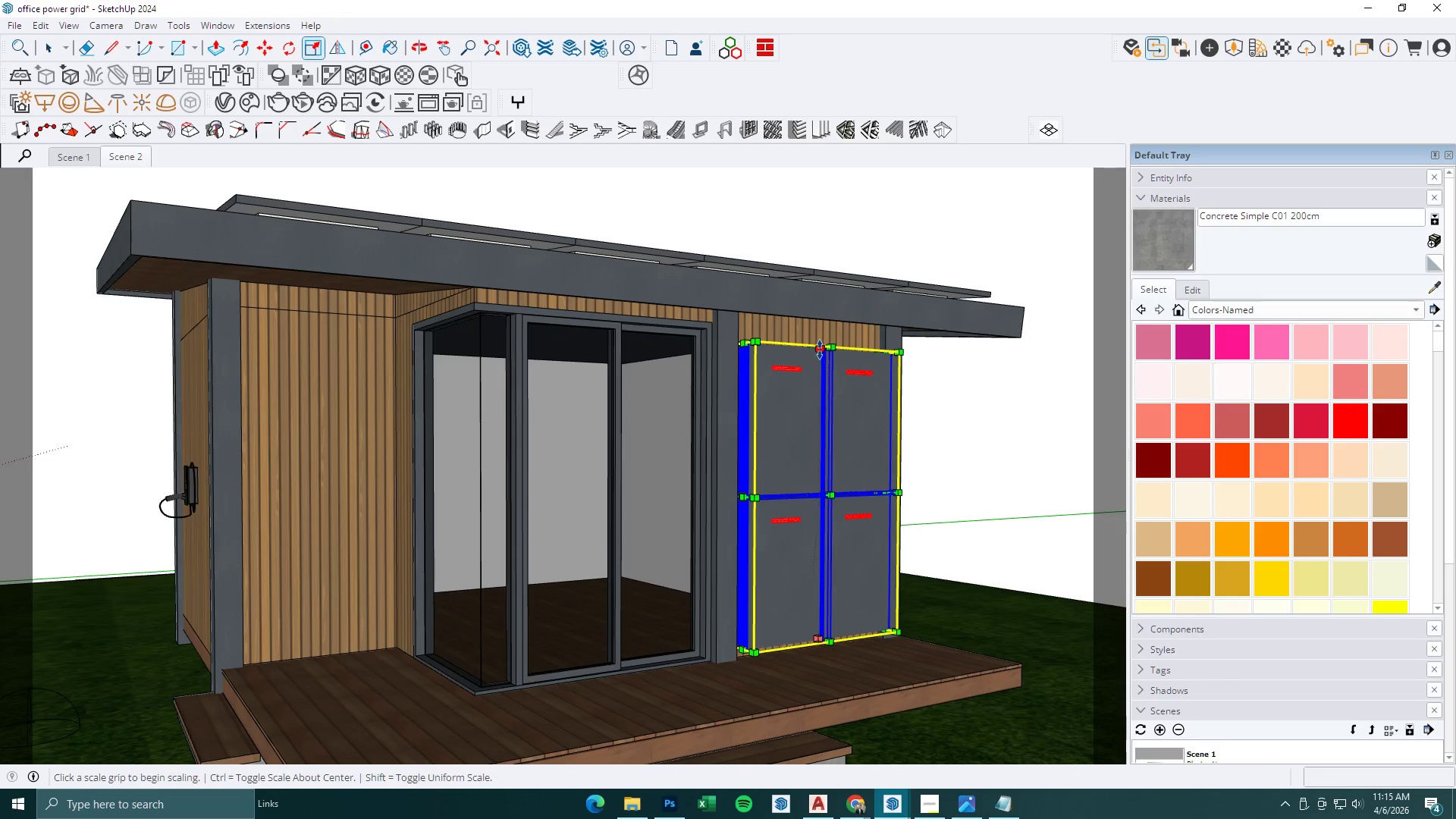 
scroll: coordinate [853, 427], scroll_direction: up, amount: 2.0
 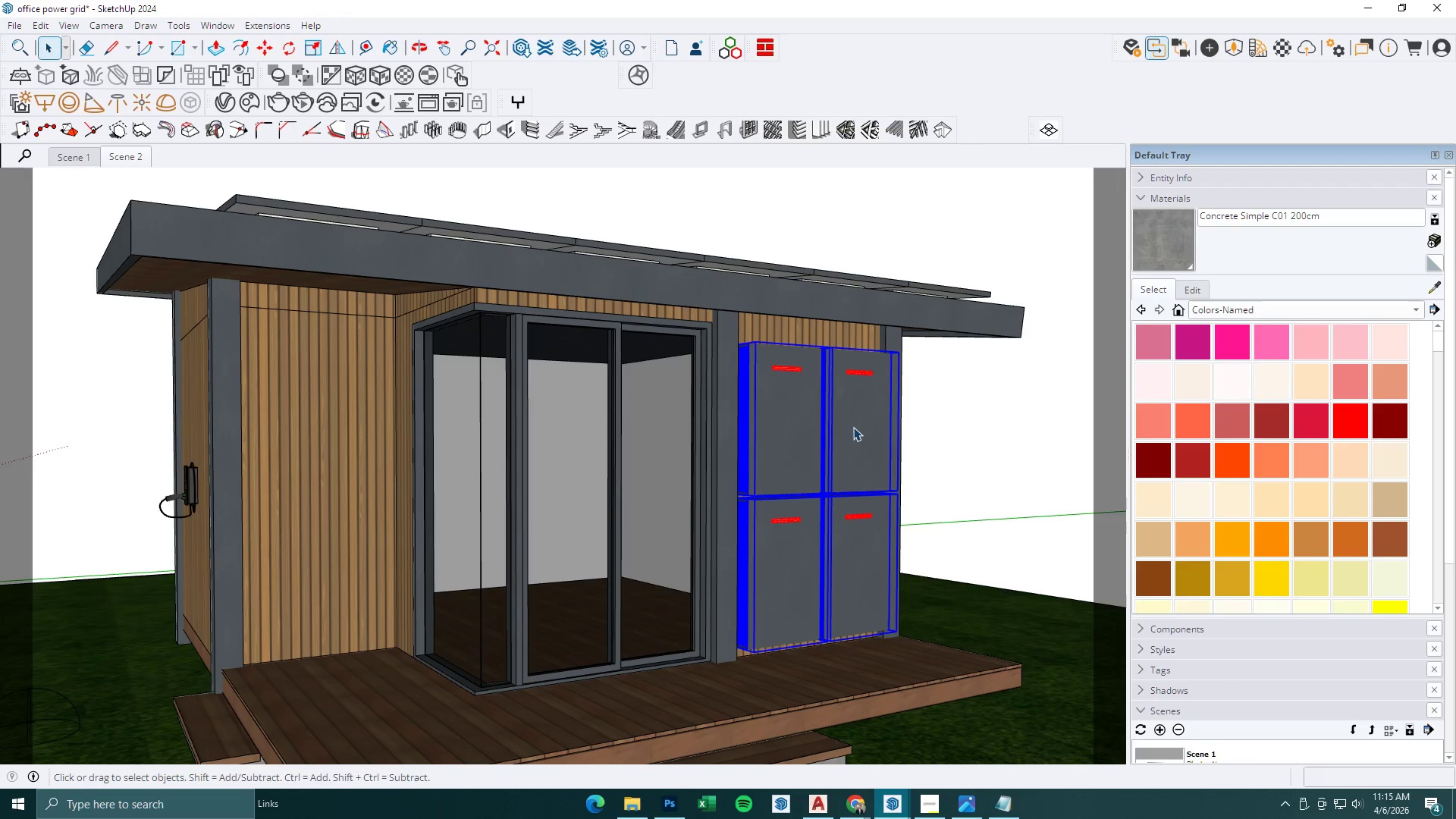 
left_click([819, 349])
 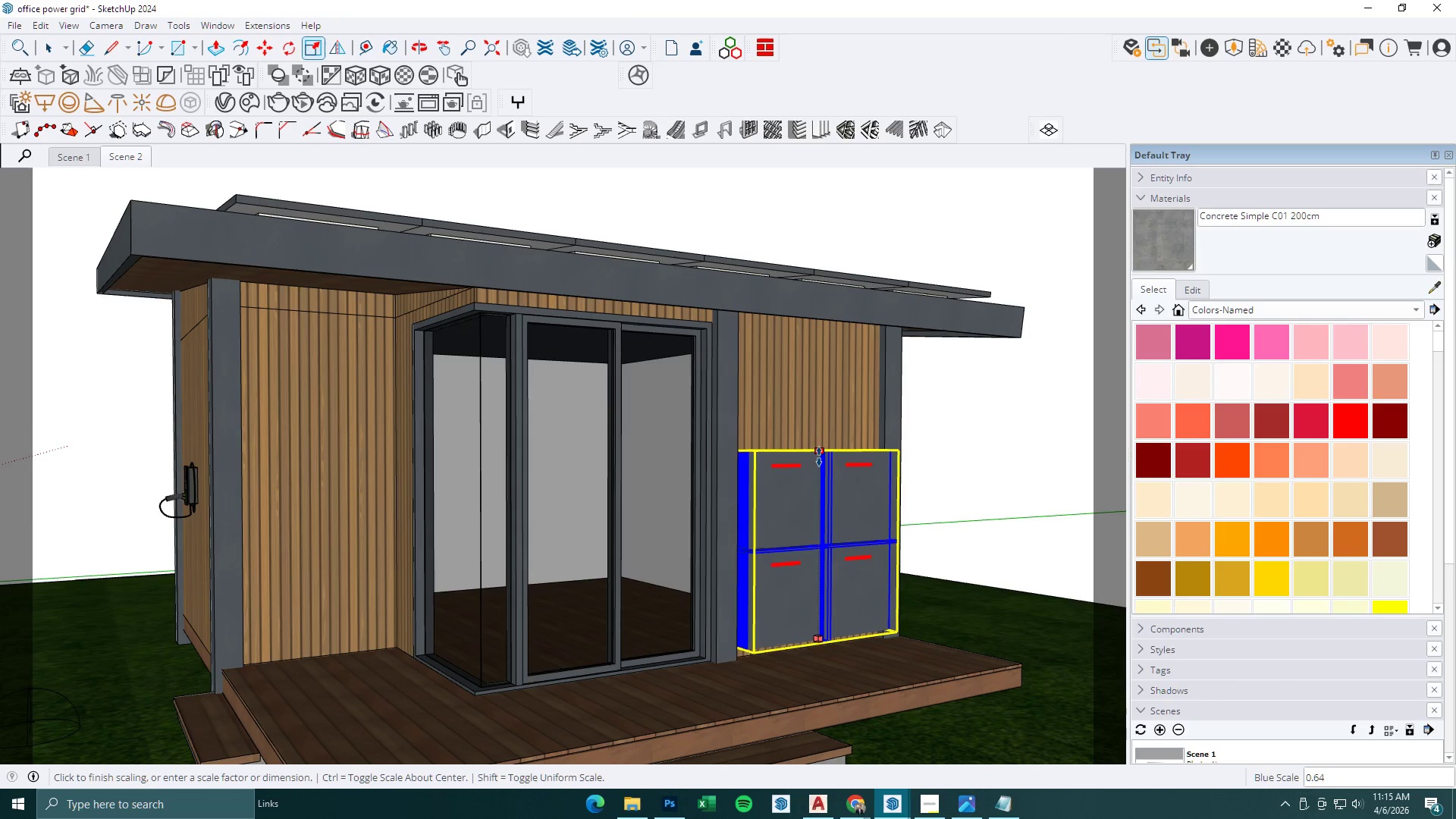 
wait(5.97)
 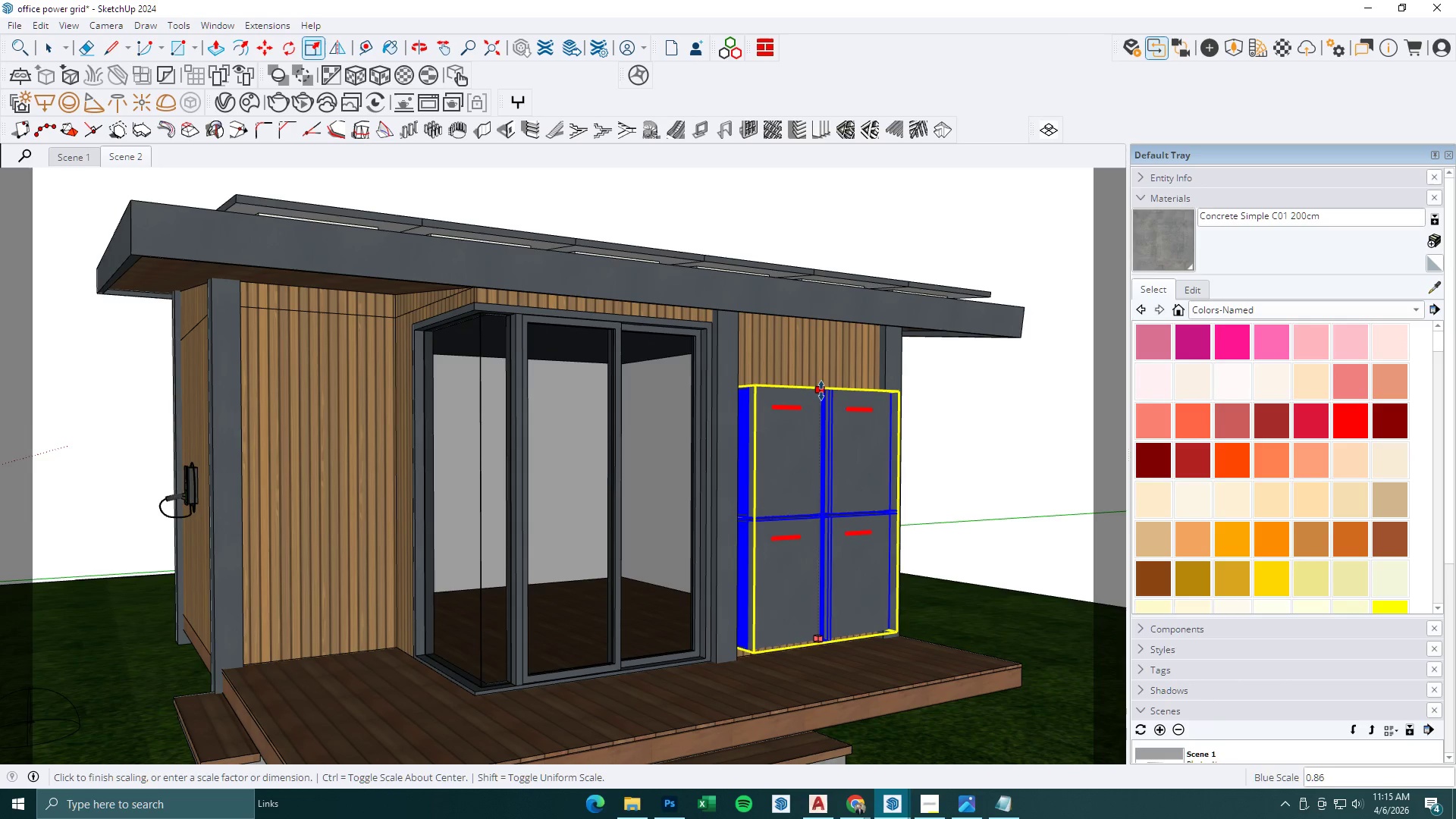 
left_click([816, 414])
 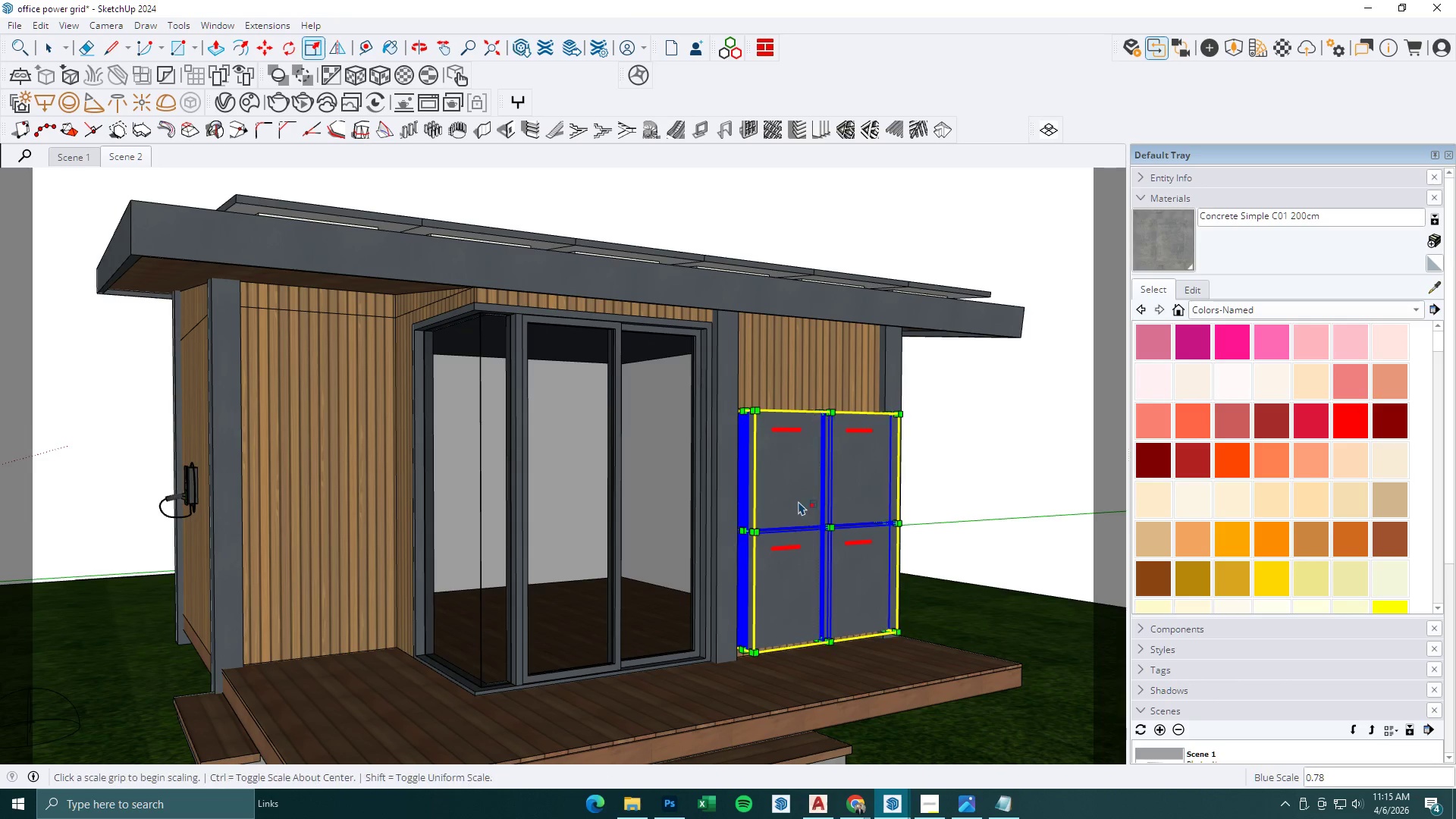 
key(Space)
 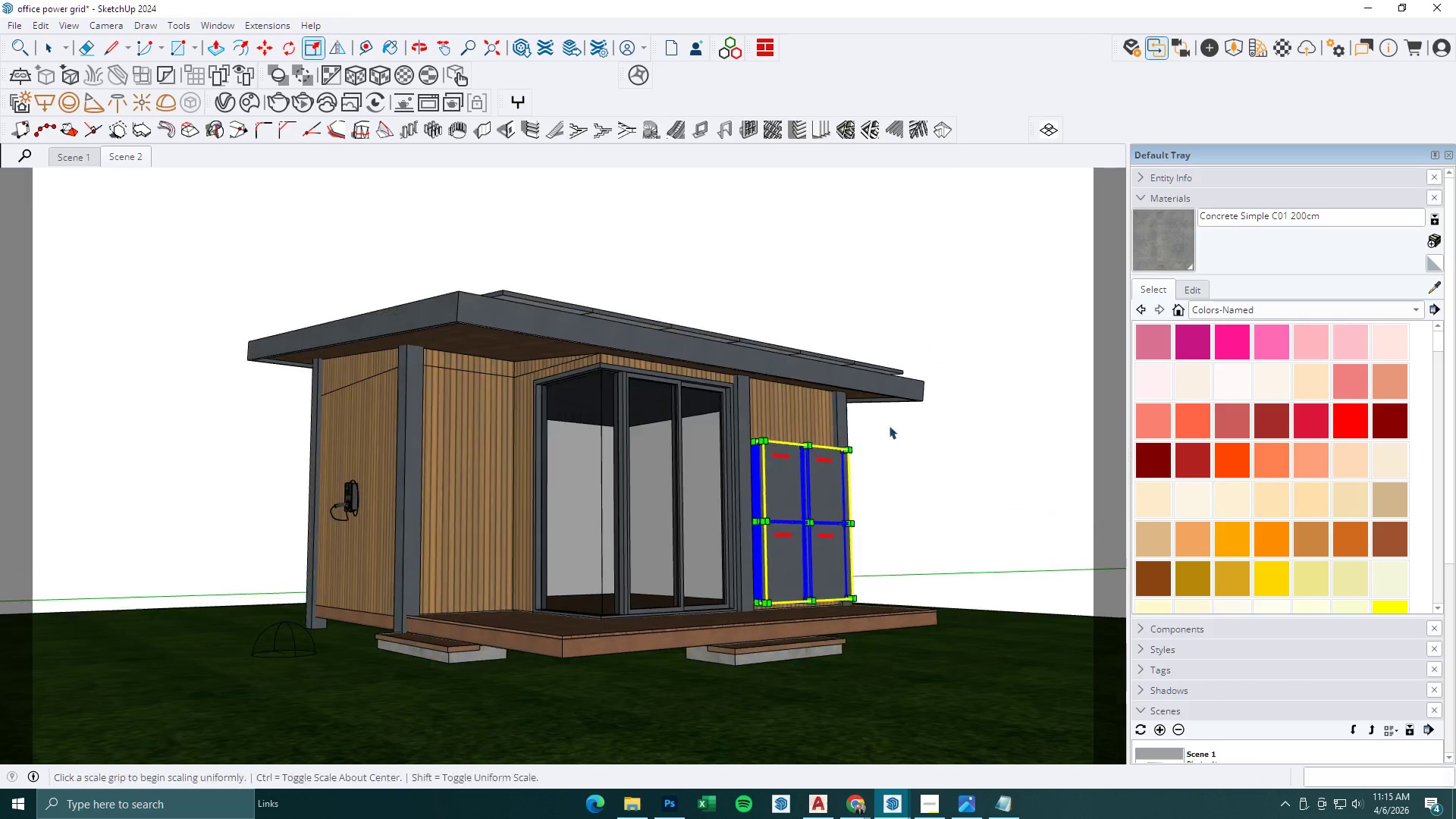 
key(Escape)
 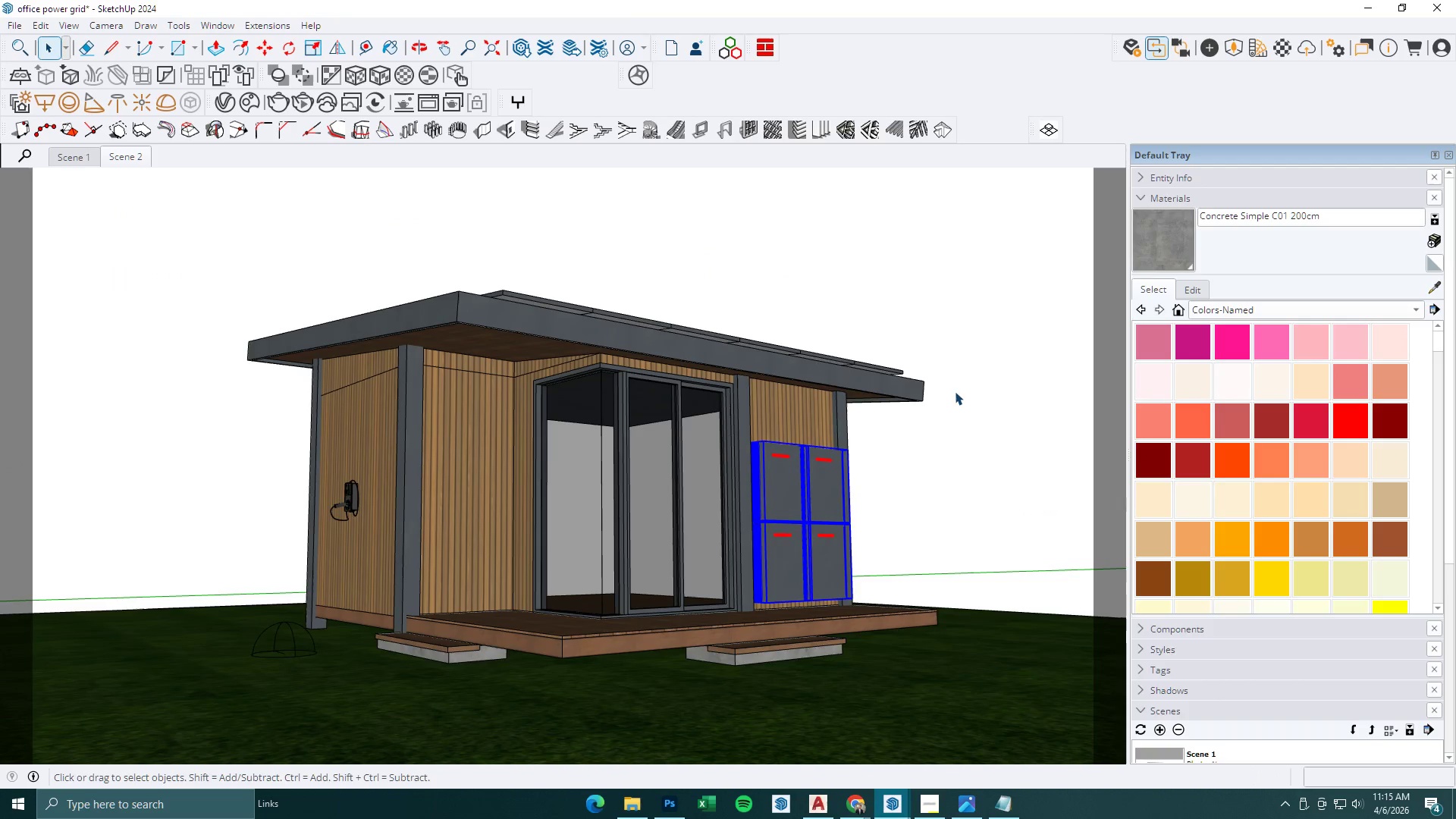 
left_click([955, 391])
 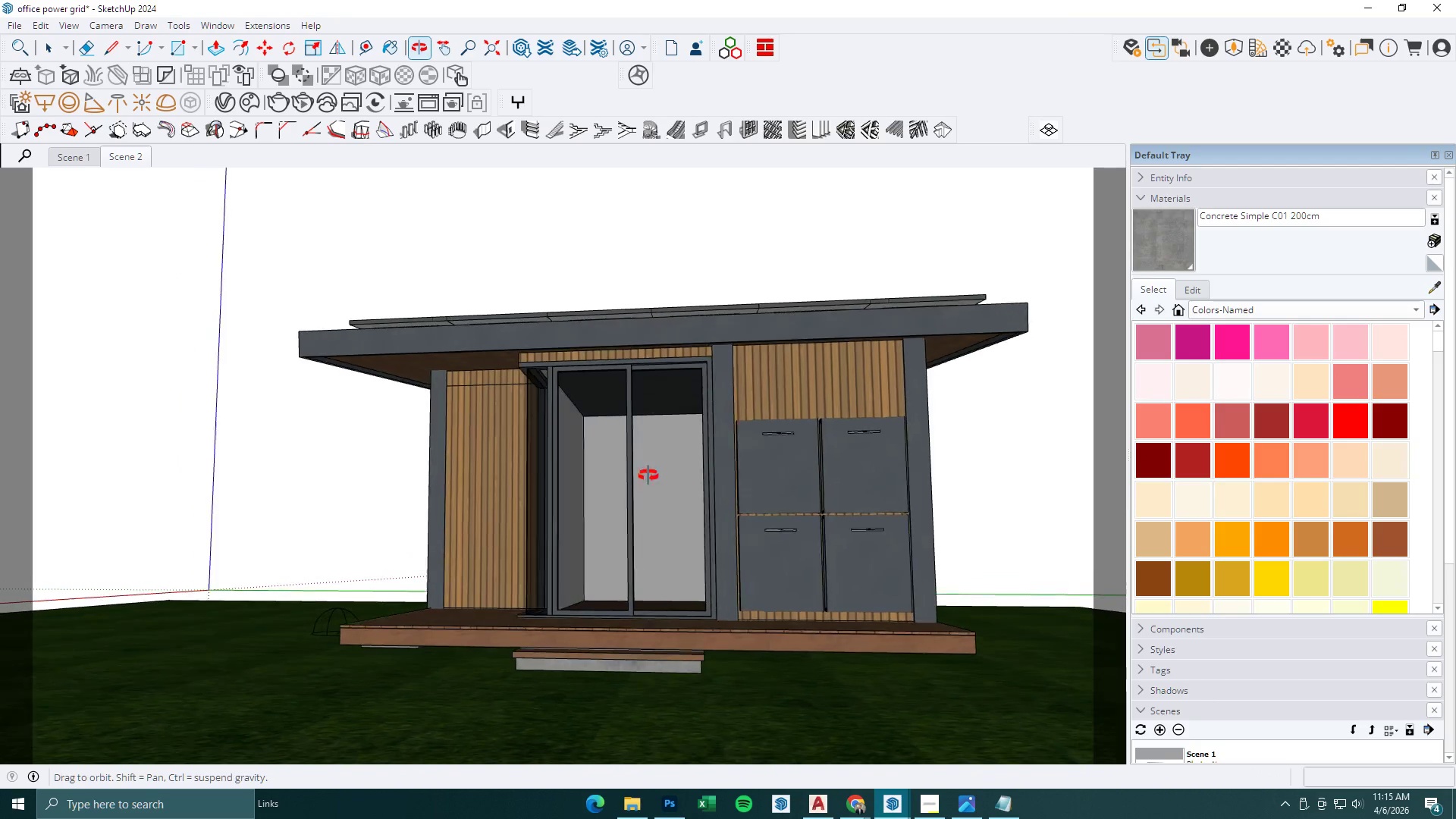 
scroll: coordinate [797, 504], scroll_direction: down, amount: 4.0
 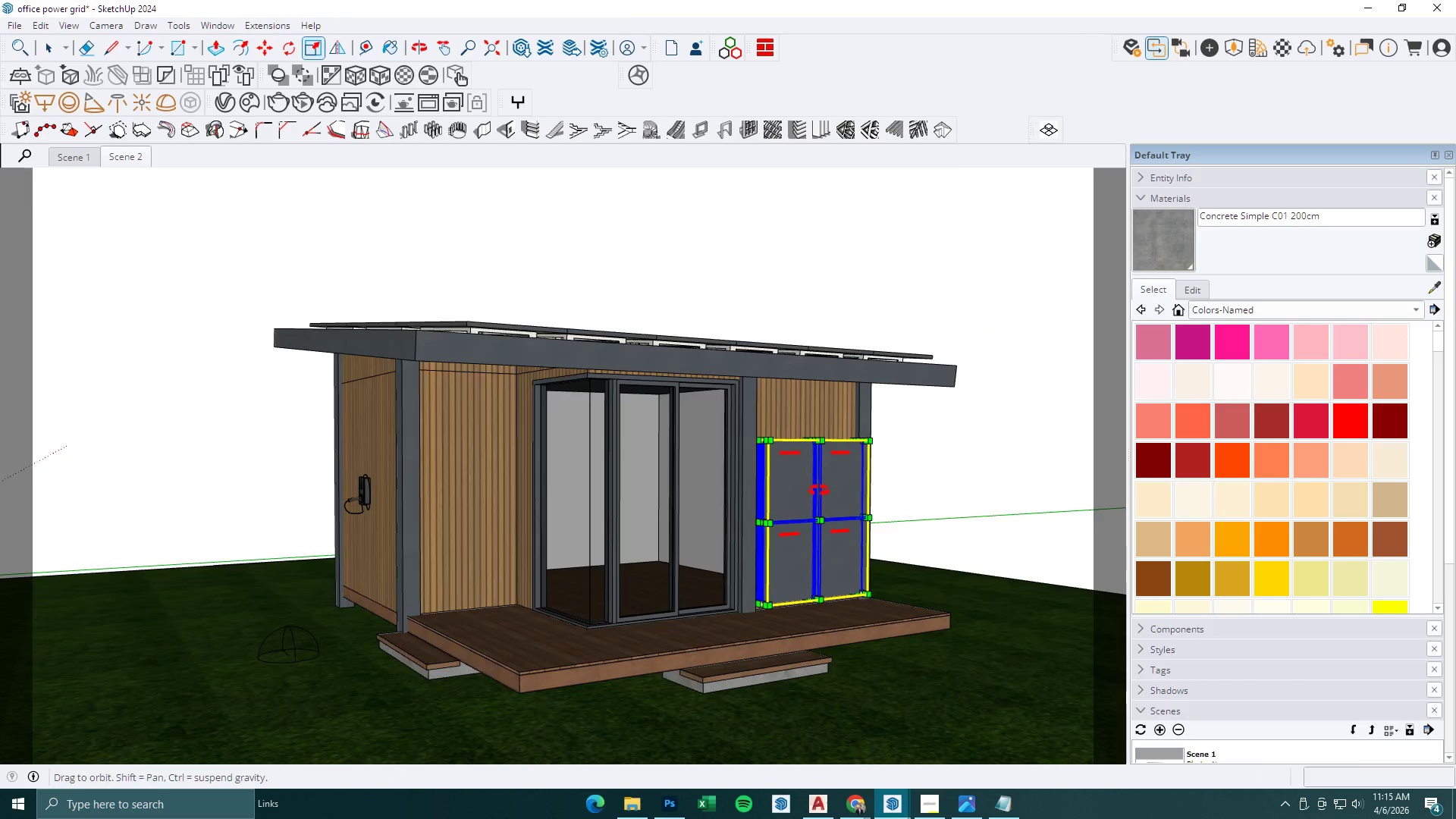 
key(Escape)
 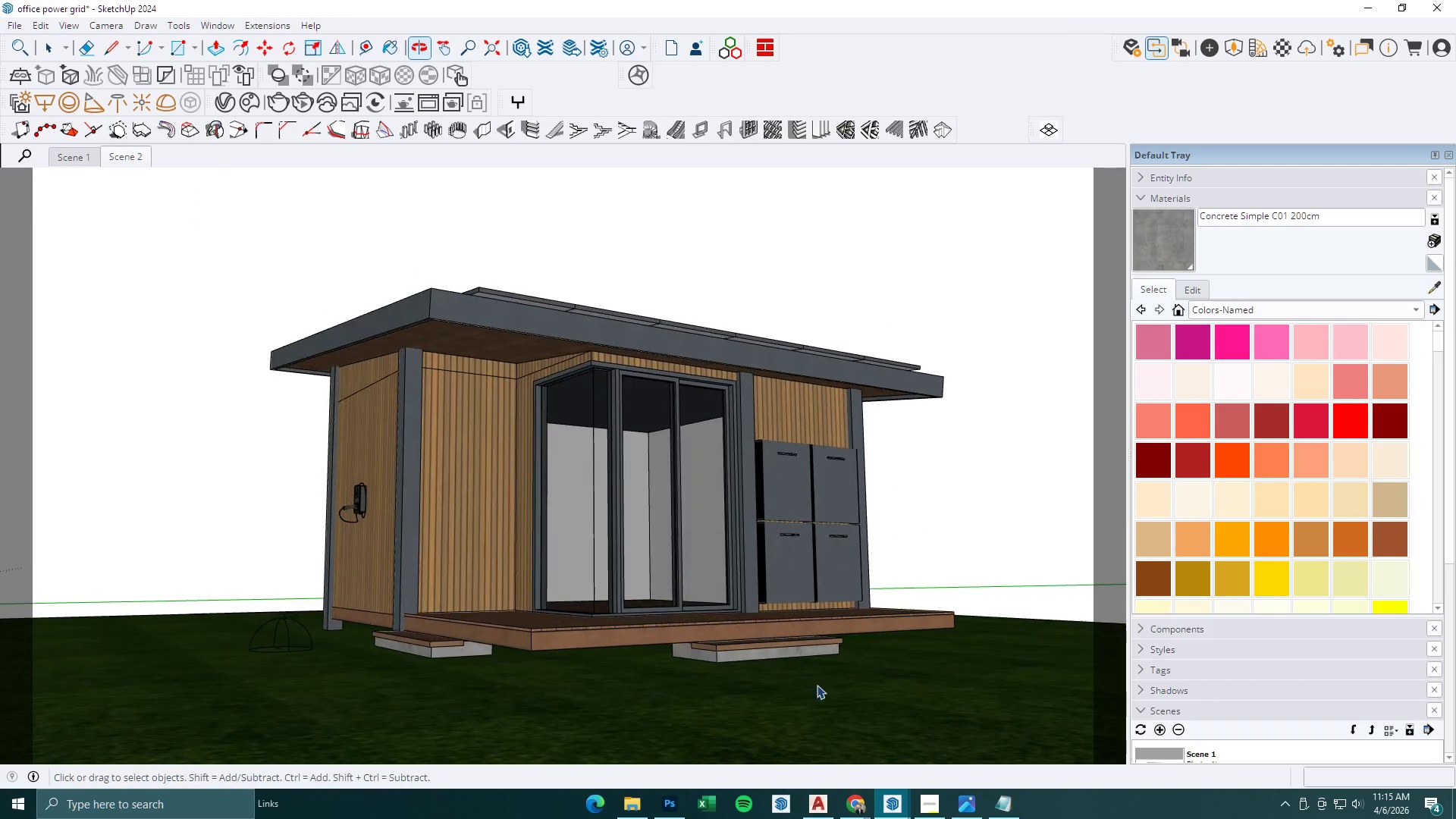 
key(Escape)
 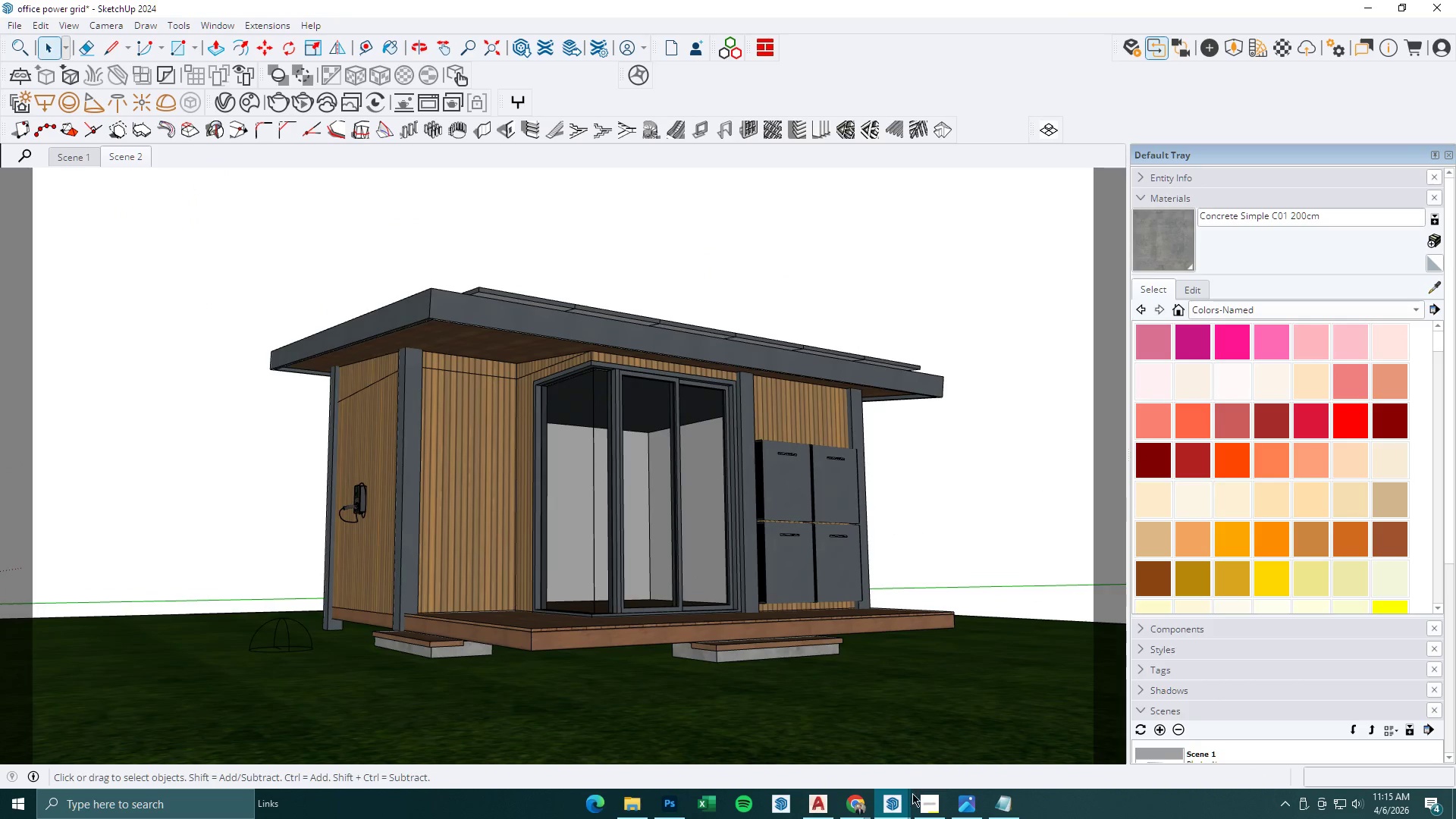 
left_click([903, 802])
 